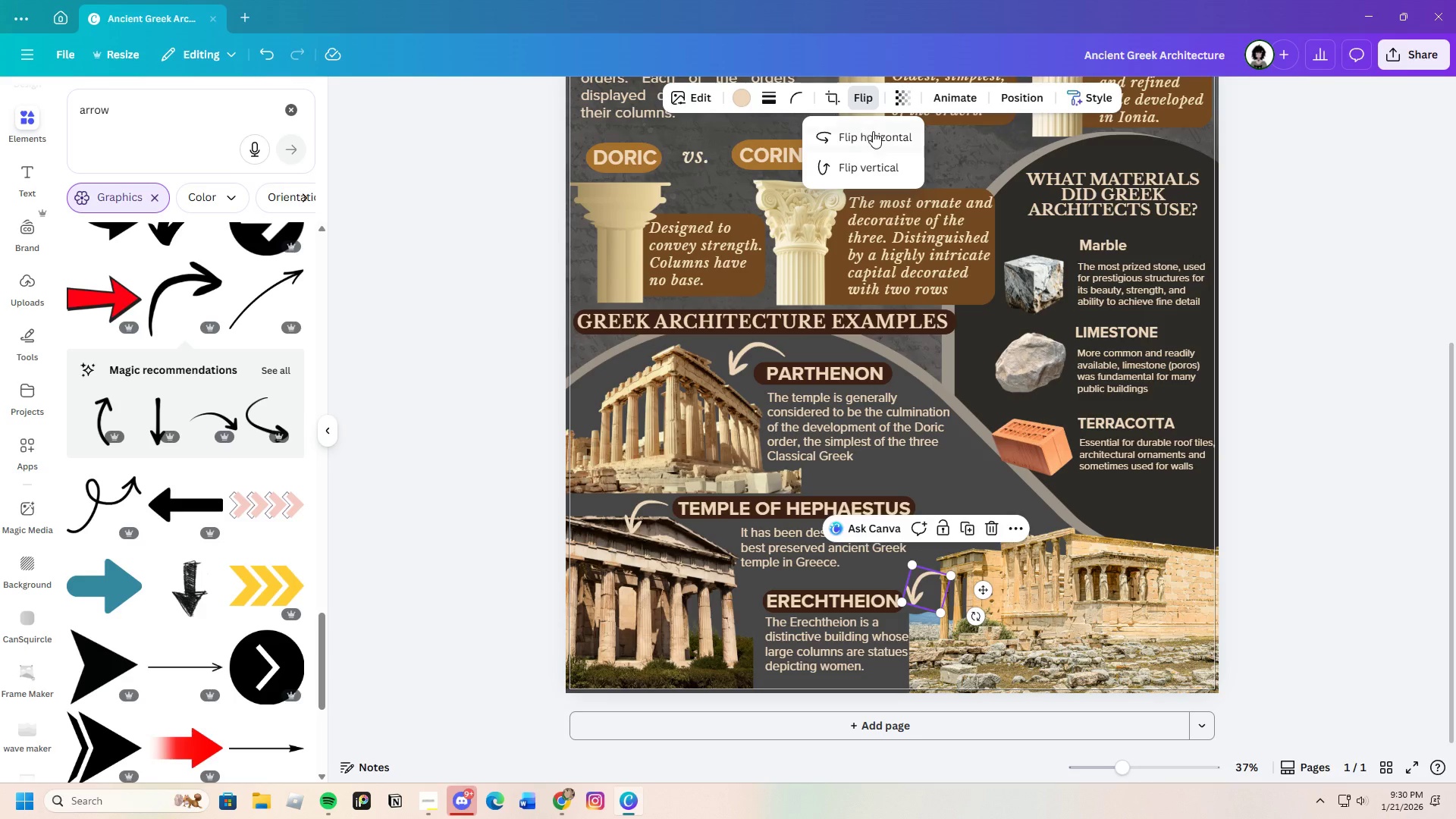 
left_click([875, 137])
 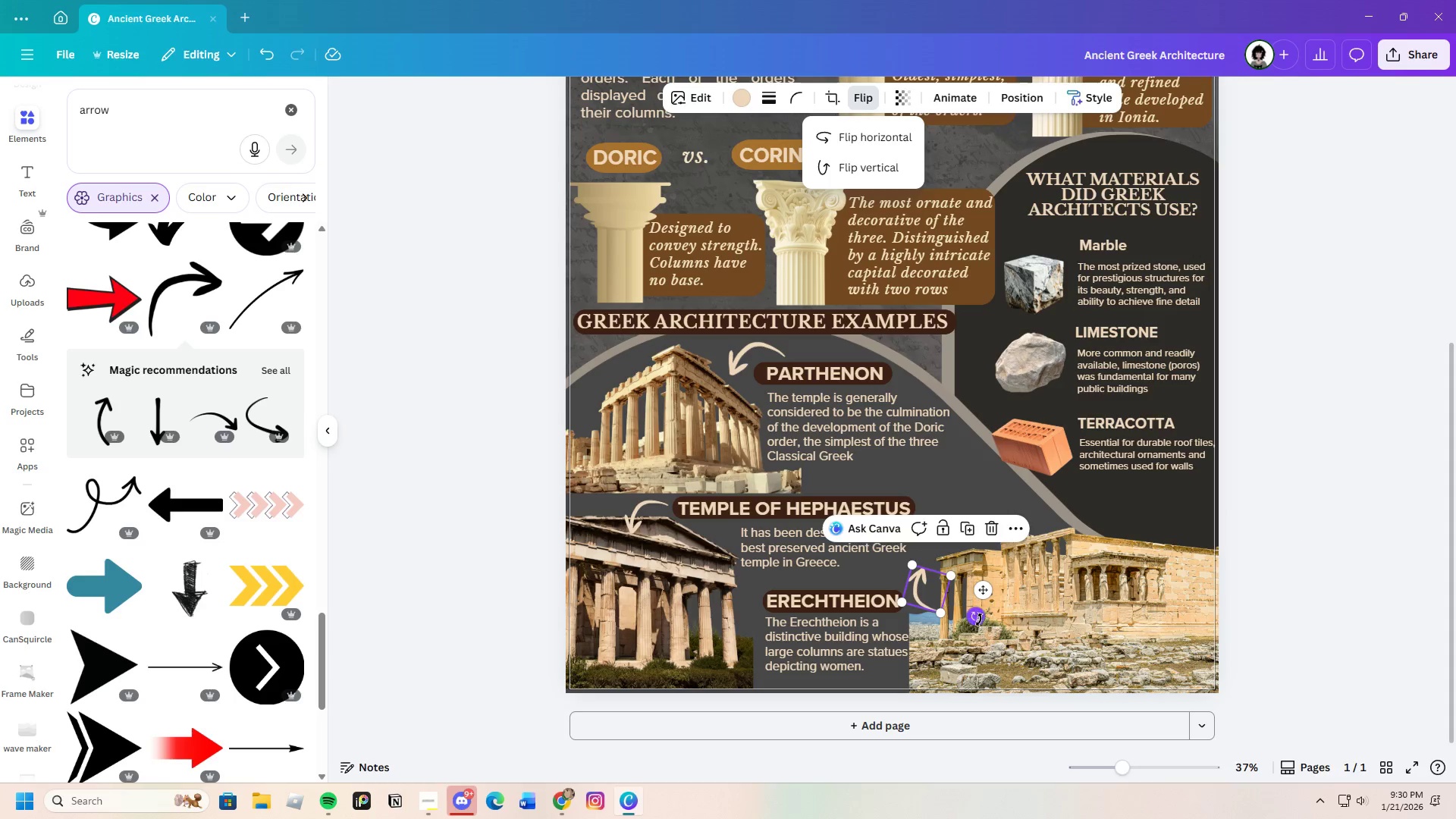 
left_click_drag(start_coordinate=[979, 620], to_coordinate=[905, 637])
 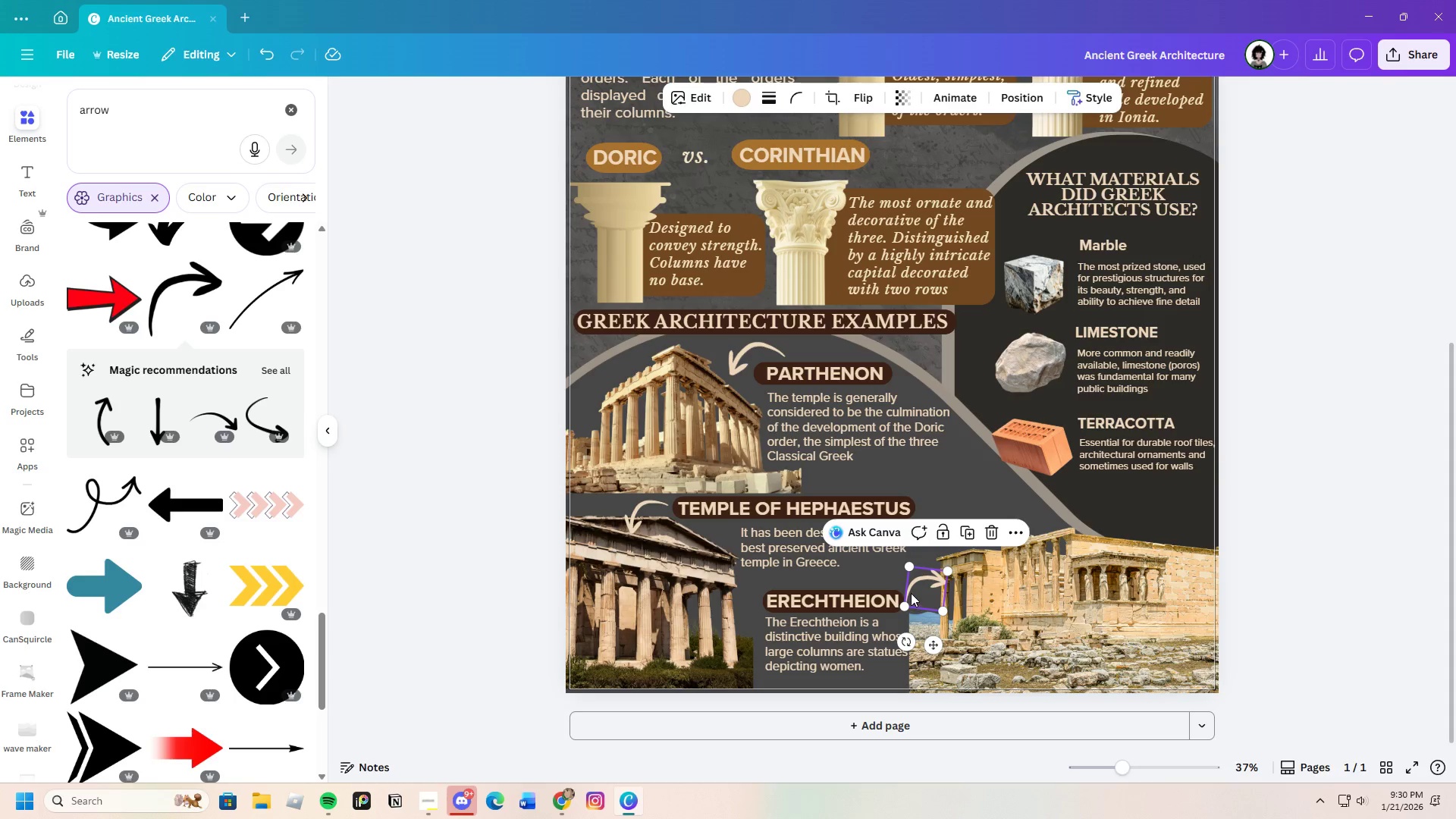 
left_click_drag(start_coordinate=[911, 593], to_coordinate=[896, 575])
 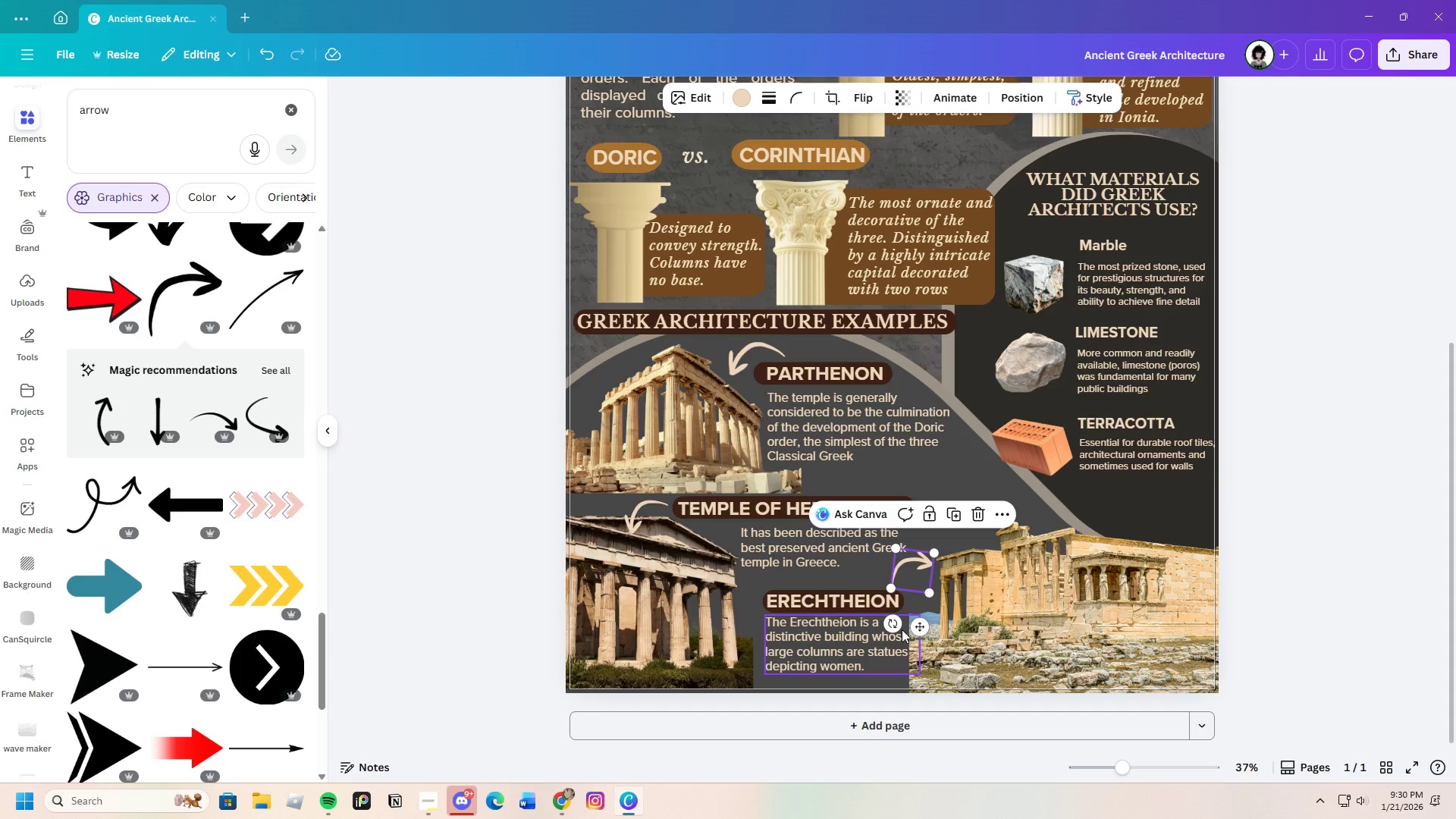 
left_click_drag(start_coordinate=[893, 626], to_coordinate=[880, 623])
 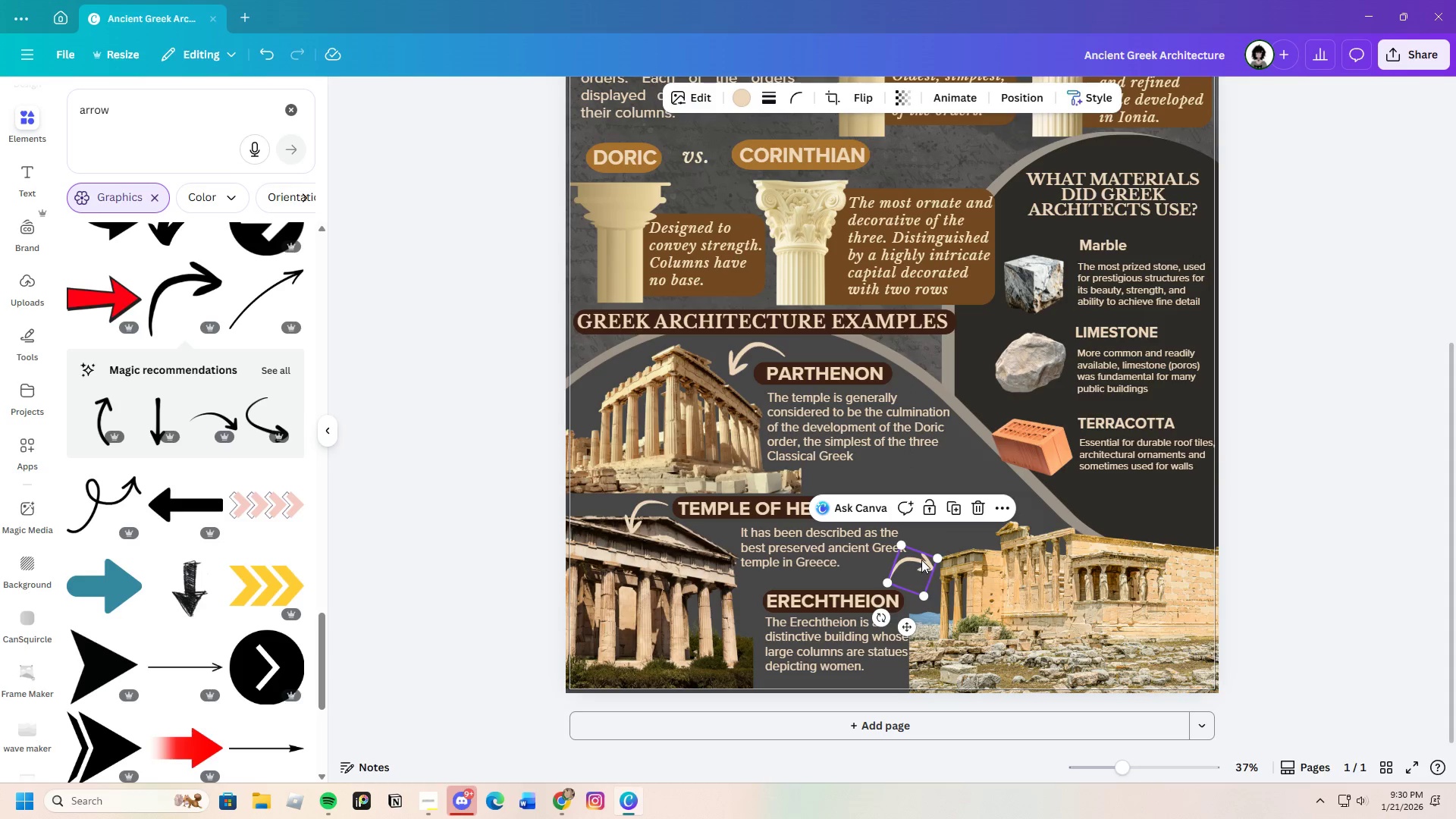 
left_click_drag(start_coordinate=[921, 560], to_coordinate=[923, 563])
 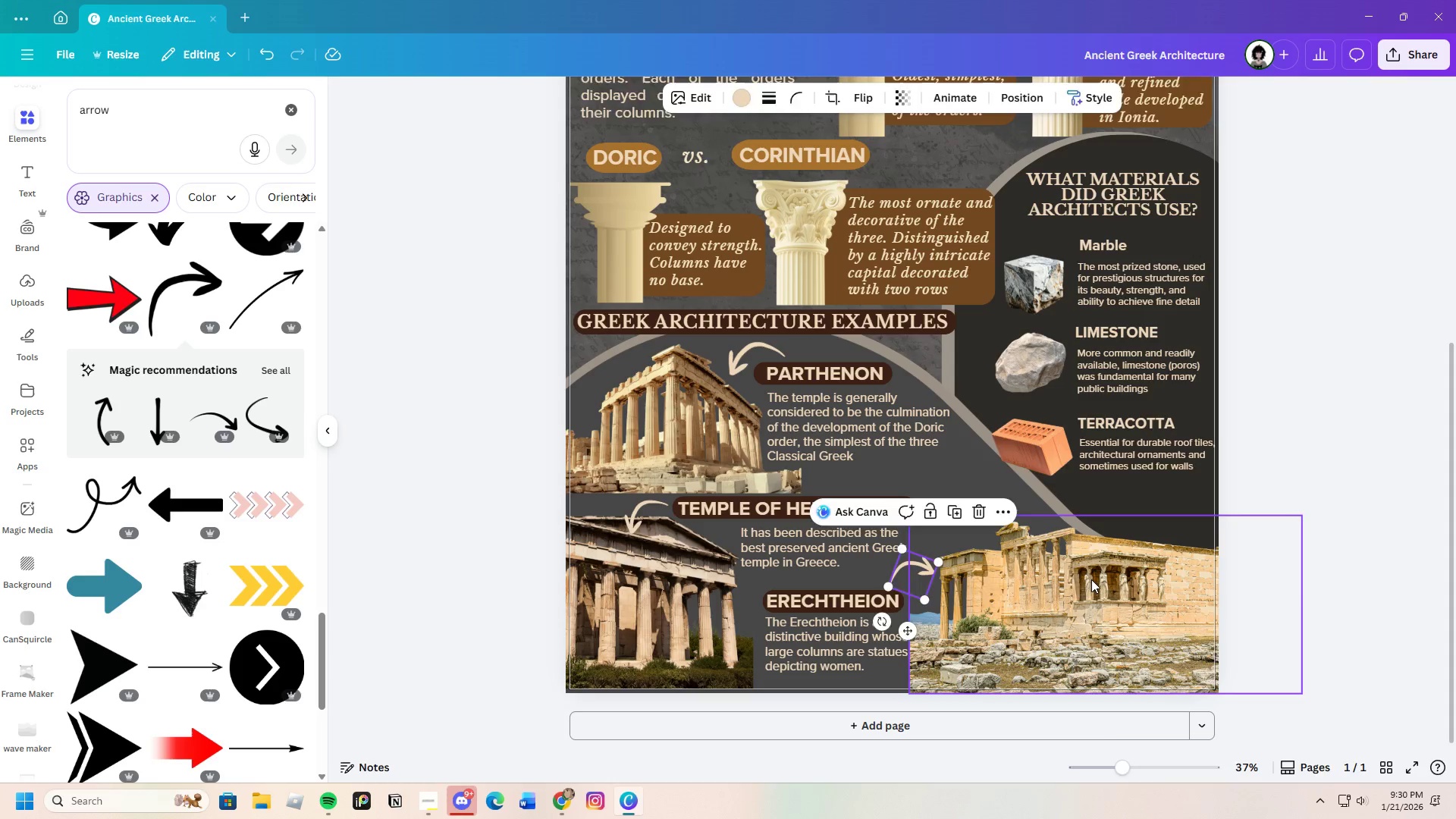 
left_click([1091, 579])
 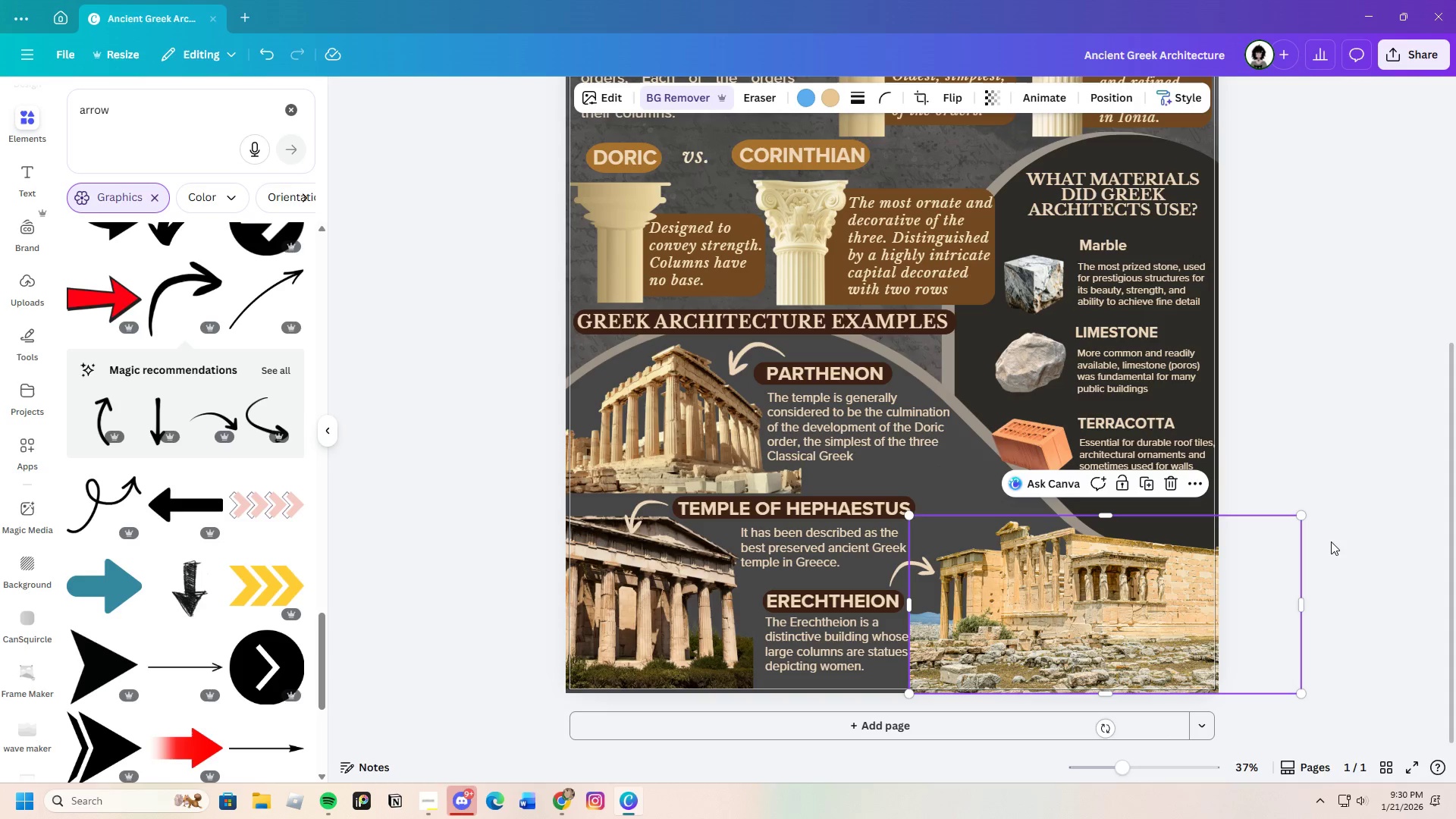 
left_click([1332, 541])
 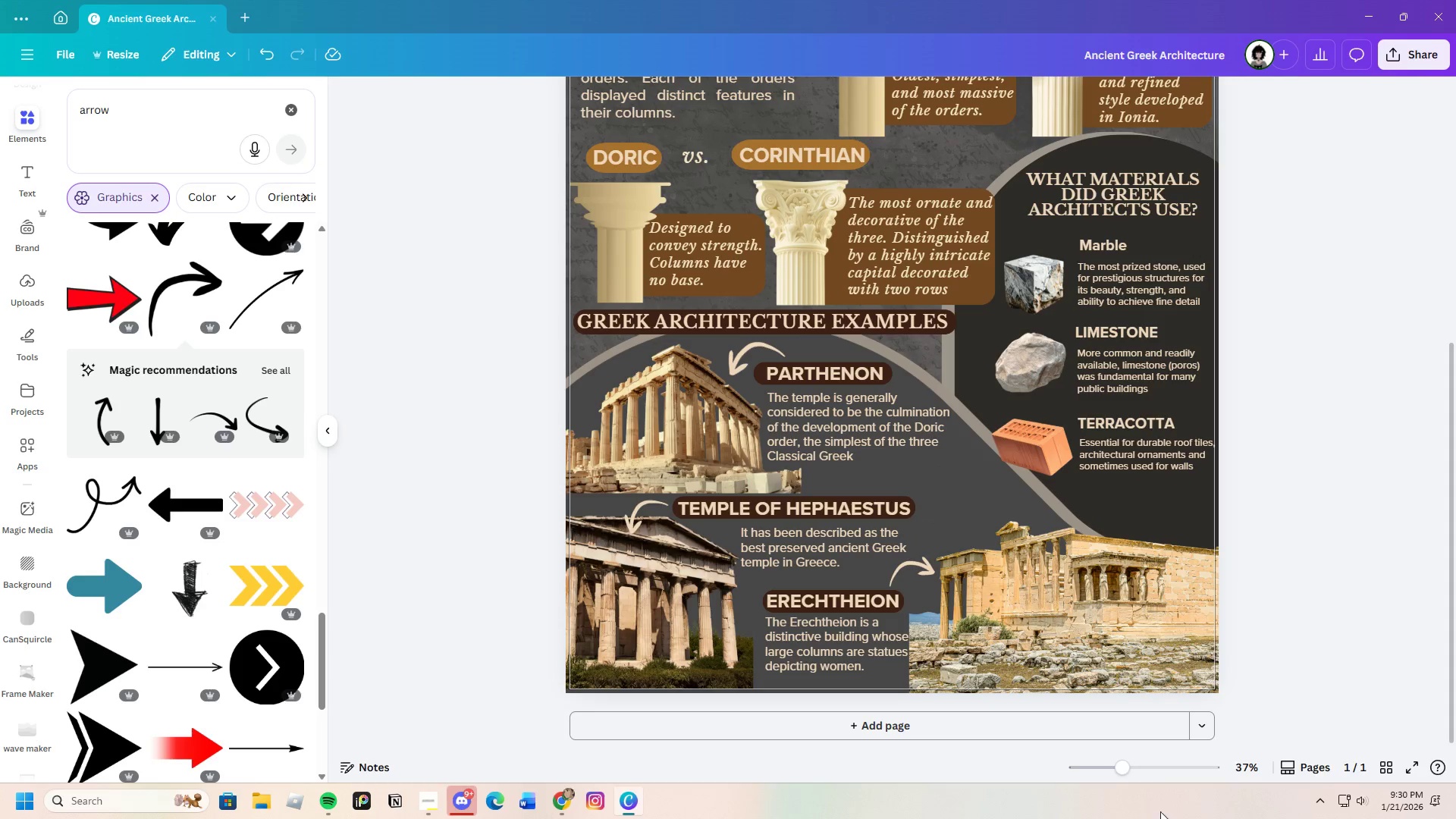 
left_click_drag(start_coordinate=[1124, 774], to_coordinate=[1124, 769])
 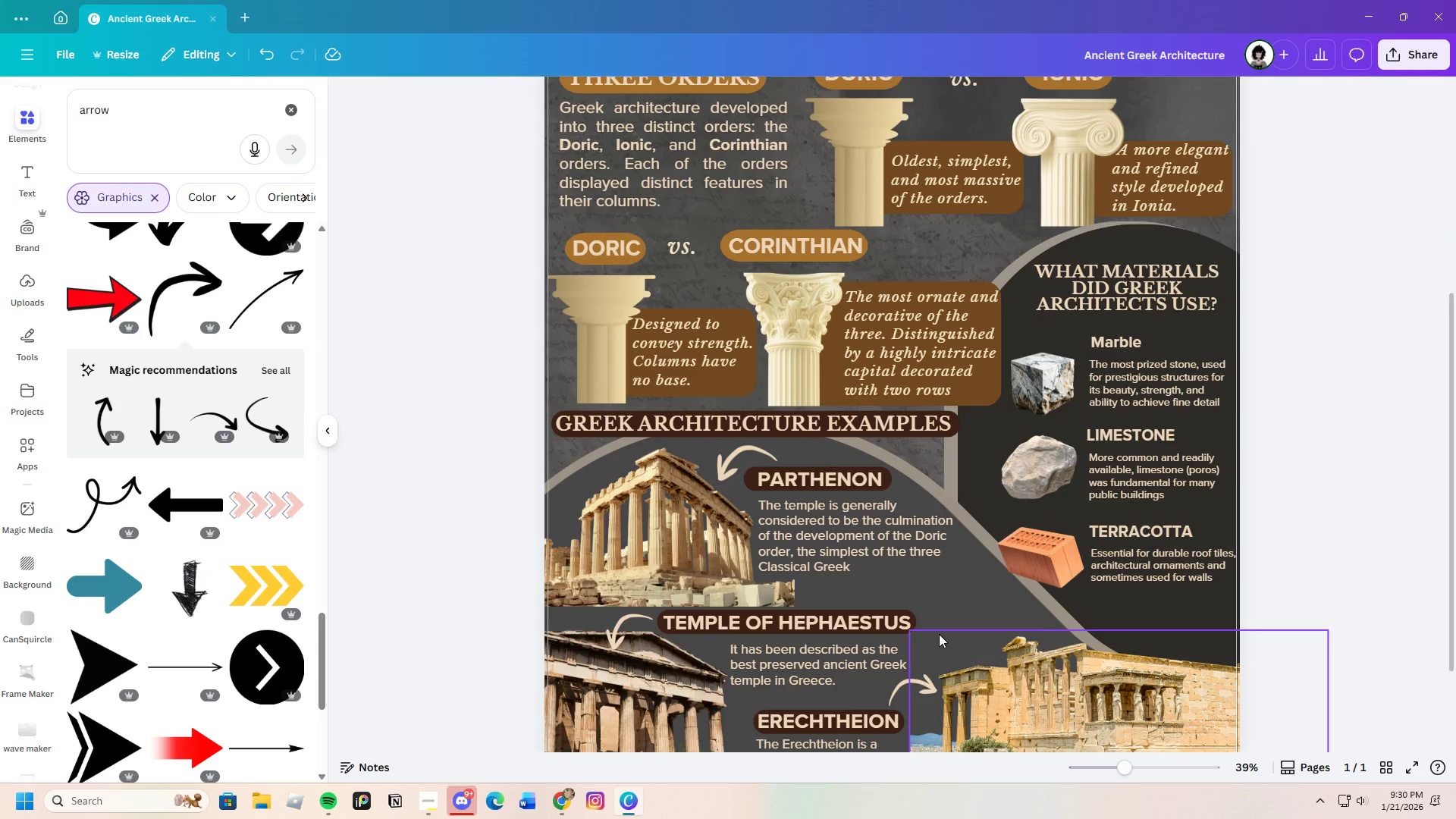 
scroll: coordinate [928, 627], scroll_direction: down, amount: 3.0
 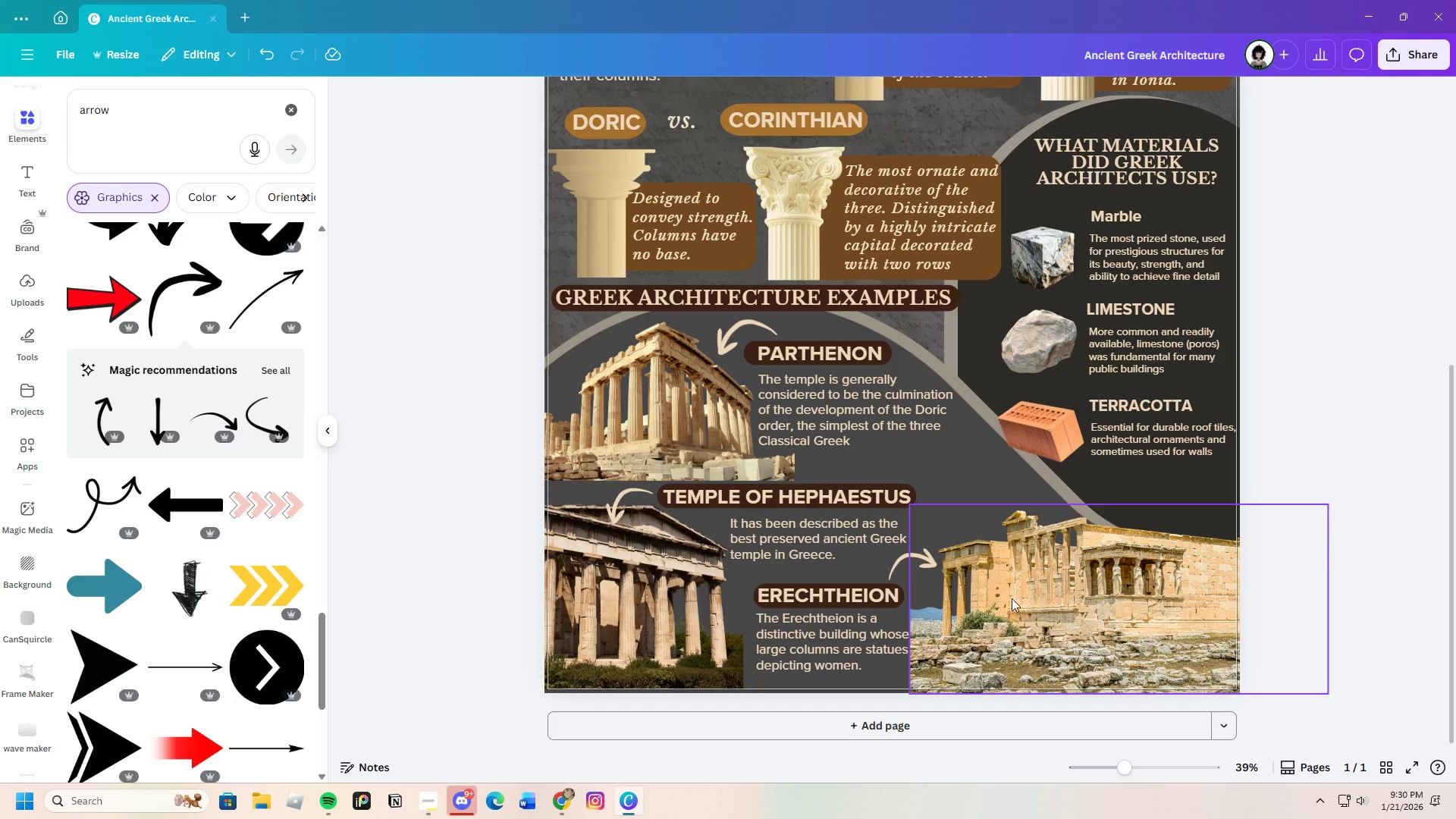 
scroll: coordinate [927, 588], scroll_direction: up, amount: 1.0
 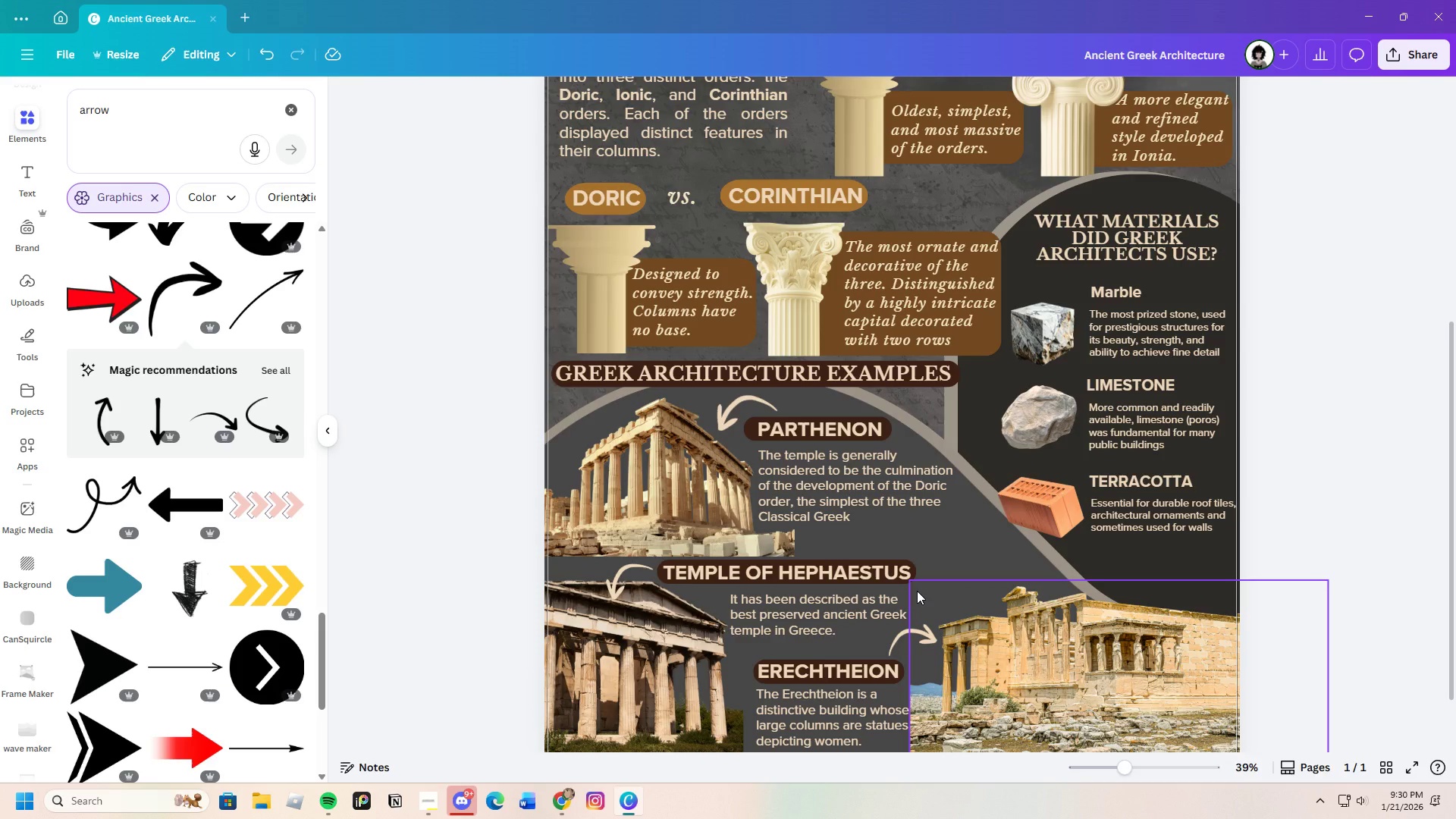 
scroll: coordinate [259, 657], scroll_direction: down, amount: 10.0
 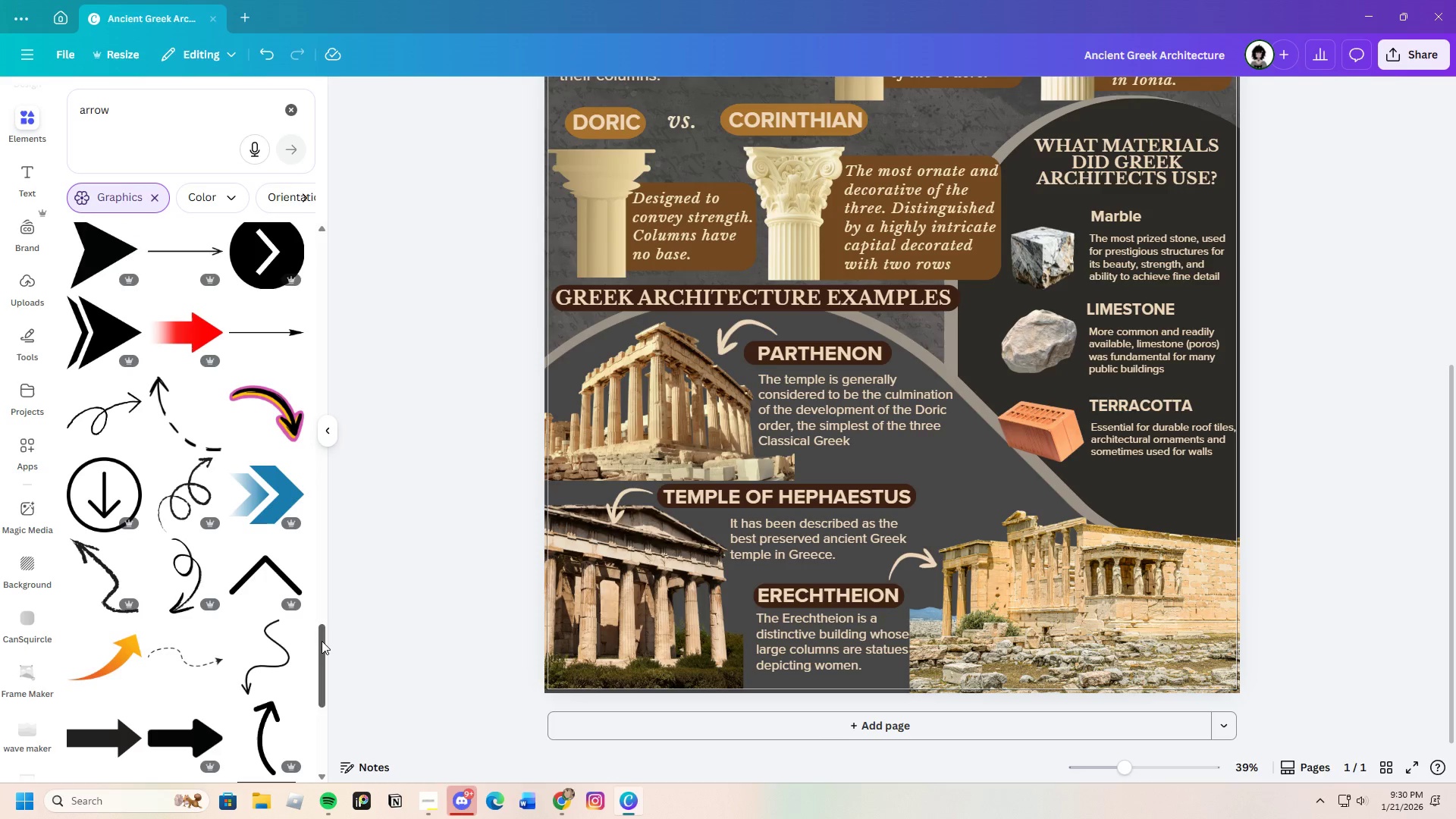 
left_click([730, 328])
 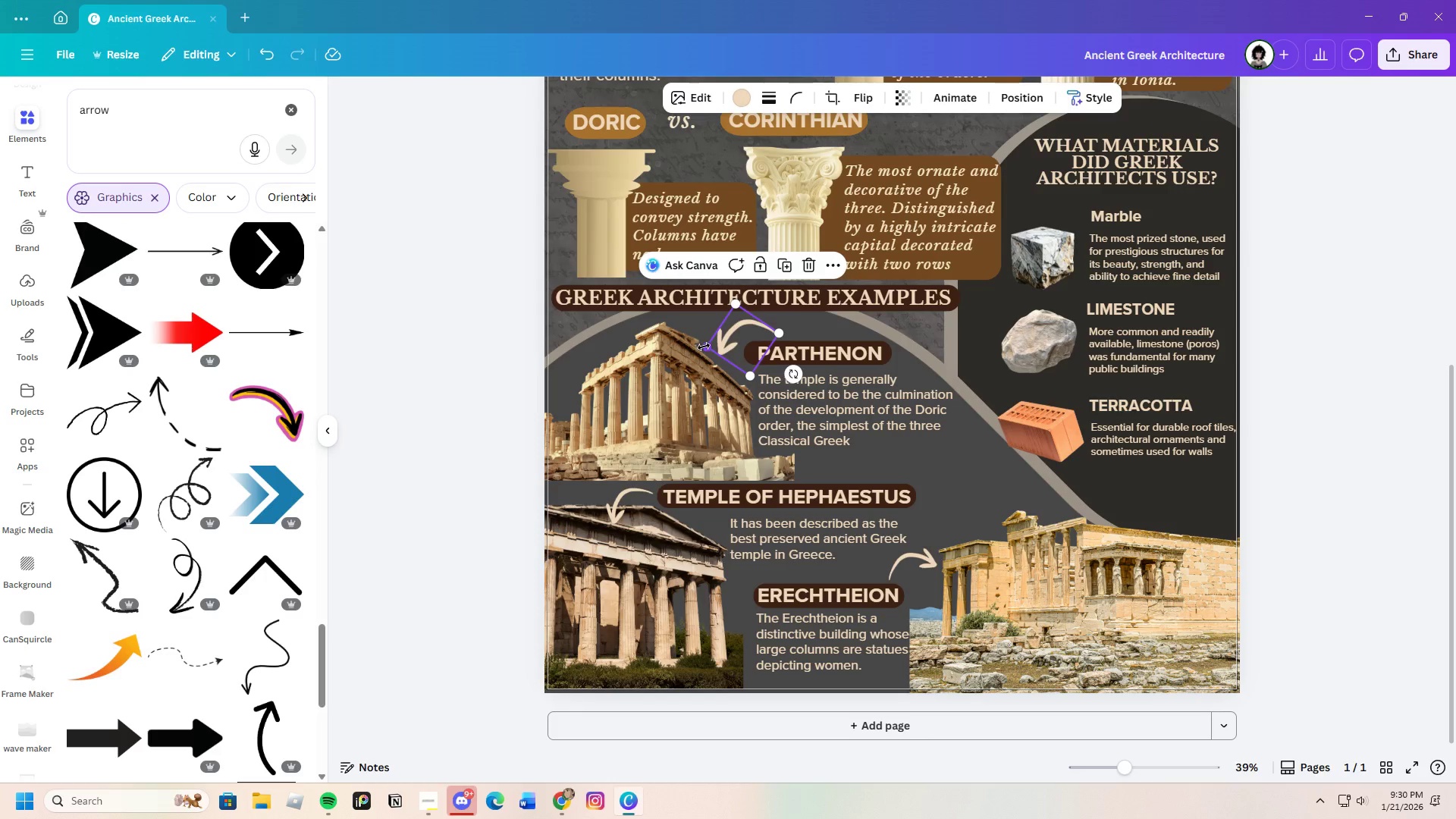 
left_click_drag(start_coordinate=[704, 347], to_coordinate=[714, 343])
 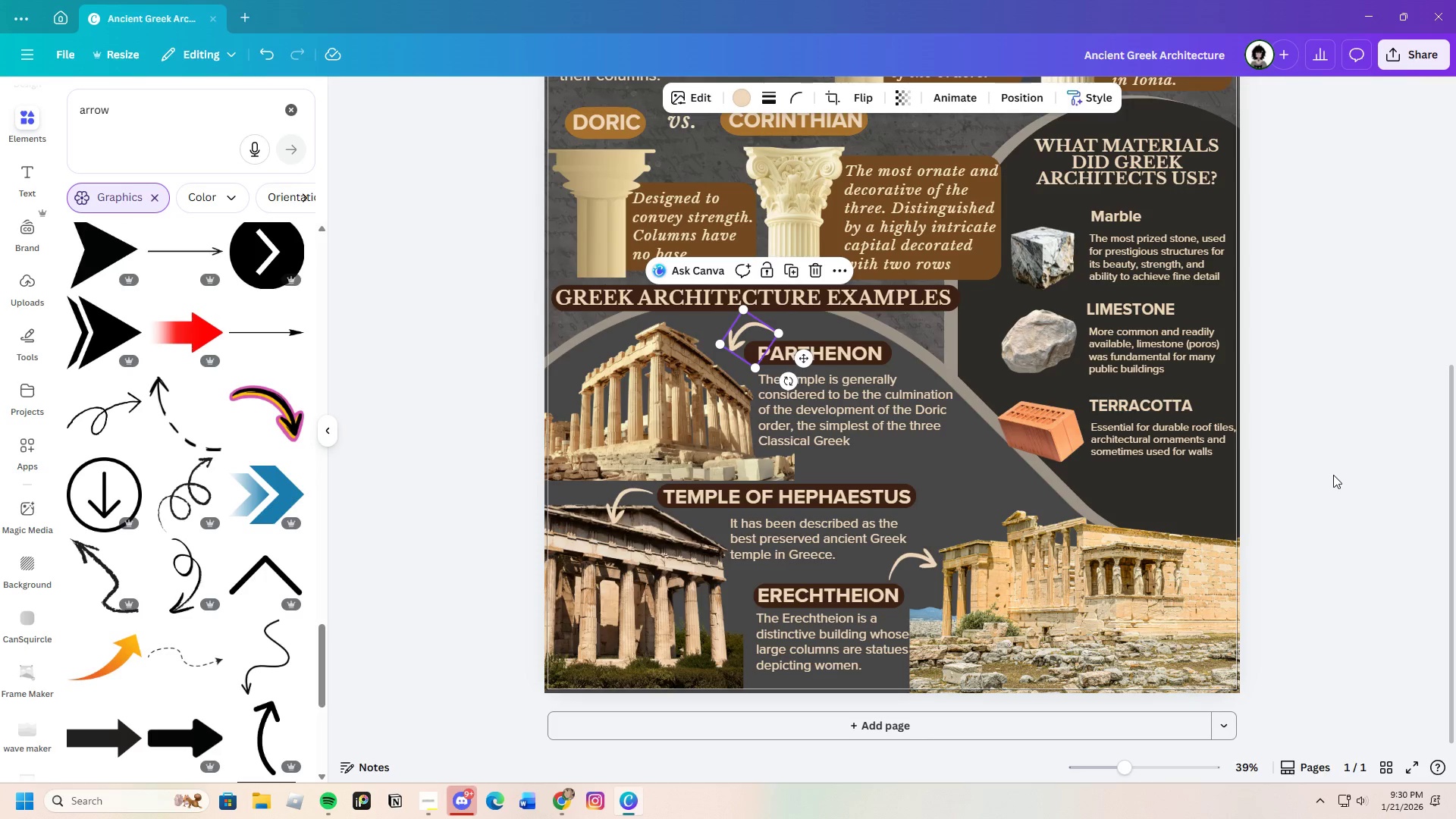 
left_click([1333, 475])
 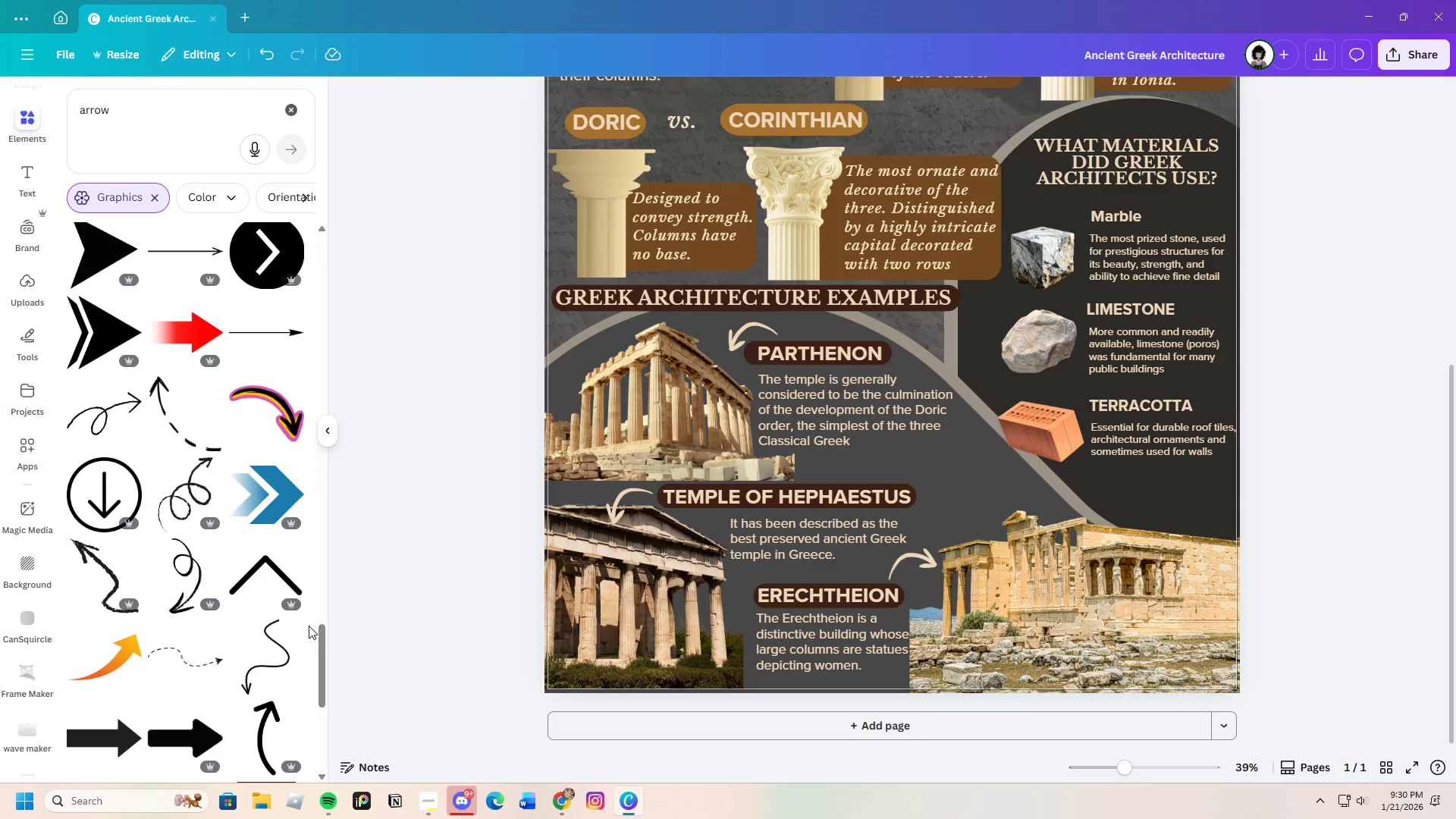 
scroll: coordinate [200, 667], scroll_direction: down, amount: 4.0
 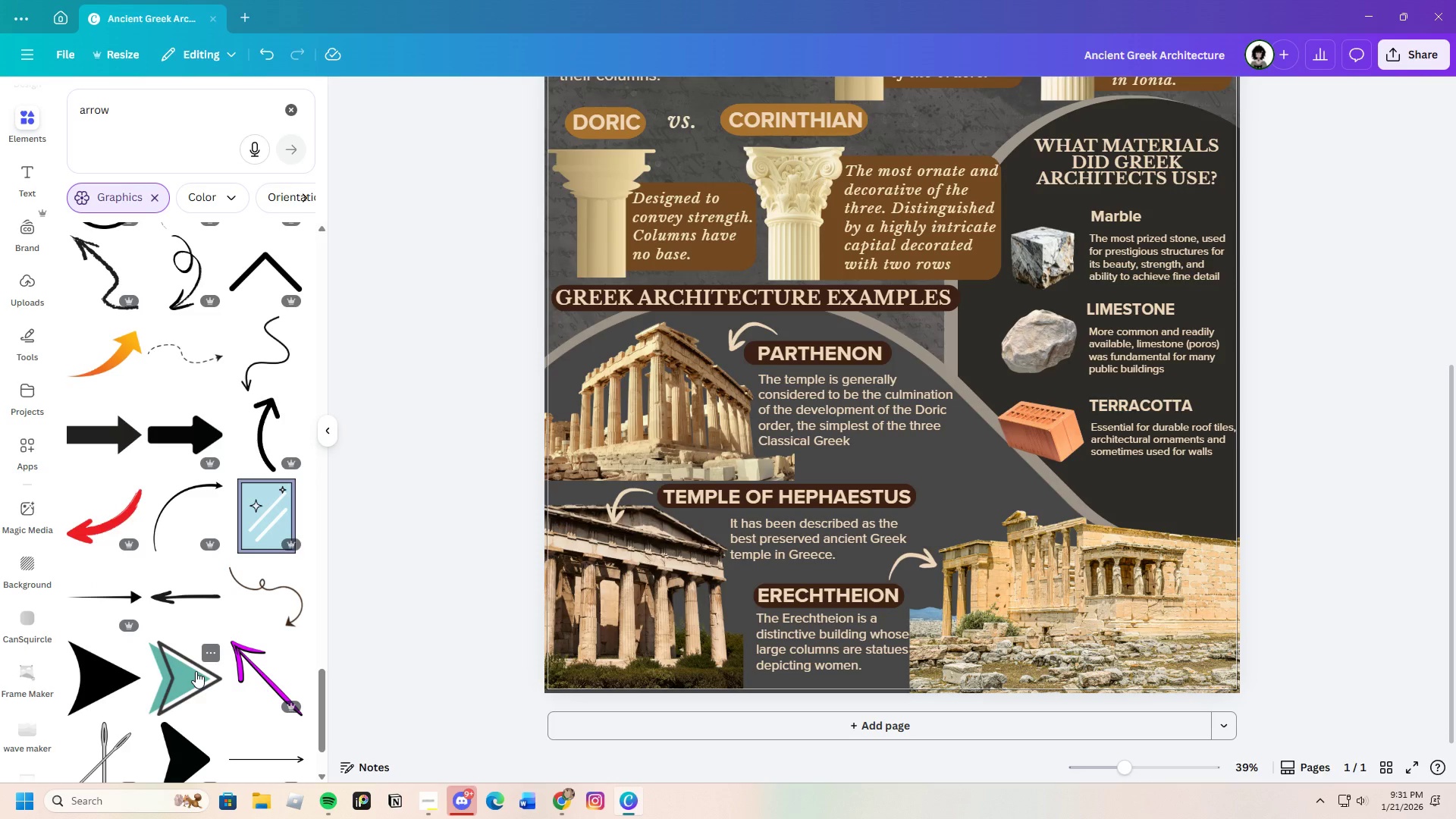 
left_click([921, 571])
 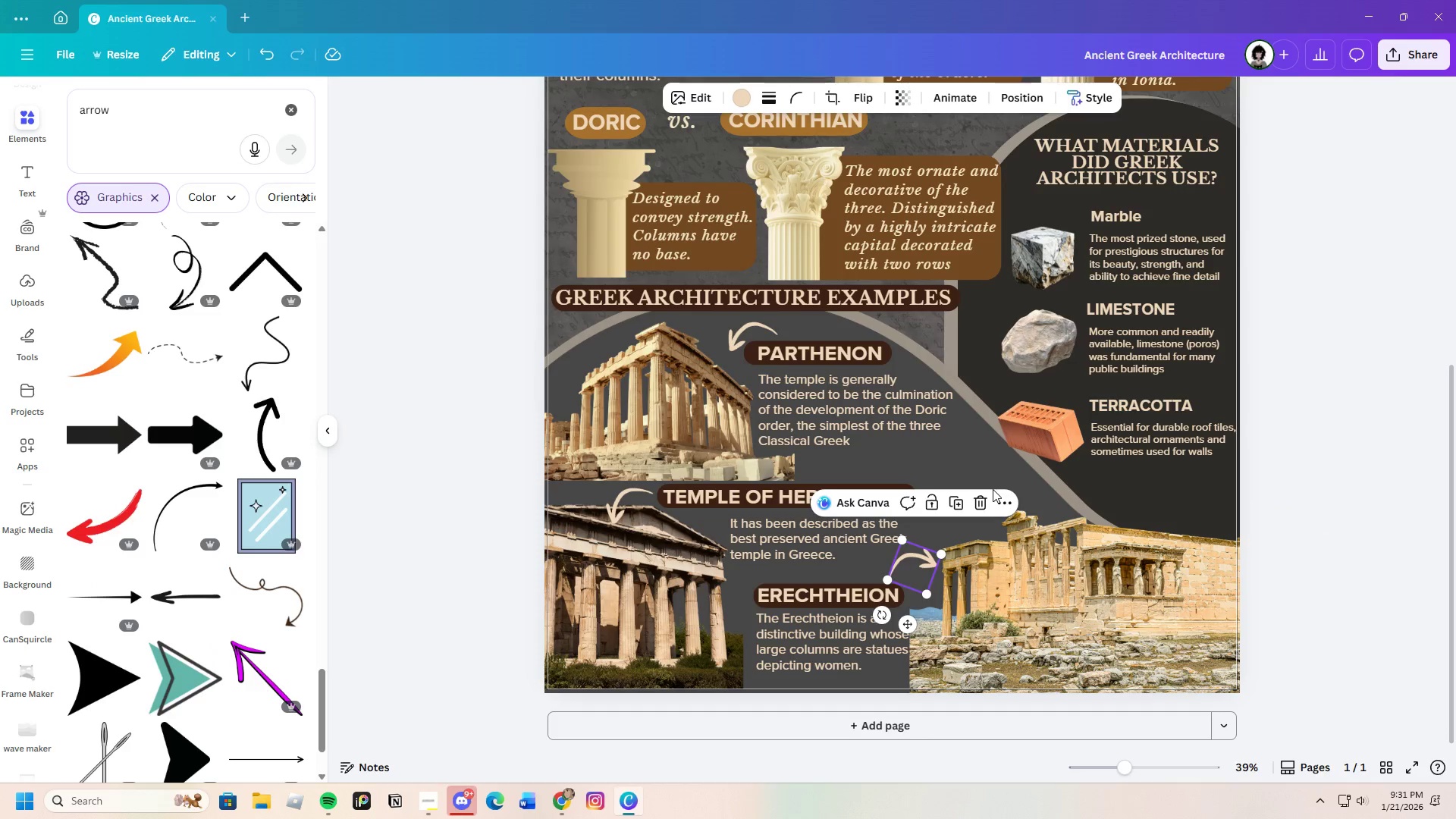 
left_click([988, 494])
 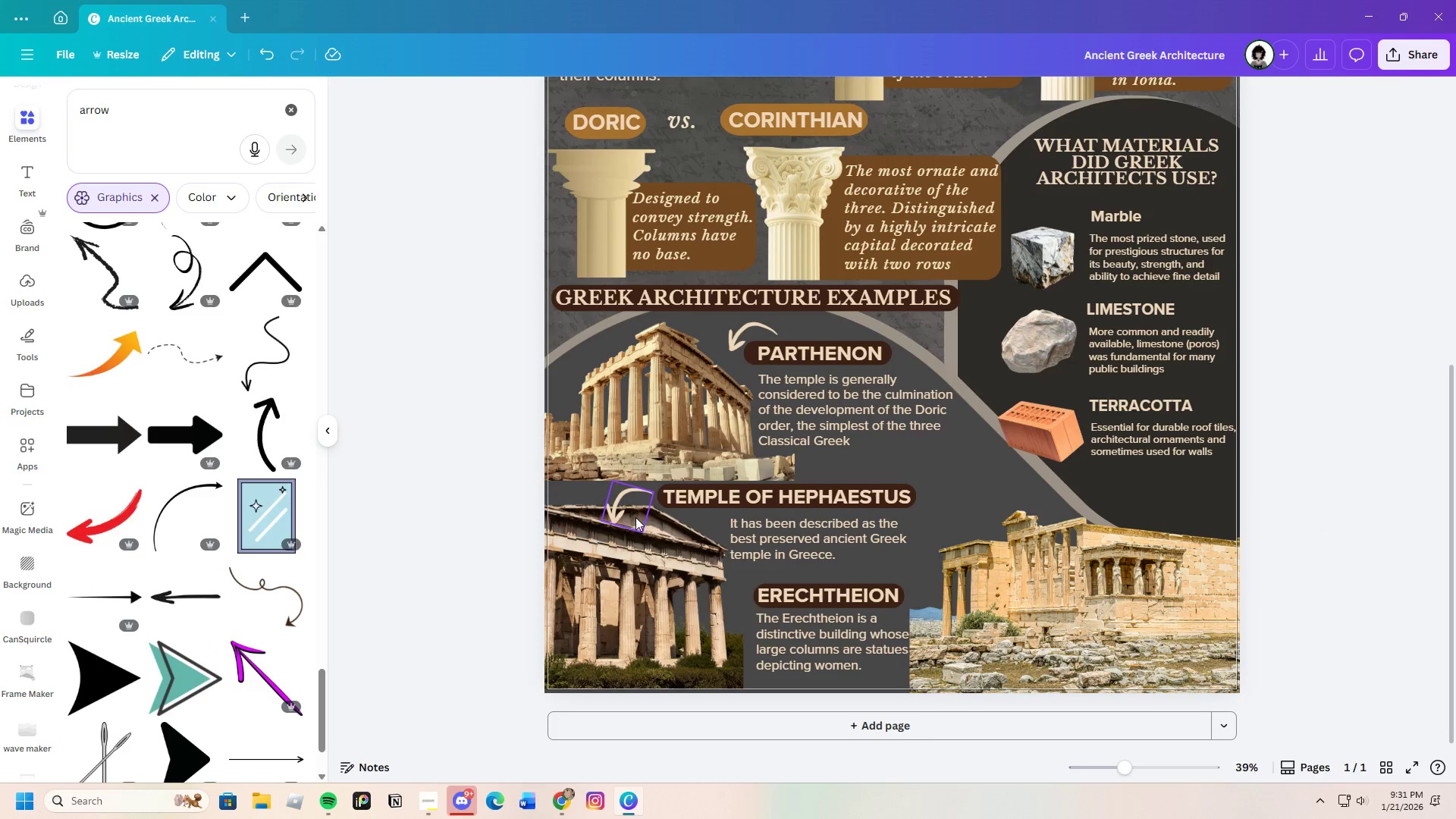 
left_click([624, 509])
 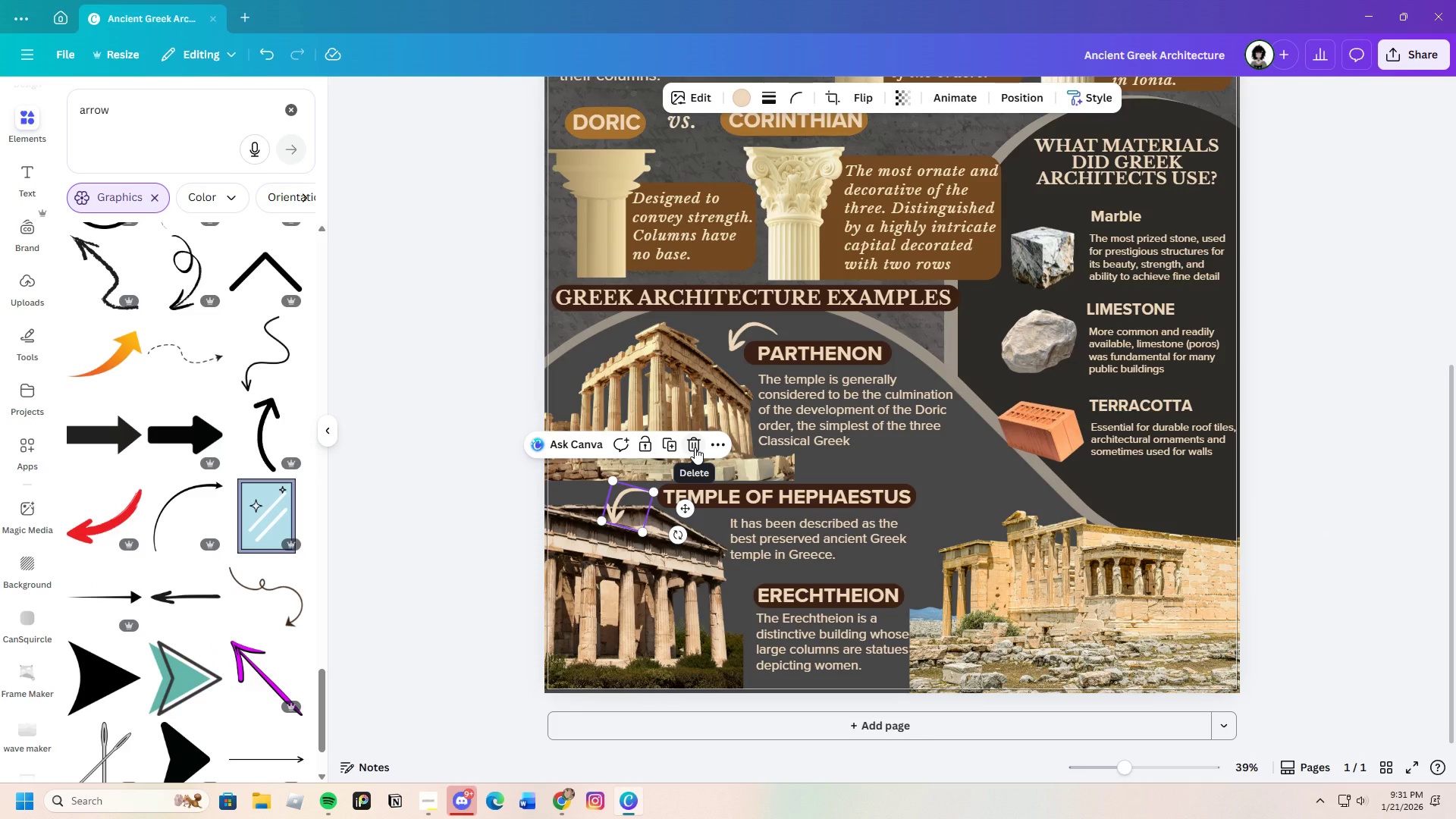 
left_click([695, 447])
 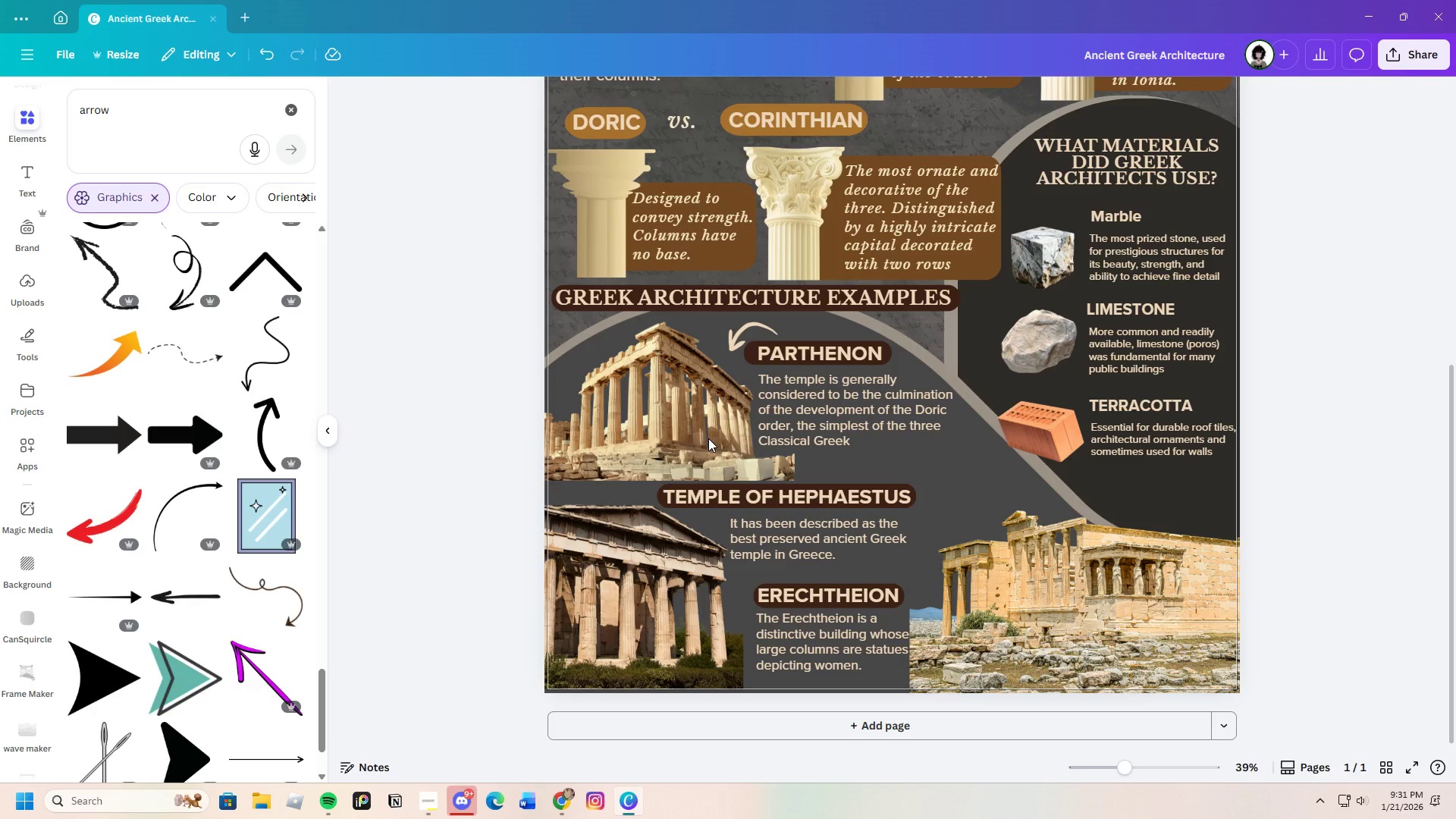 
wait(9.73)
 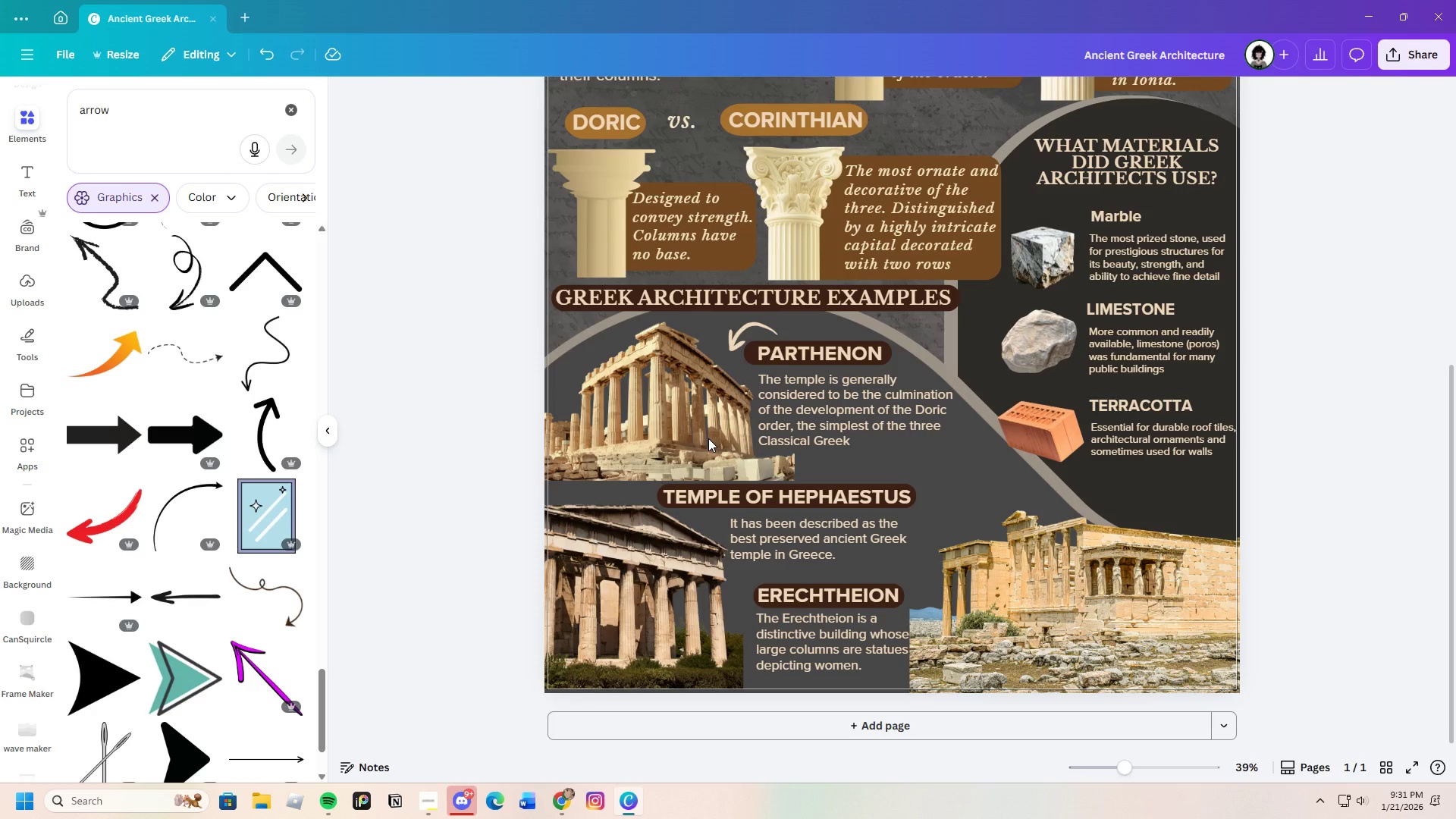 
left_click([761, 325])
 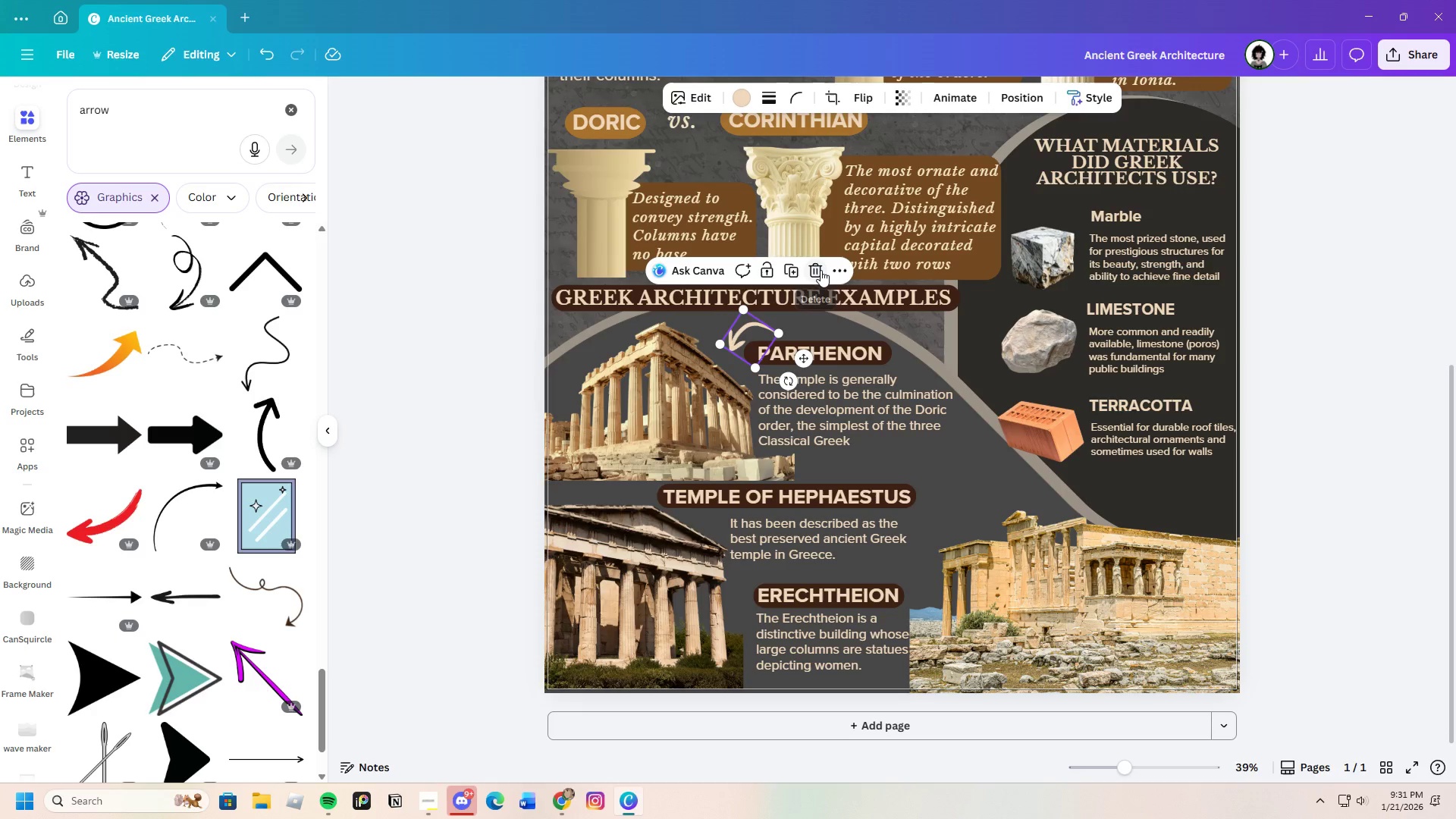 
left_click([816, 270])
 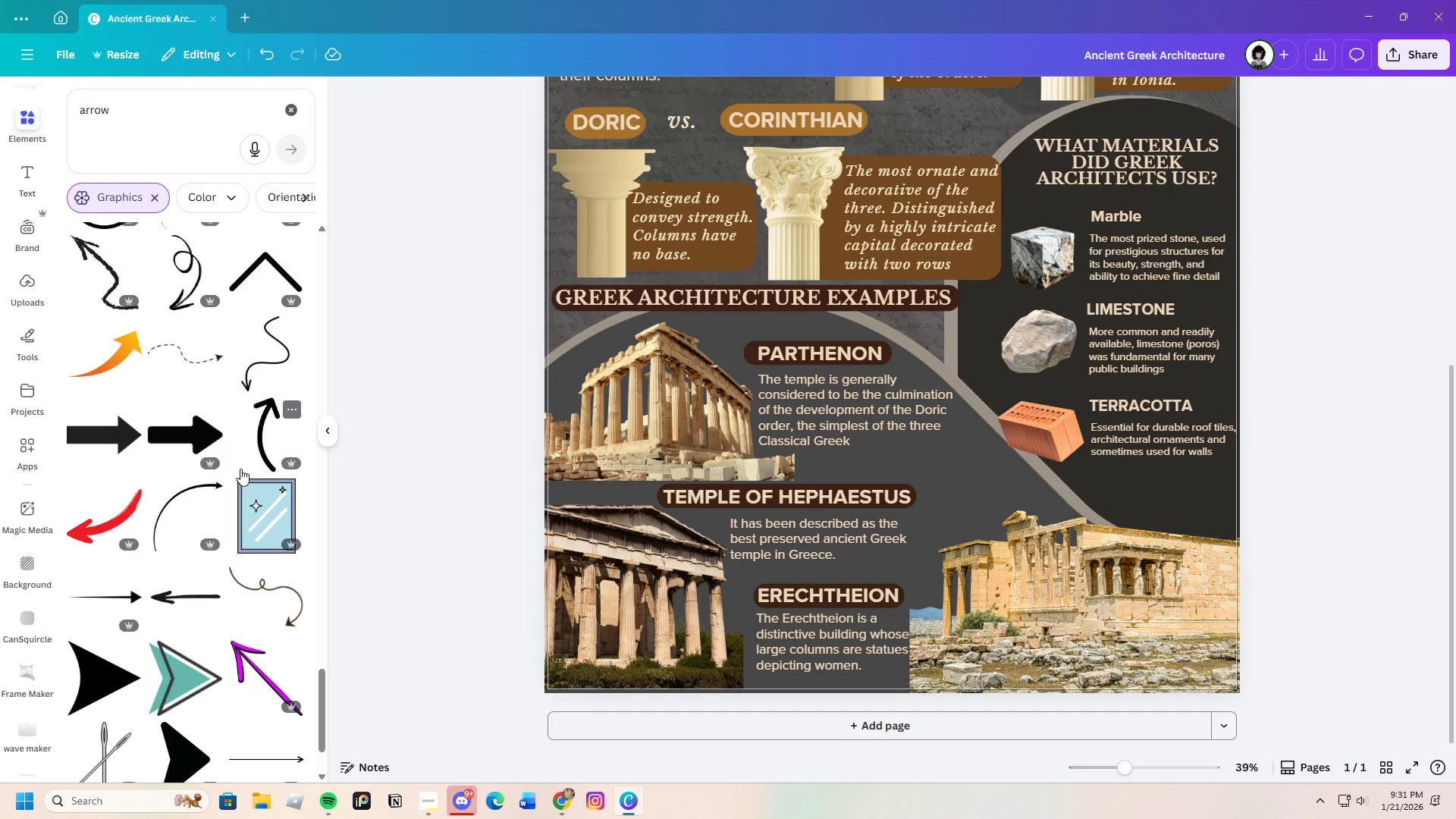 
scroll: coordinate [240, 469], scroll_direction: down, amount: 2.0
 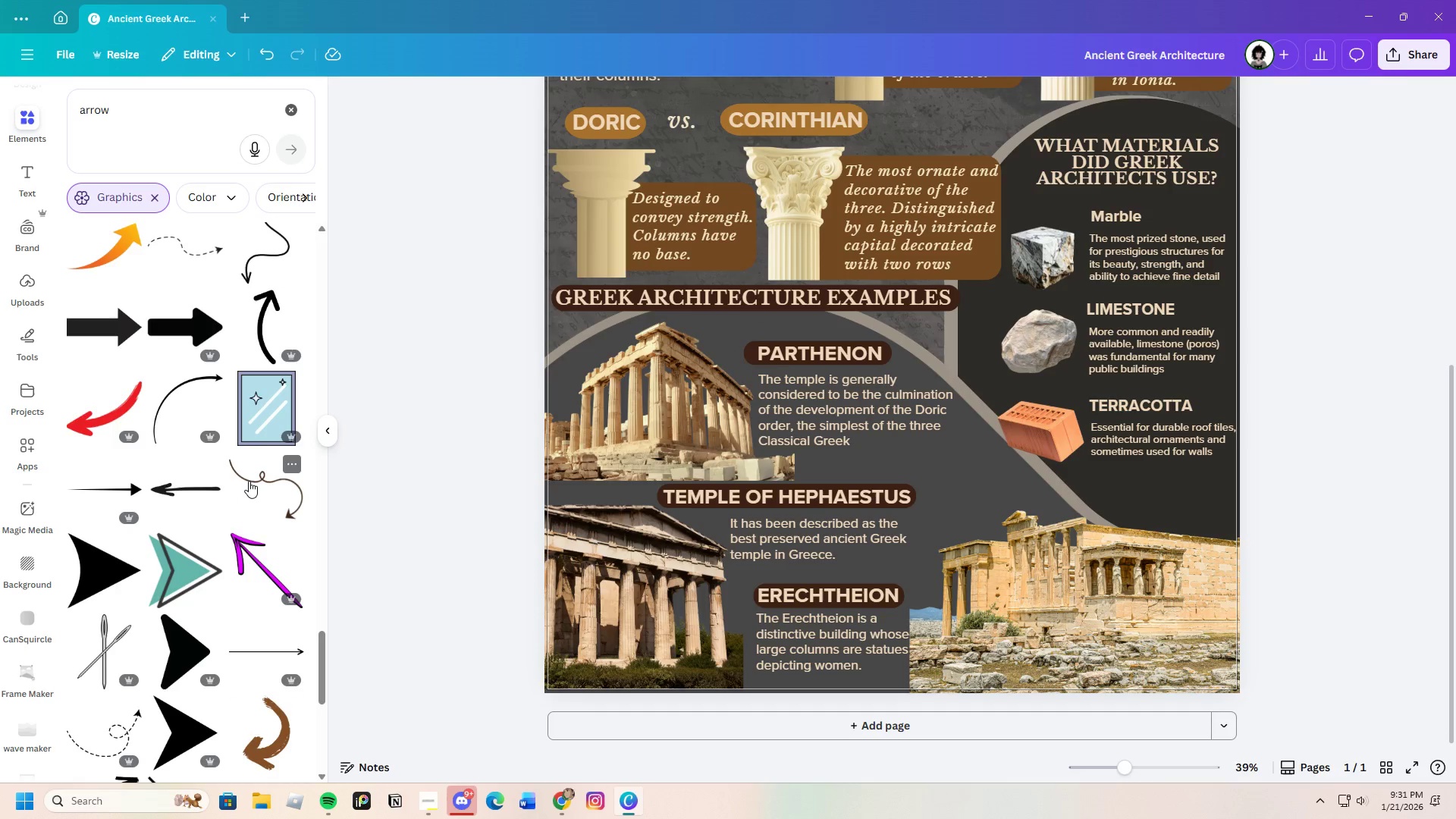 
left_click([249, 481])
 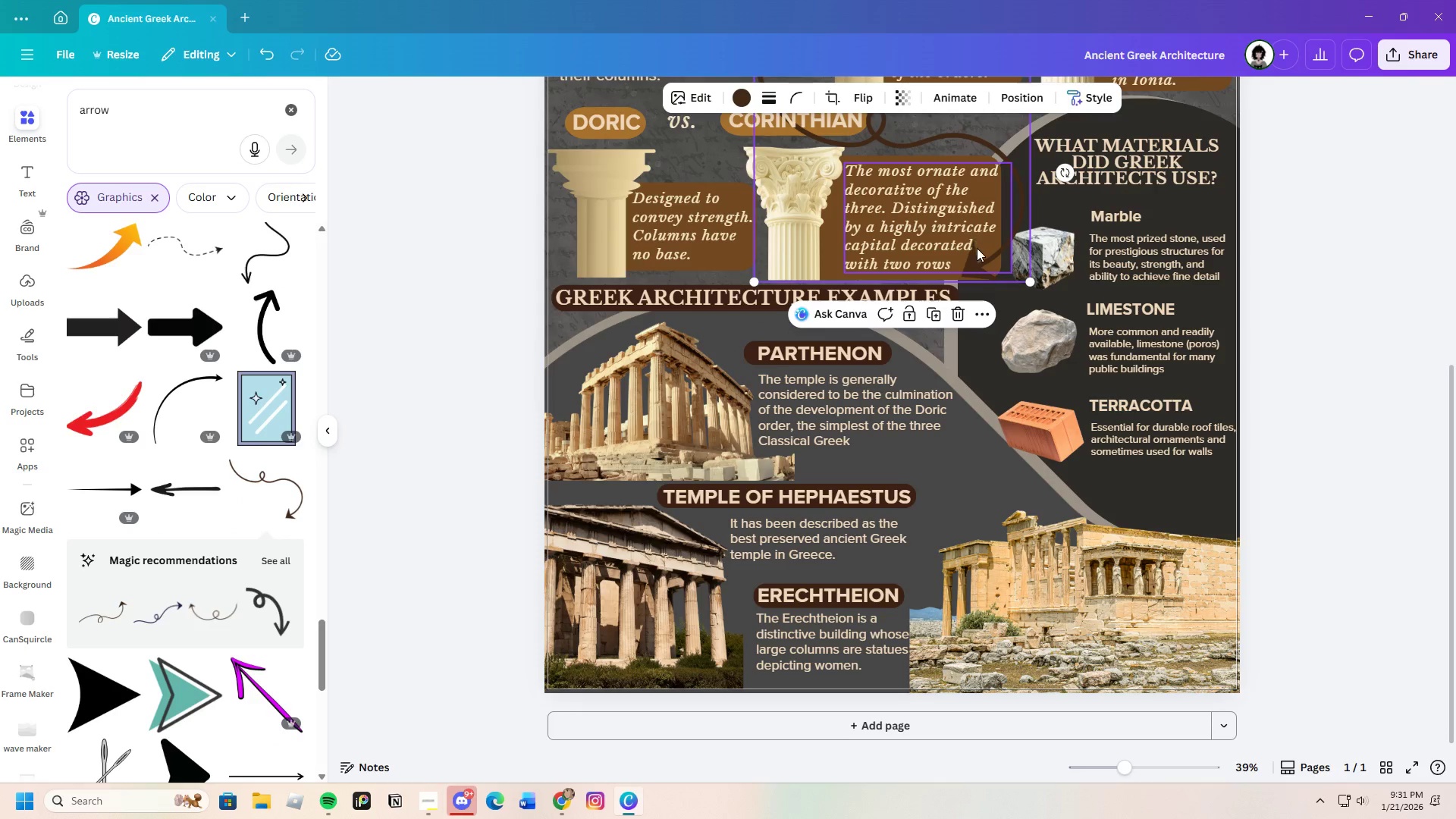 
left_click_drag(start_coordinate=[794, 175], to_coordinate=[679, 406])
 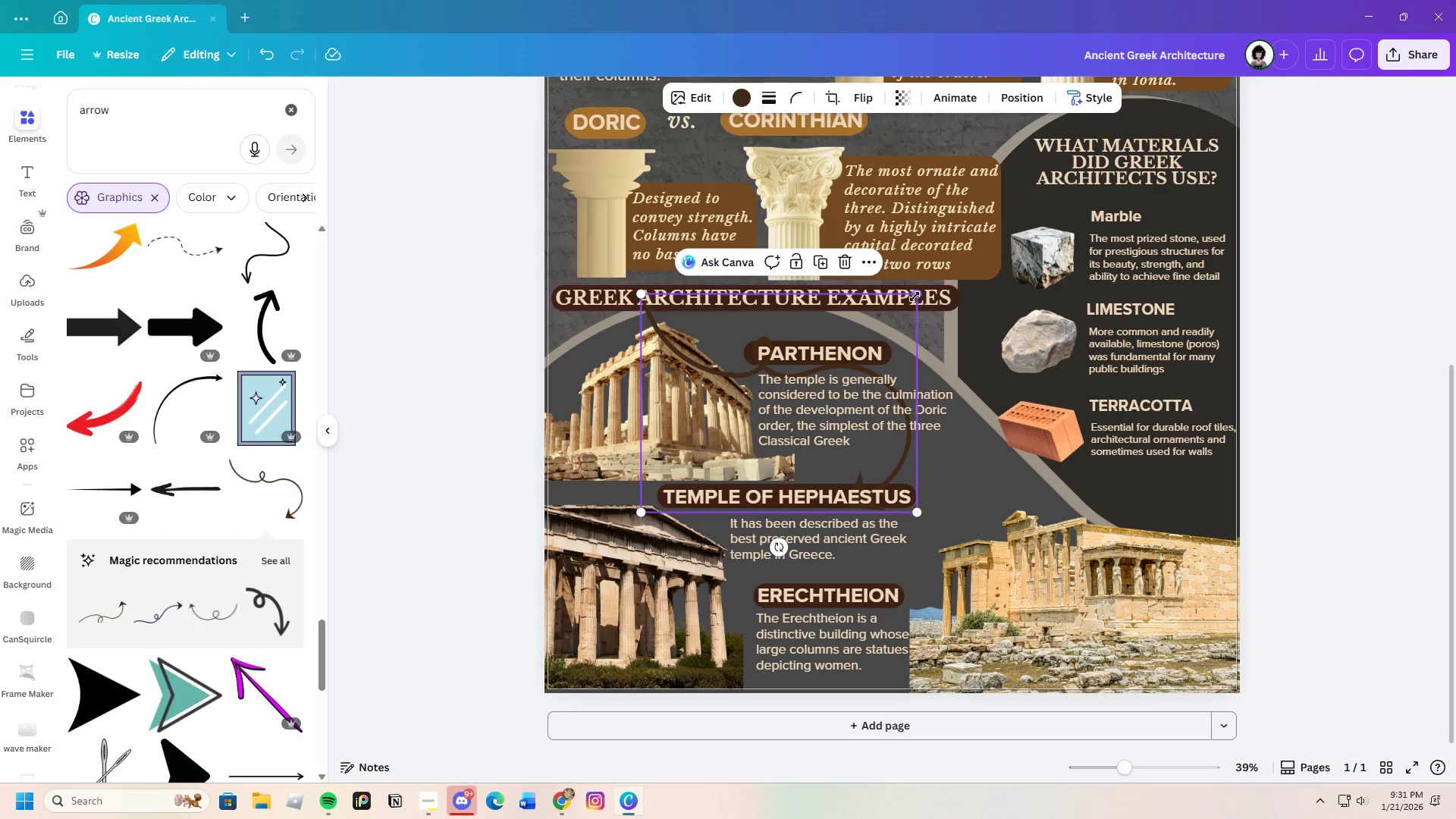 
left_click_drag(start_coordinate=[915, 296], to_coordinate=[758, 477])
 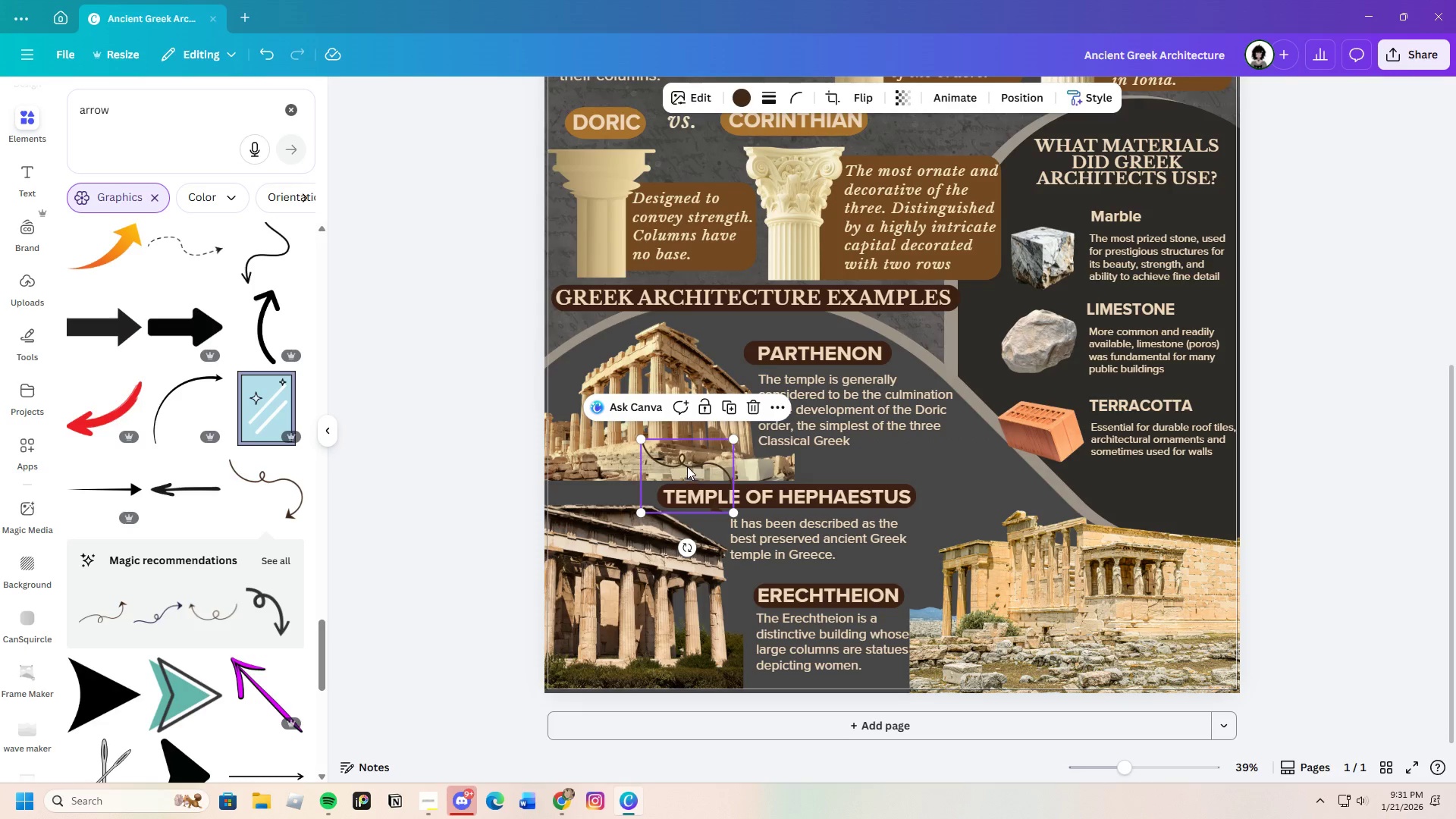 
left_click_drag(start_coordinate=[688, 466], to_coordinate=[708, 350])
 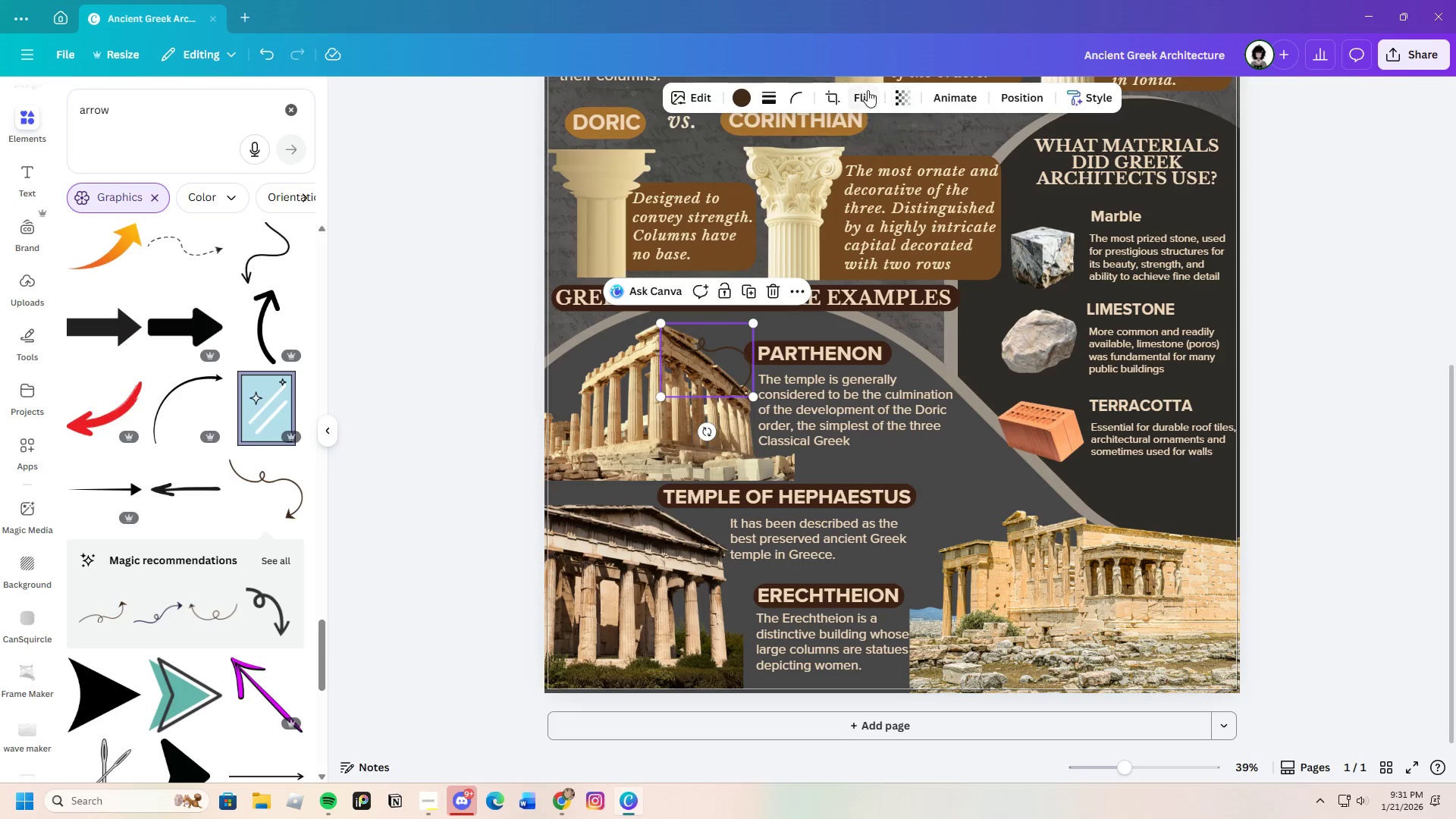 
left_click([867, 90])
 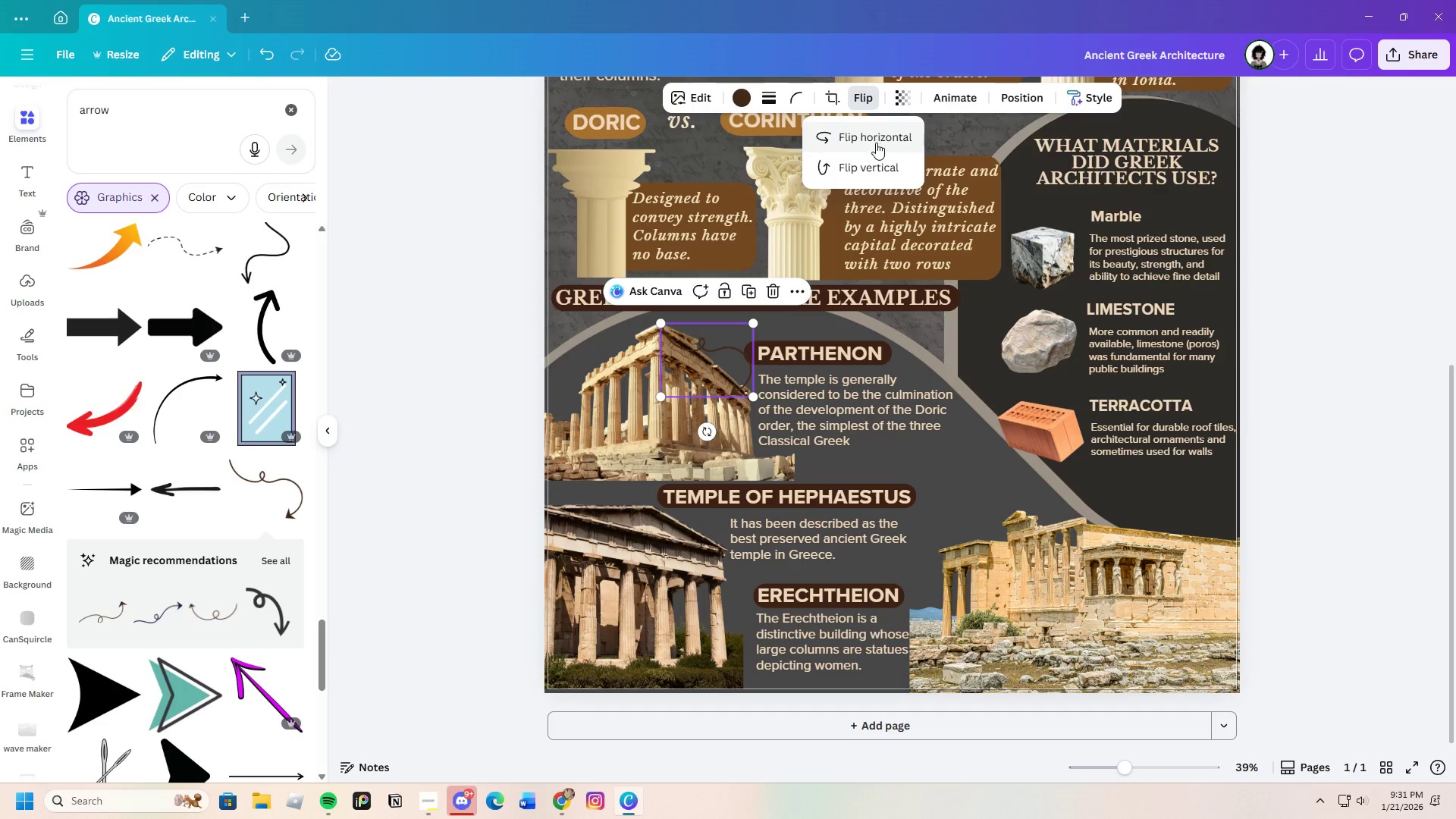 
left_click([875, 144])
 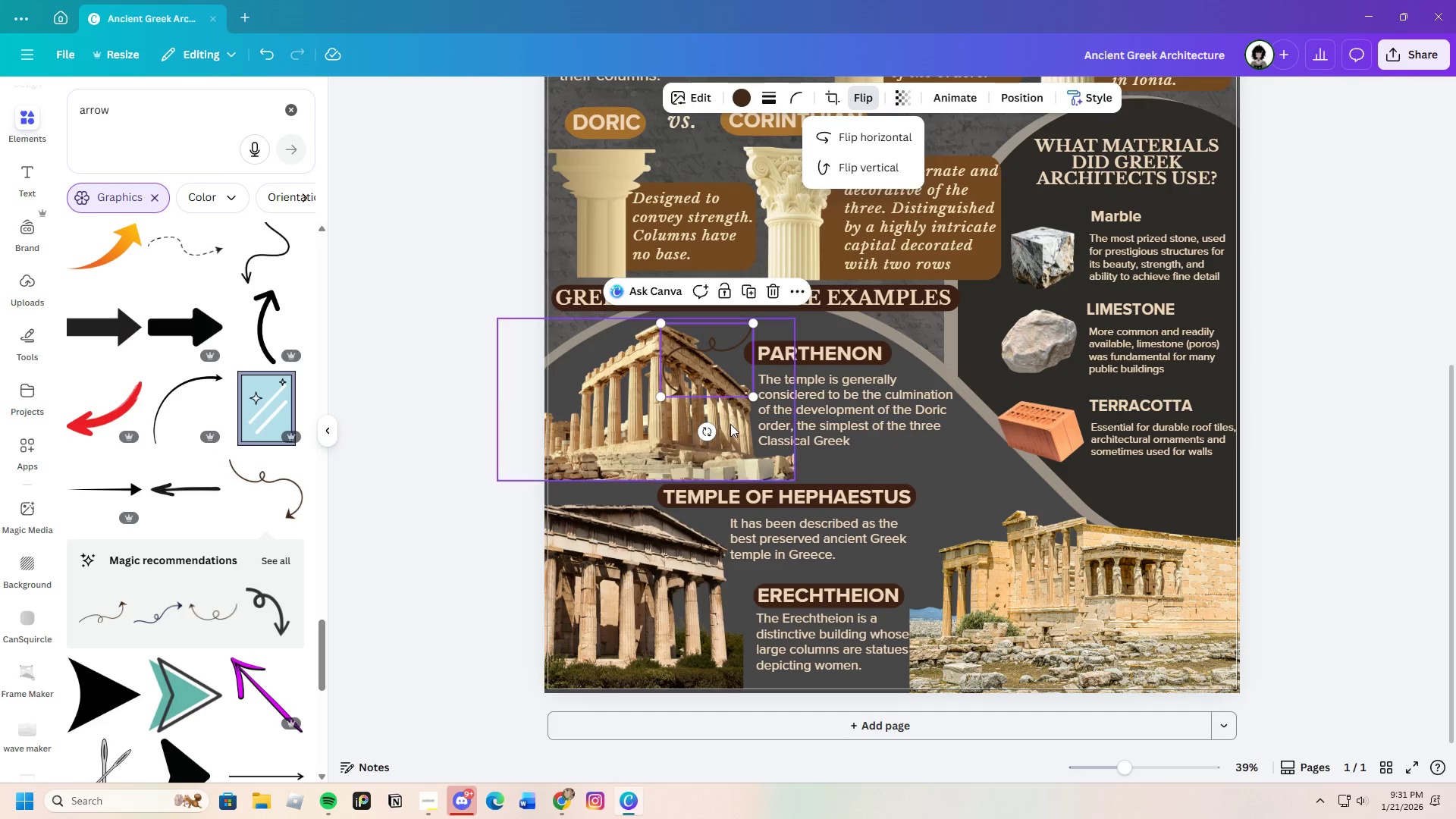 
left_click_drag(start_coordinate=[698, 431], to_coordinate=[660, 399])
 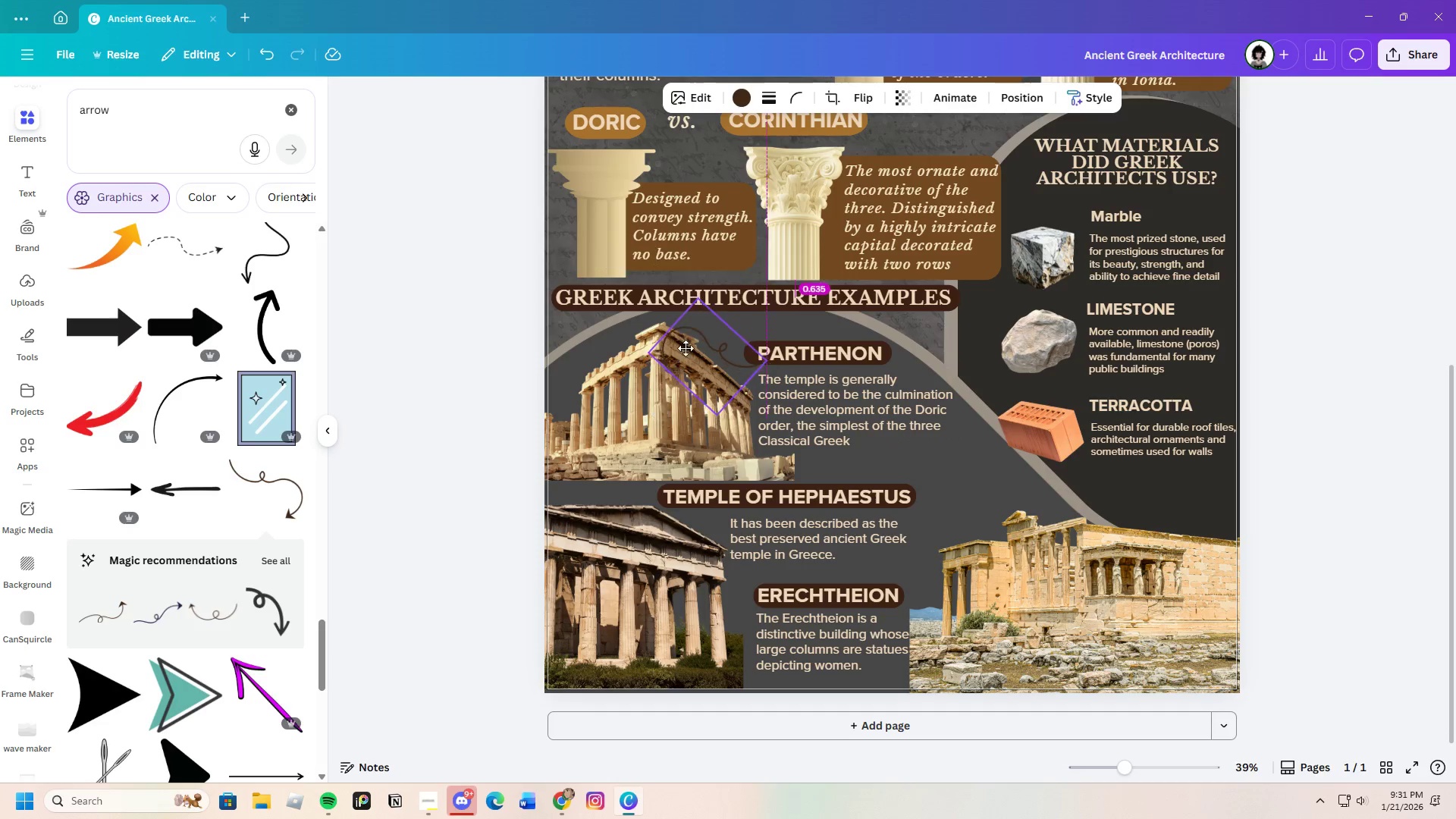 
left_click_drag(start_coordinate=[673, 361], to_coordinate=[704, 340])
 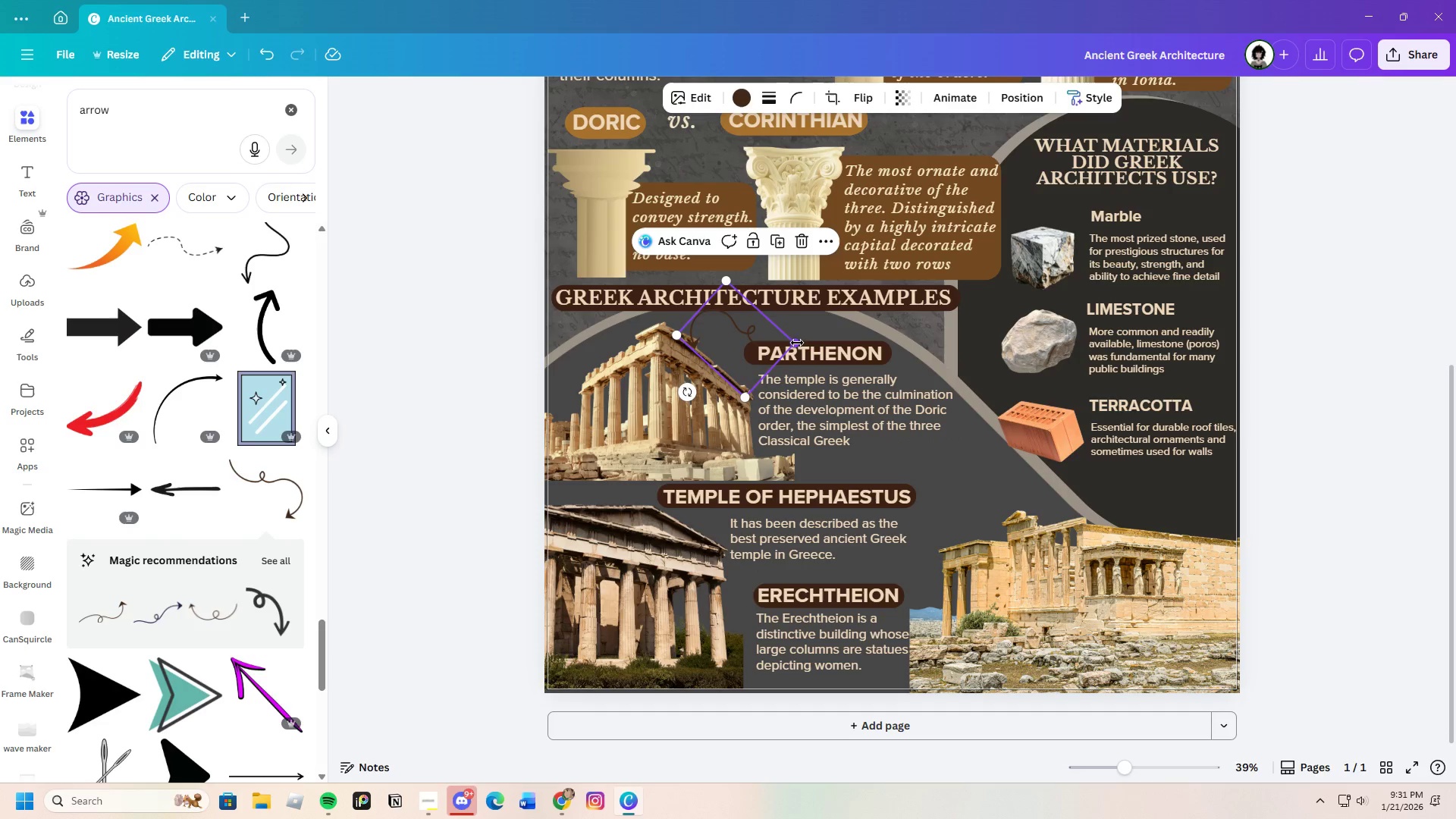 
left_click_drag(start_coordinate=[797, 343], to_coordinate=[752, 332])
 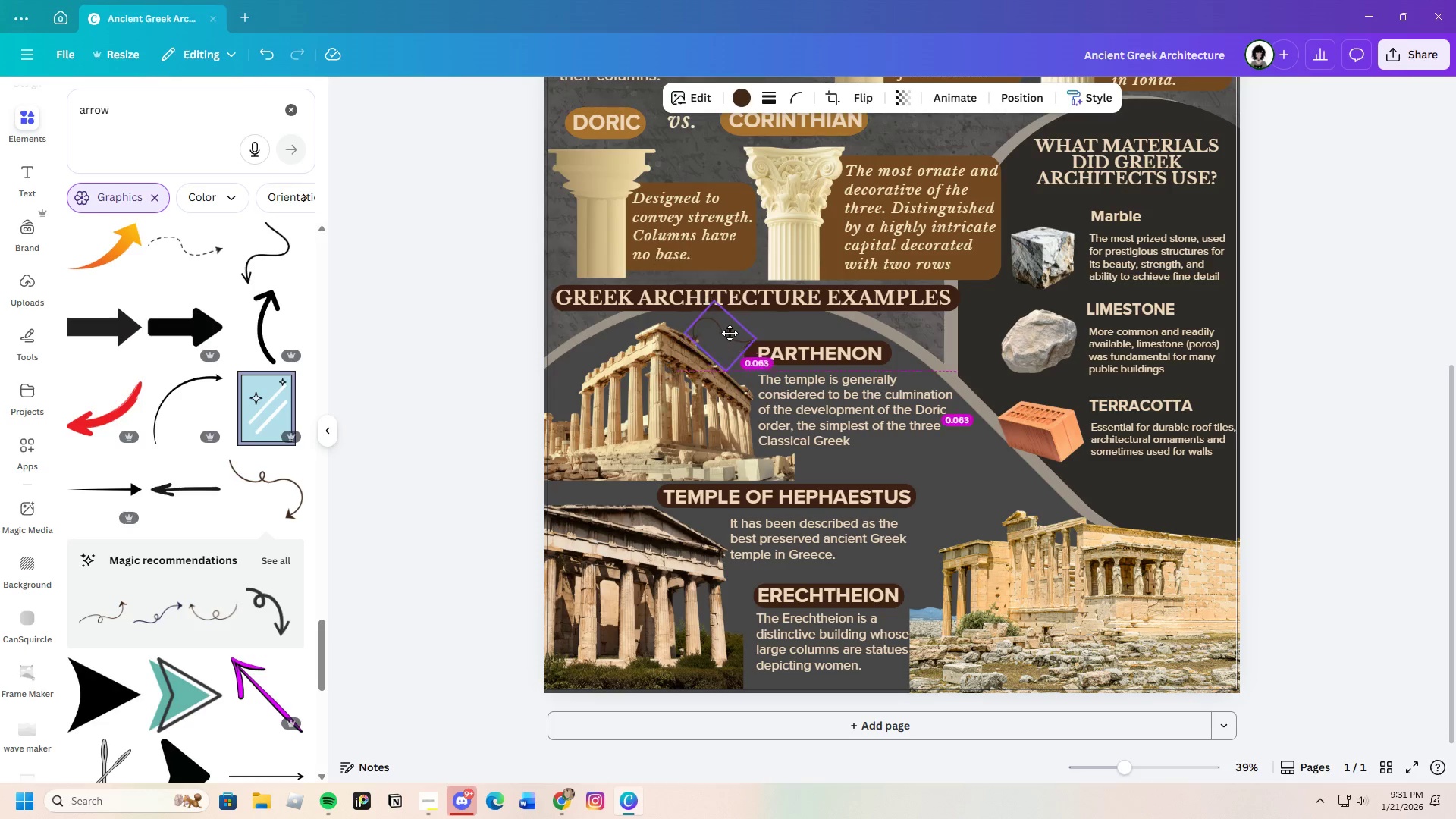 
left_click_drag(start_coordinate=[712, 337], to_coordinate=[734, 331])
 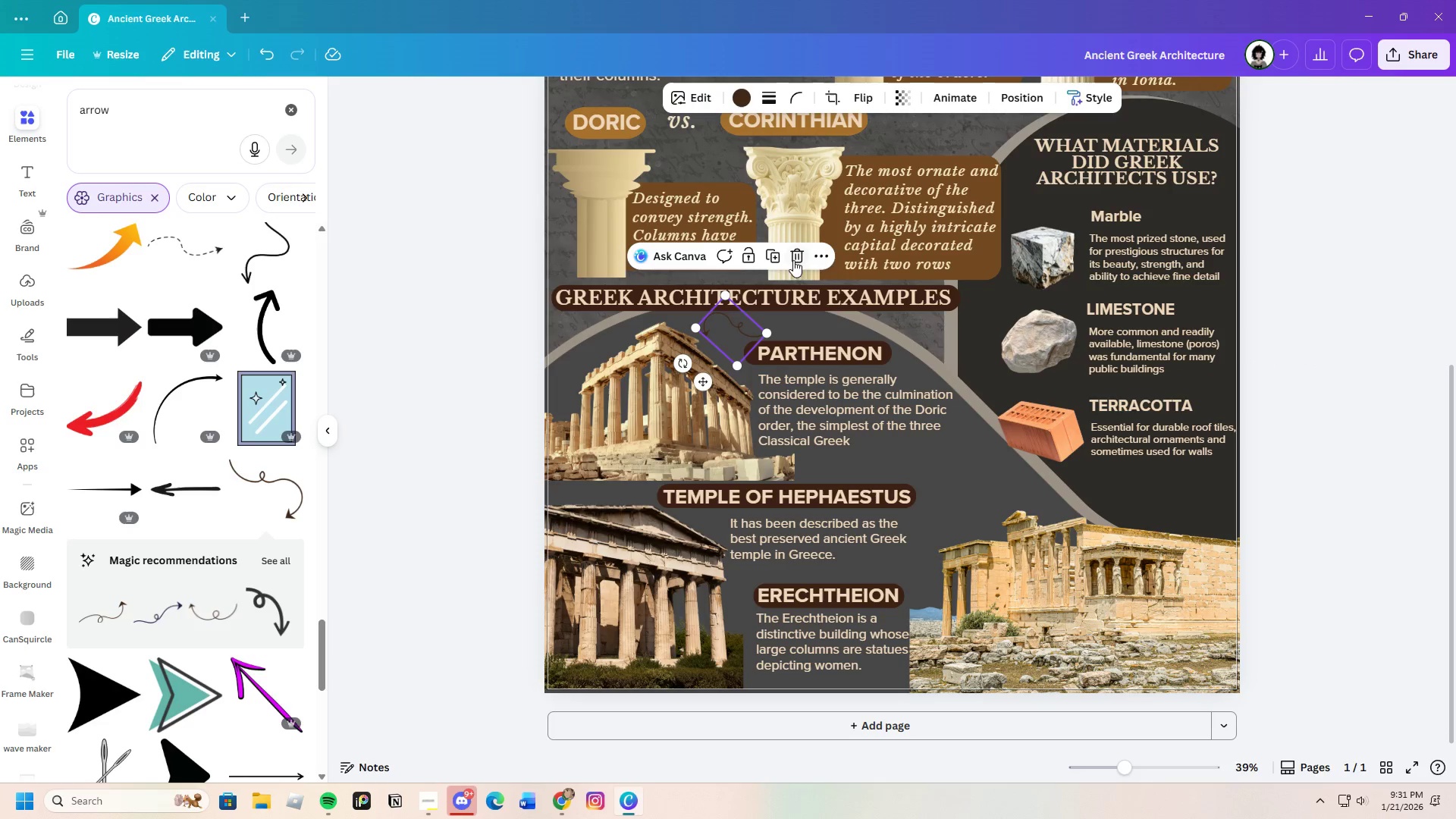 
left_click([794, 253])
 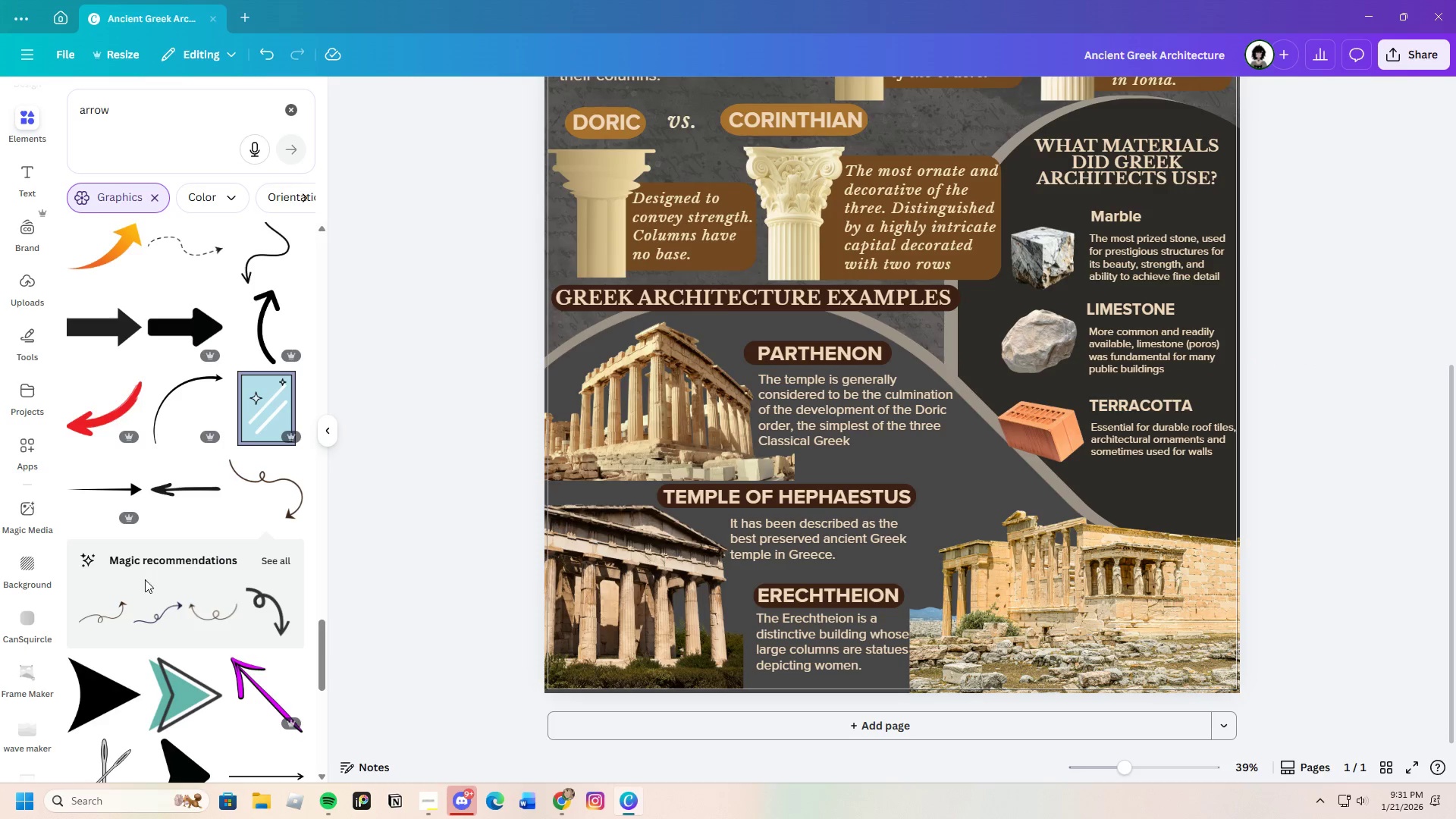 
scroll: coordinate [164, 639], scroll_direction: down, amount: 19.0
 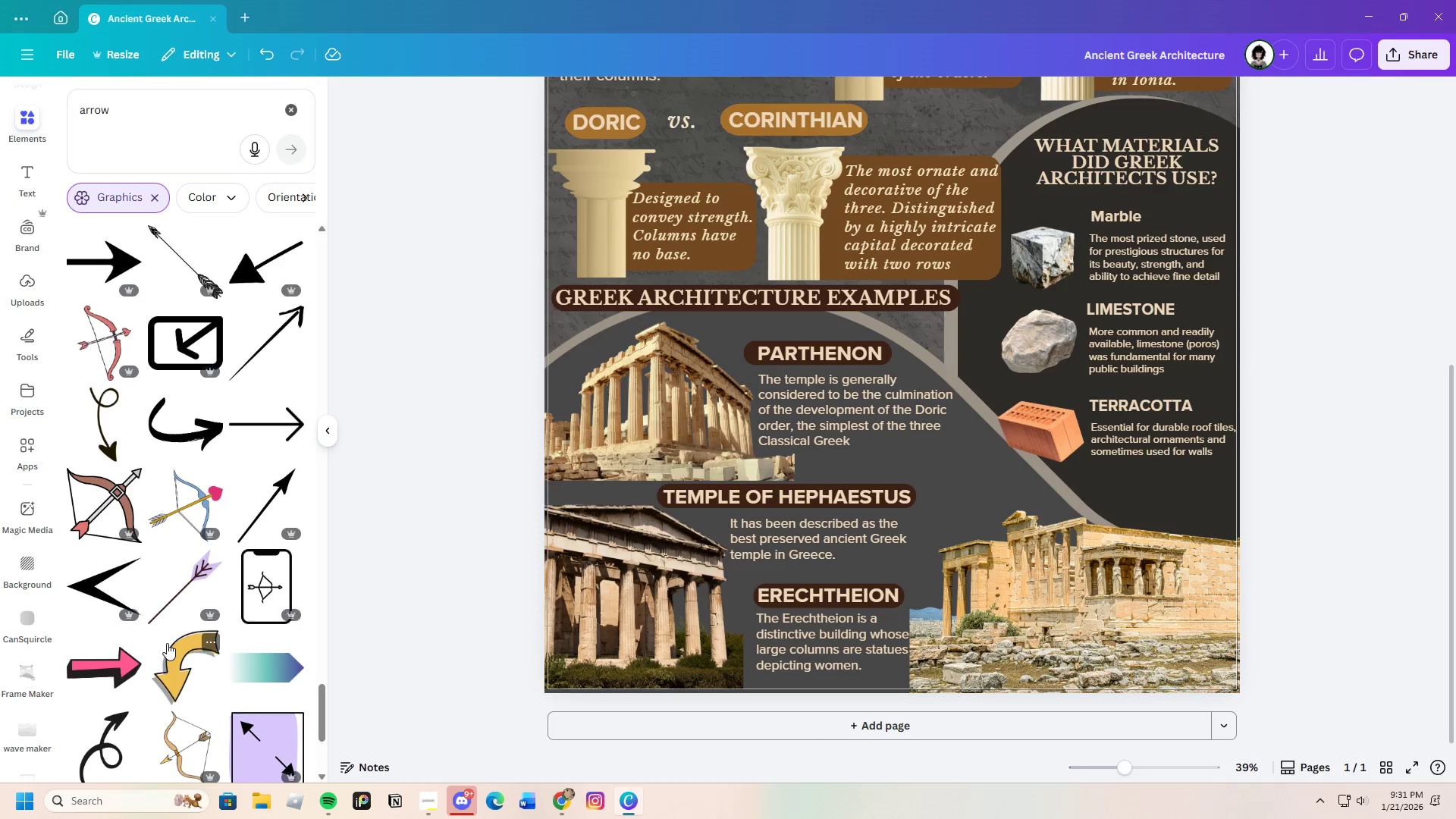 
scroll: coordinate [168, 626], scroll_direction: down, amount: 6.0
 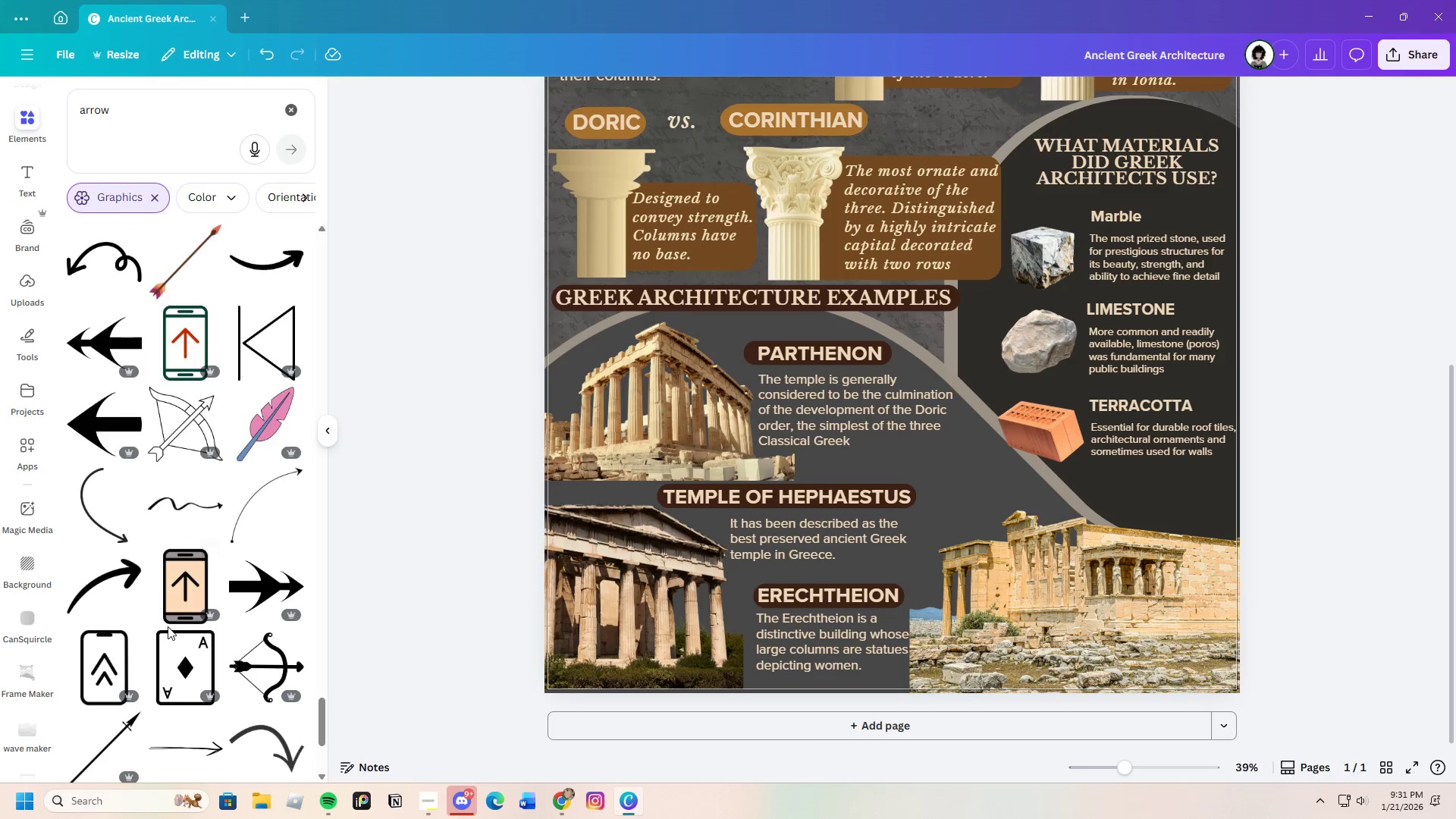 
mouse_move([154, 601])
 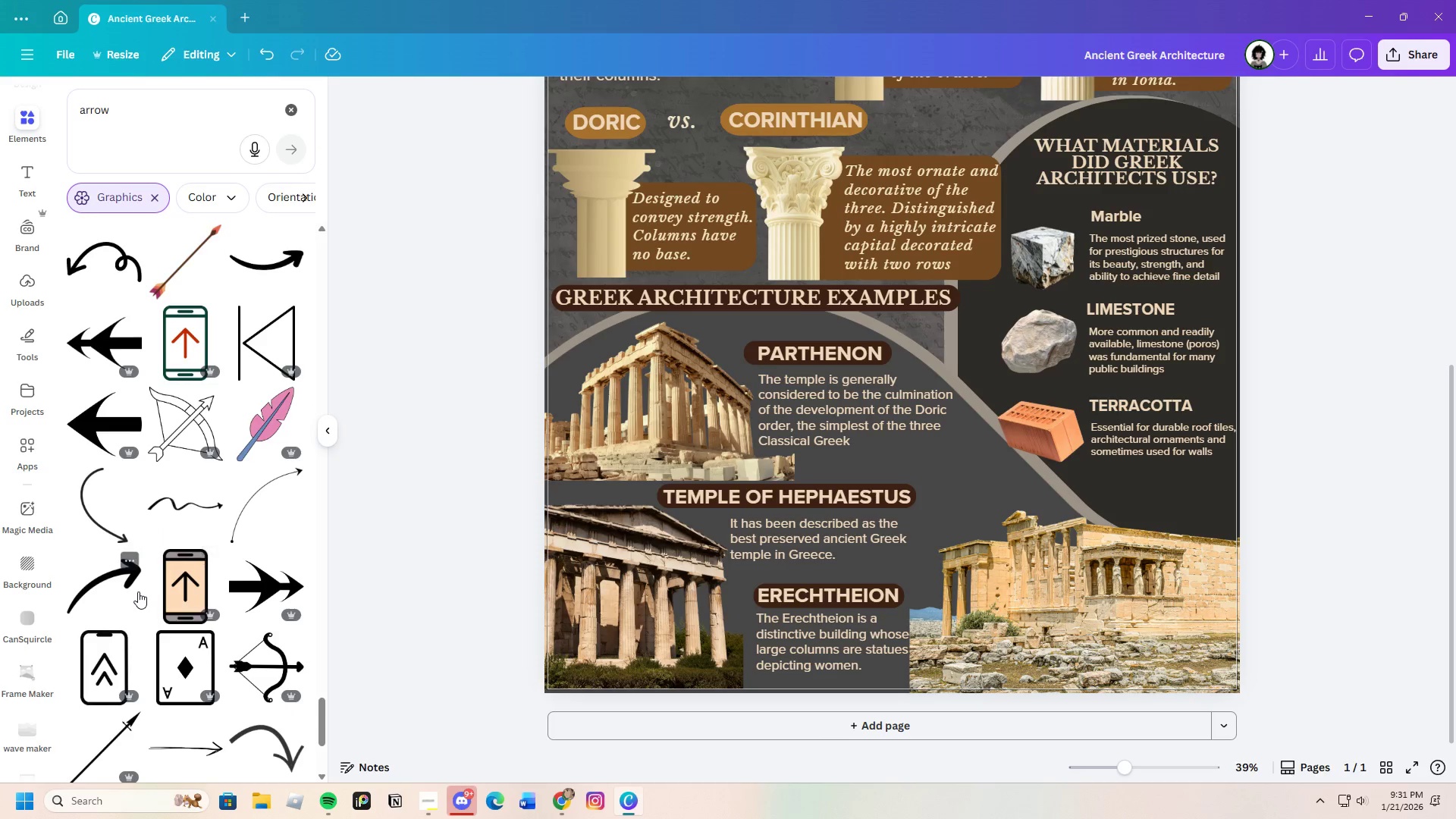 
scroll: coordinate [224, 635], scroll_direction: down, amount: 13.0
 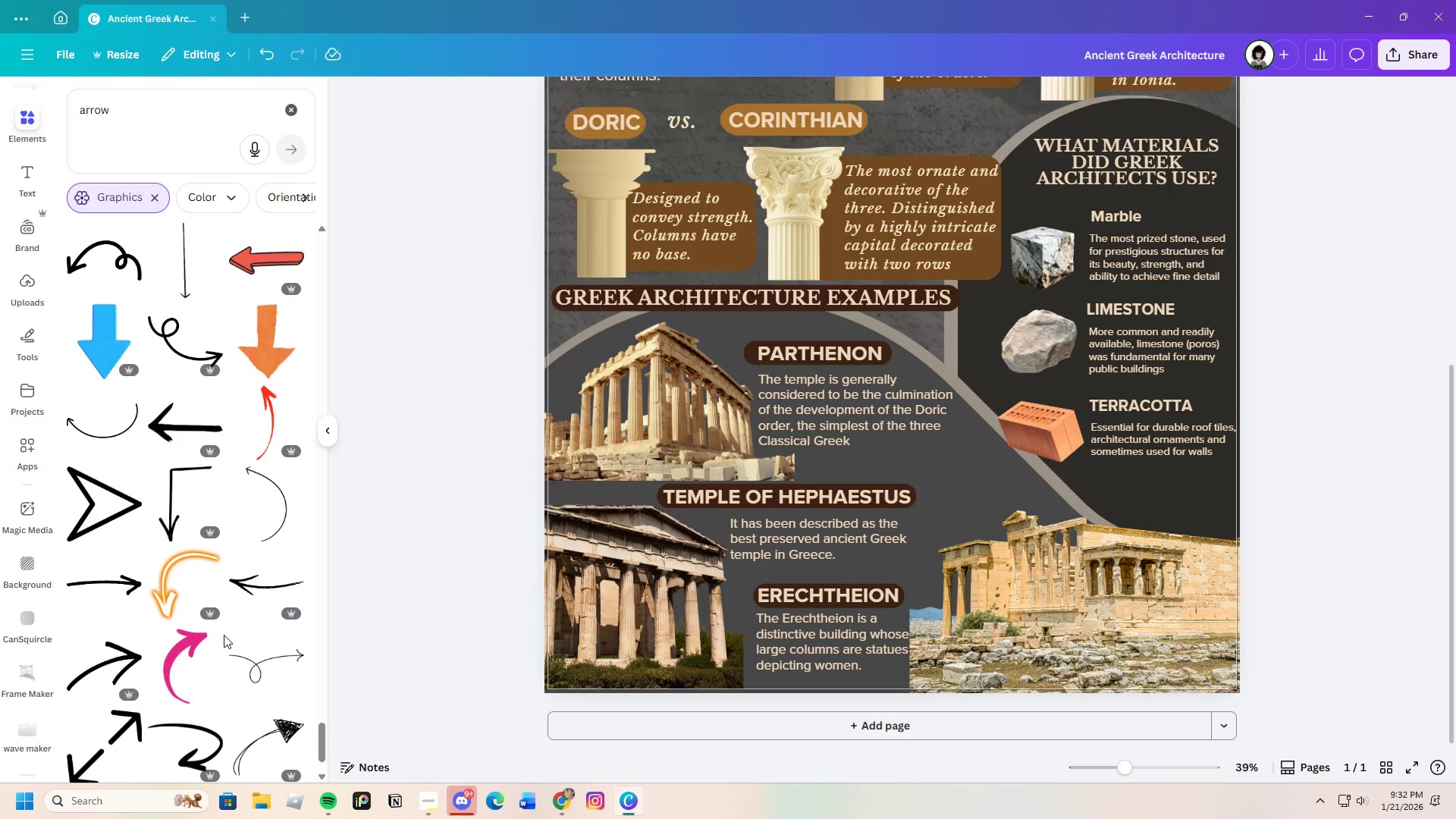 
scroll: coordinate [221, 639], scroll_direction: down, amount: 17.0
 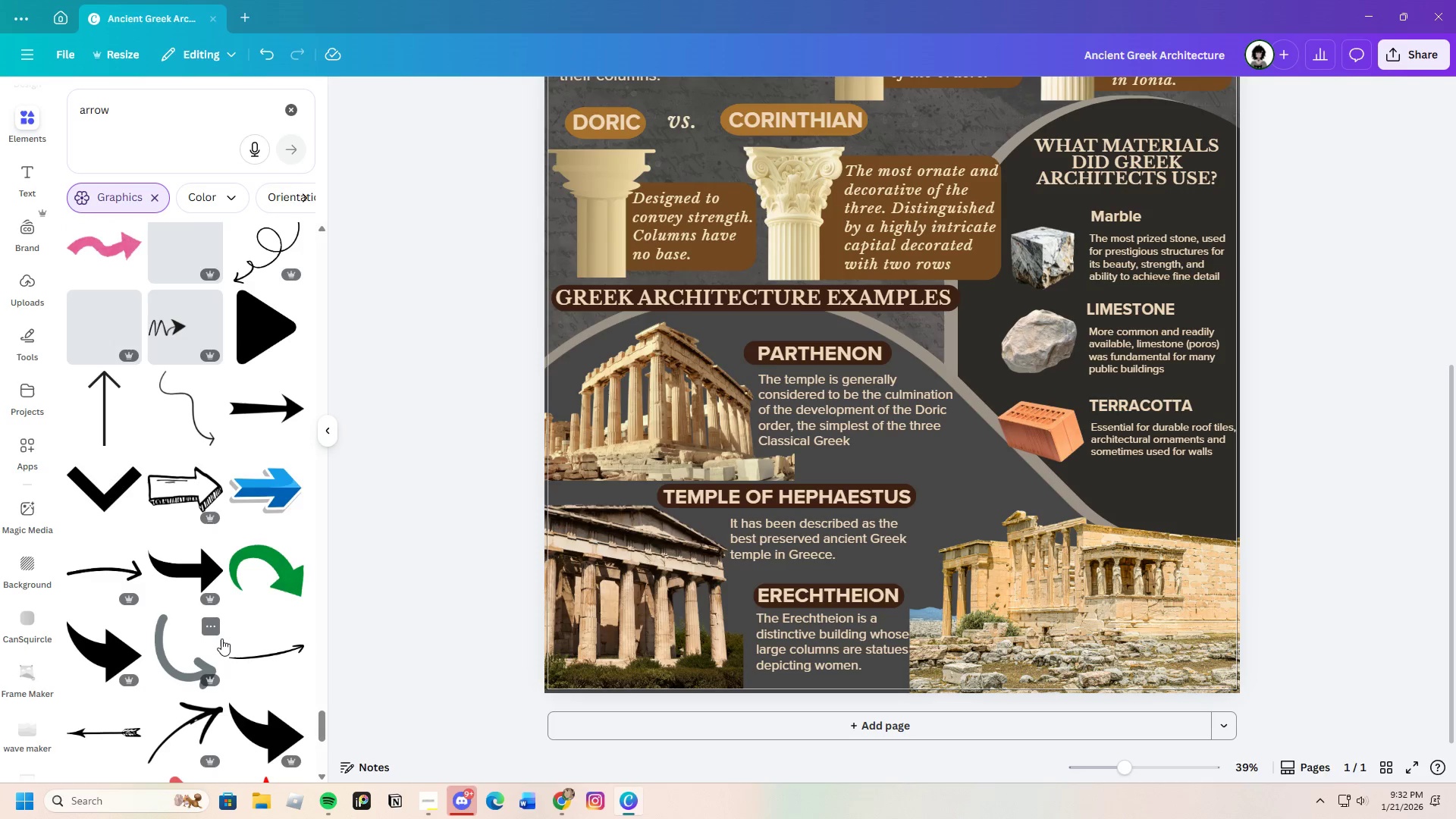 
scroll: coordinate [217, 636], scroll_direction: down, amount: 11.0
 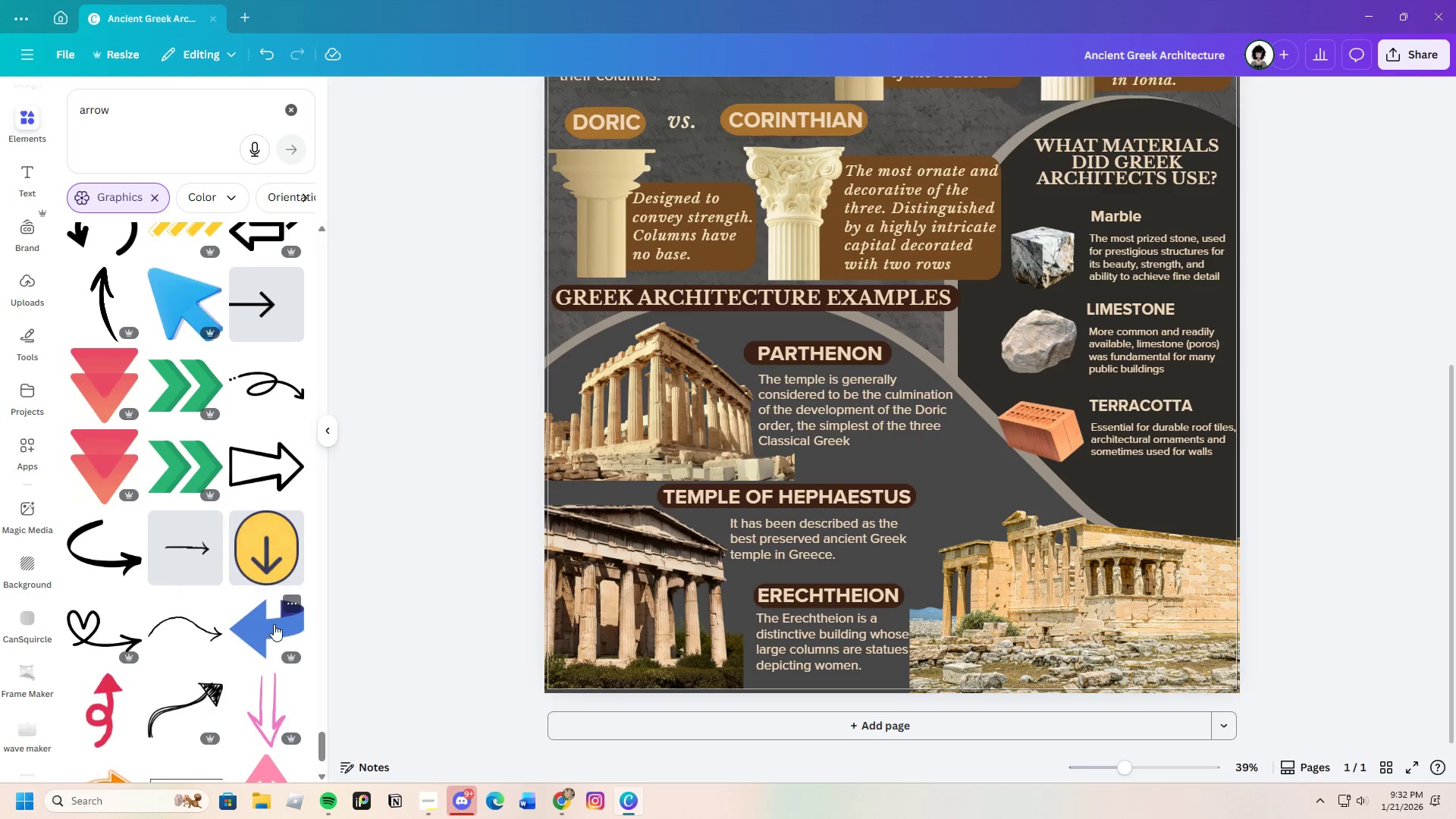 
wait(5.78)
 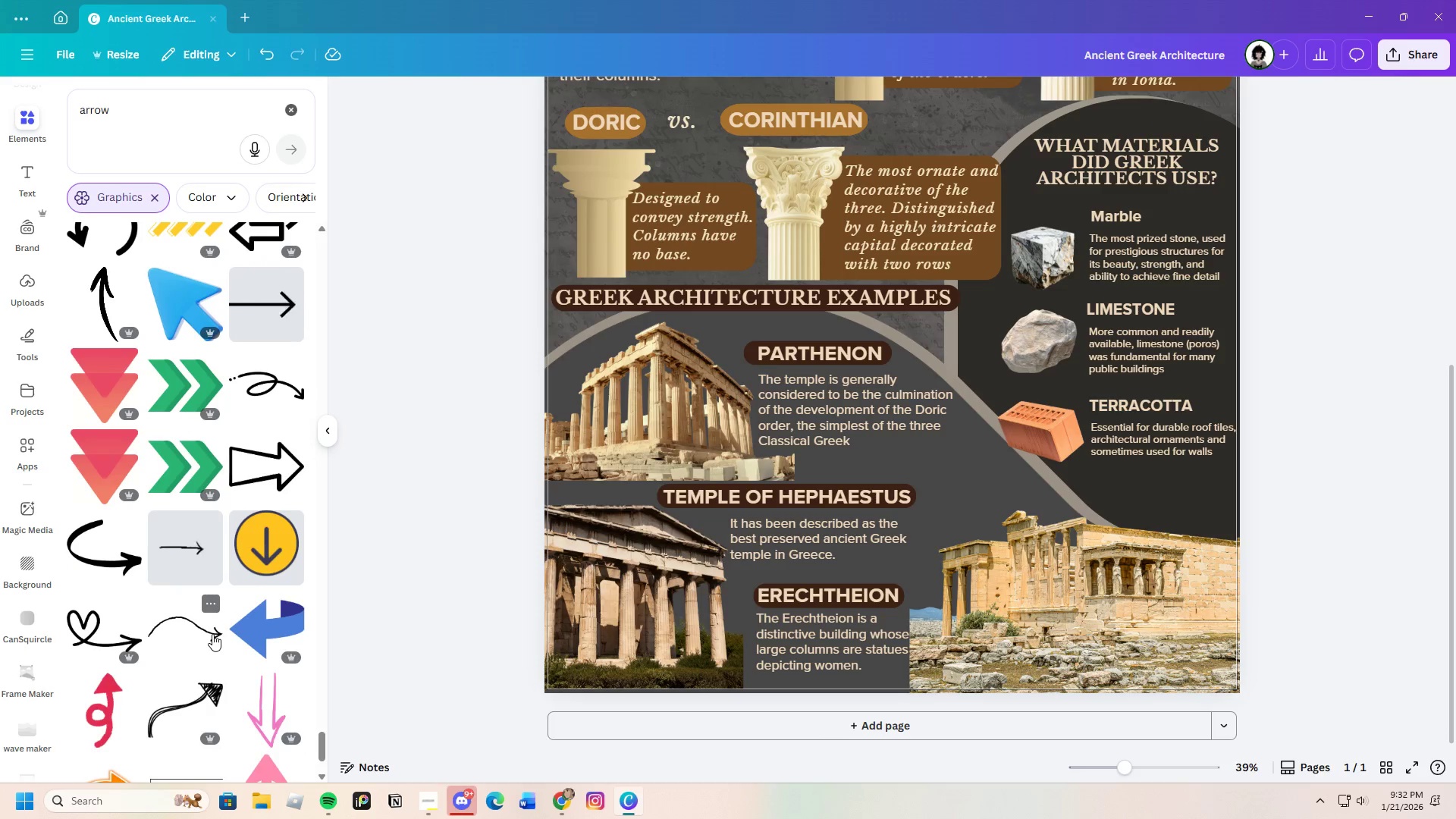 
left_click_drag(start_coordinate=[817, 160], to_coordinate=[593, 335])
 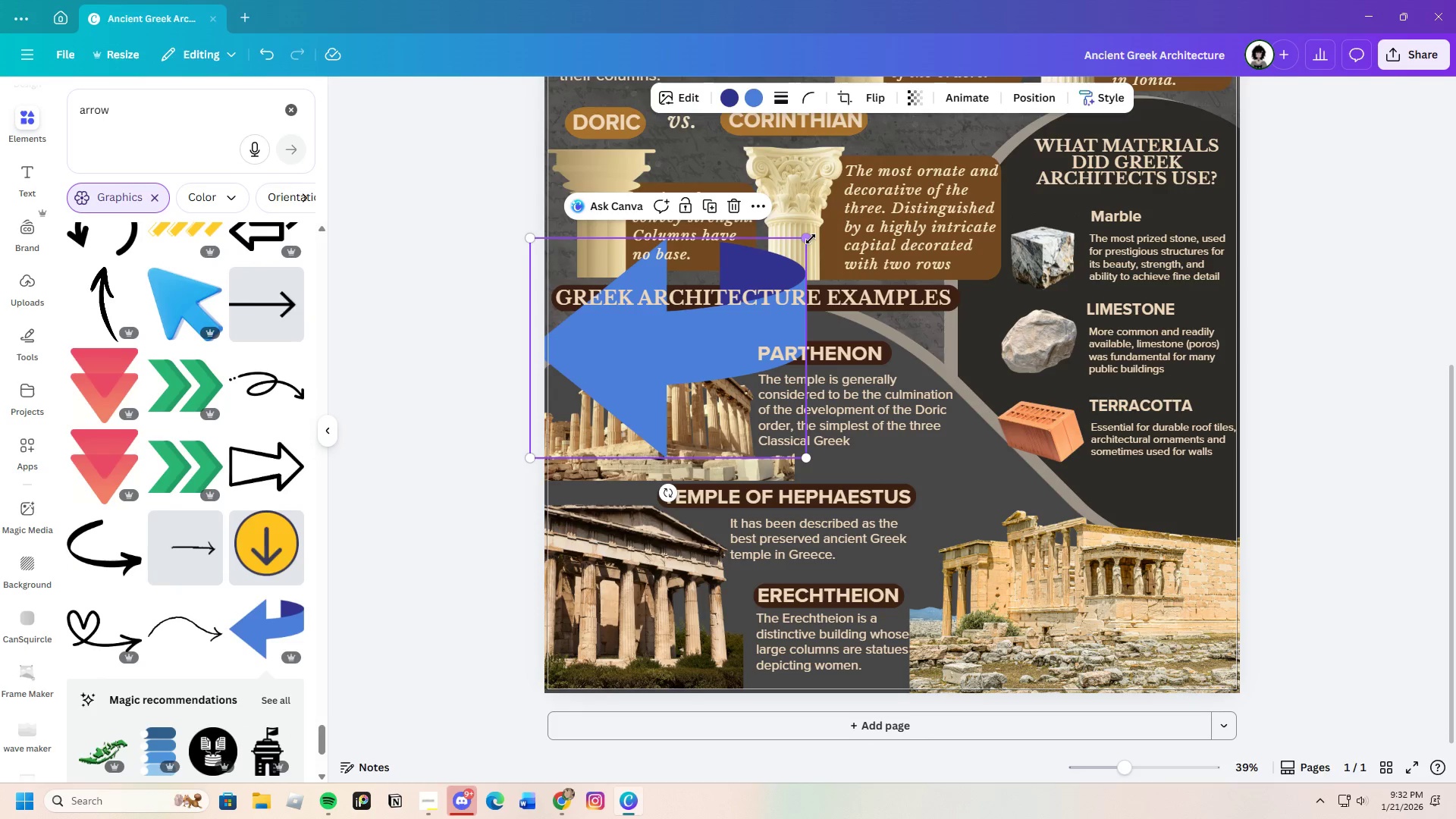 
left_click_drag(start_coordinate=[808, 235], to_coordinate=[609, 369])
 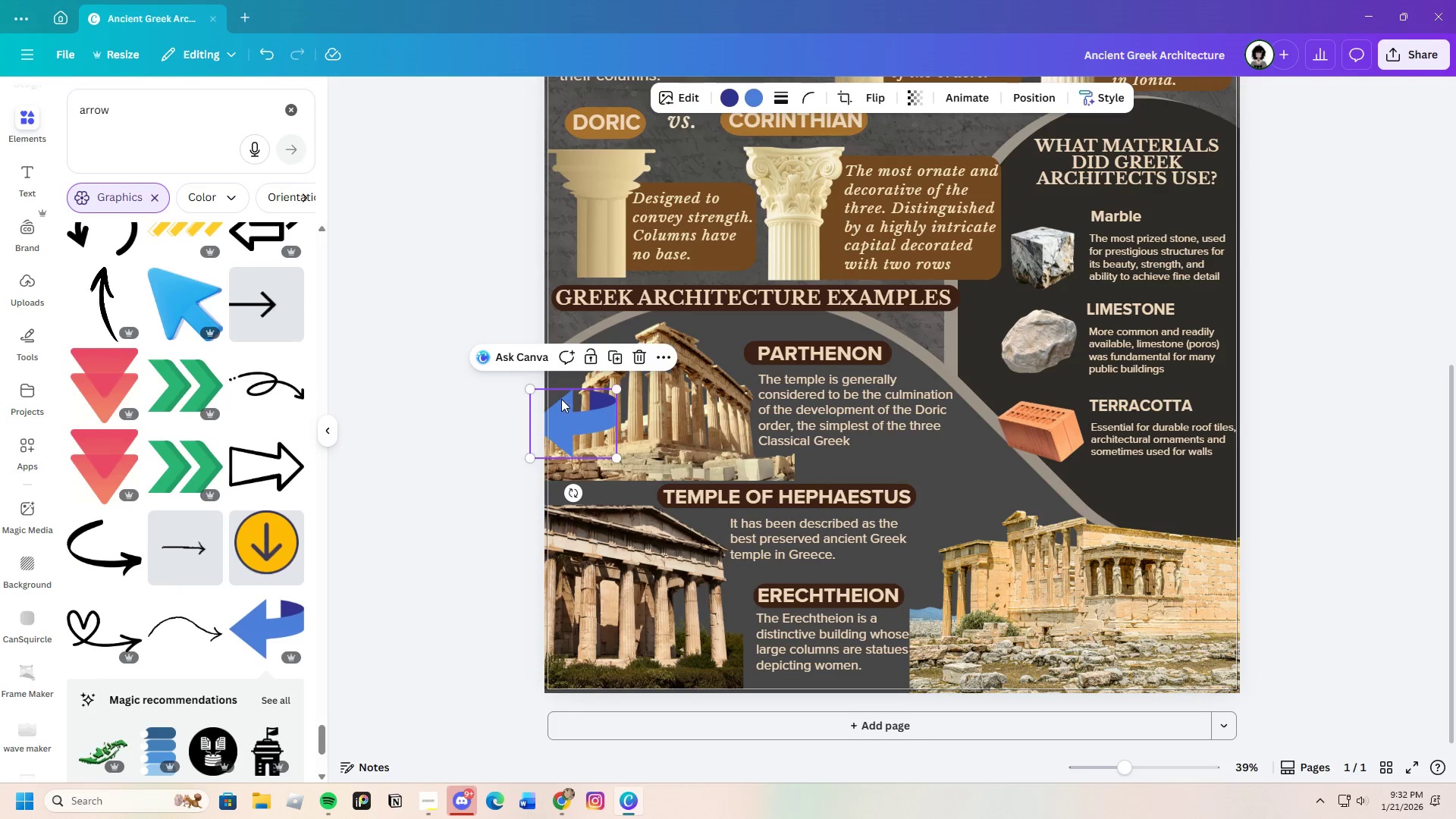 
left_click_drag(start_coordinate=[561, 397], to_coordinate=[704, 339])
 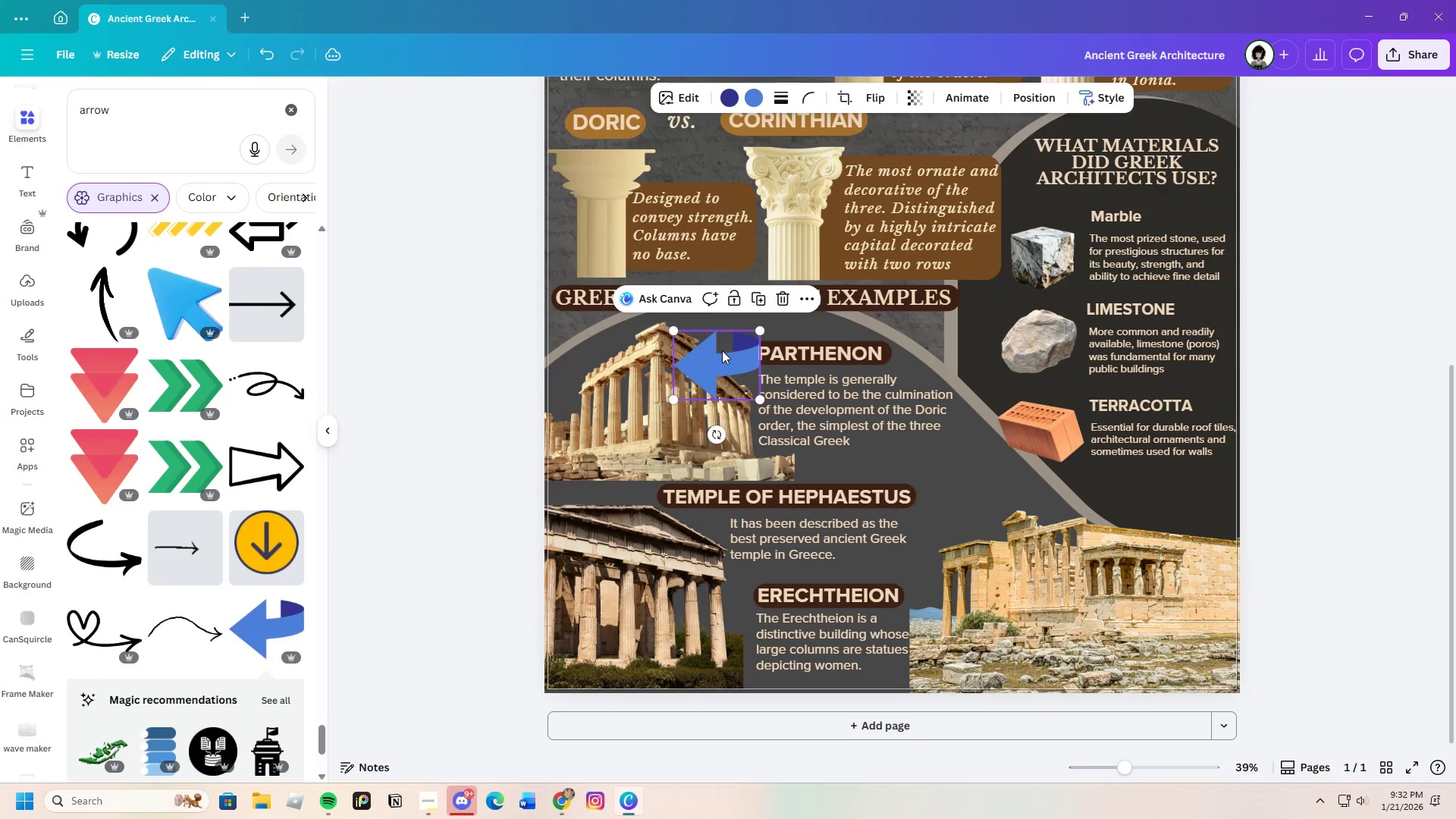 
right_click([722, 350])
 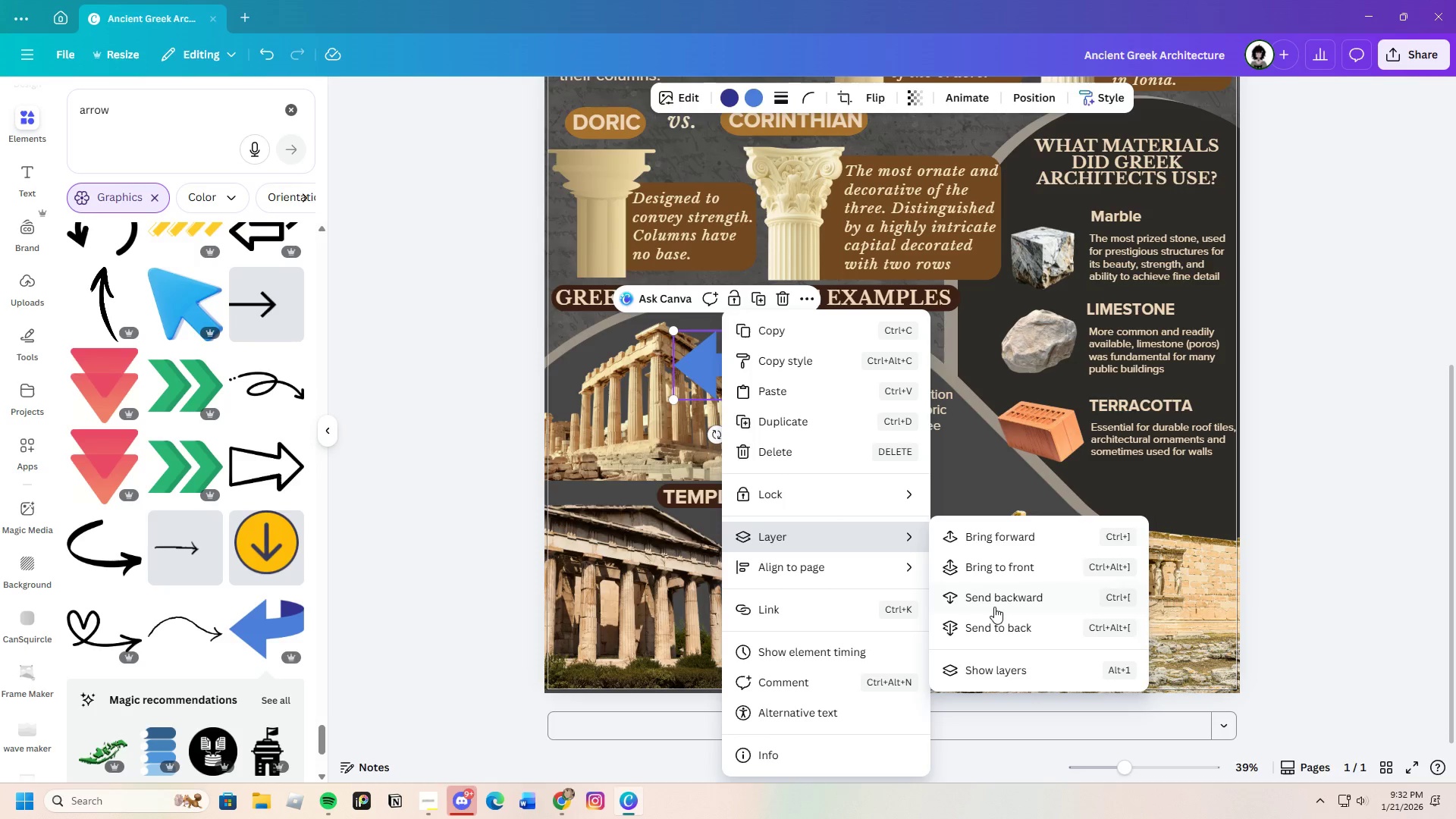 
left_click([997, 604])
 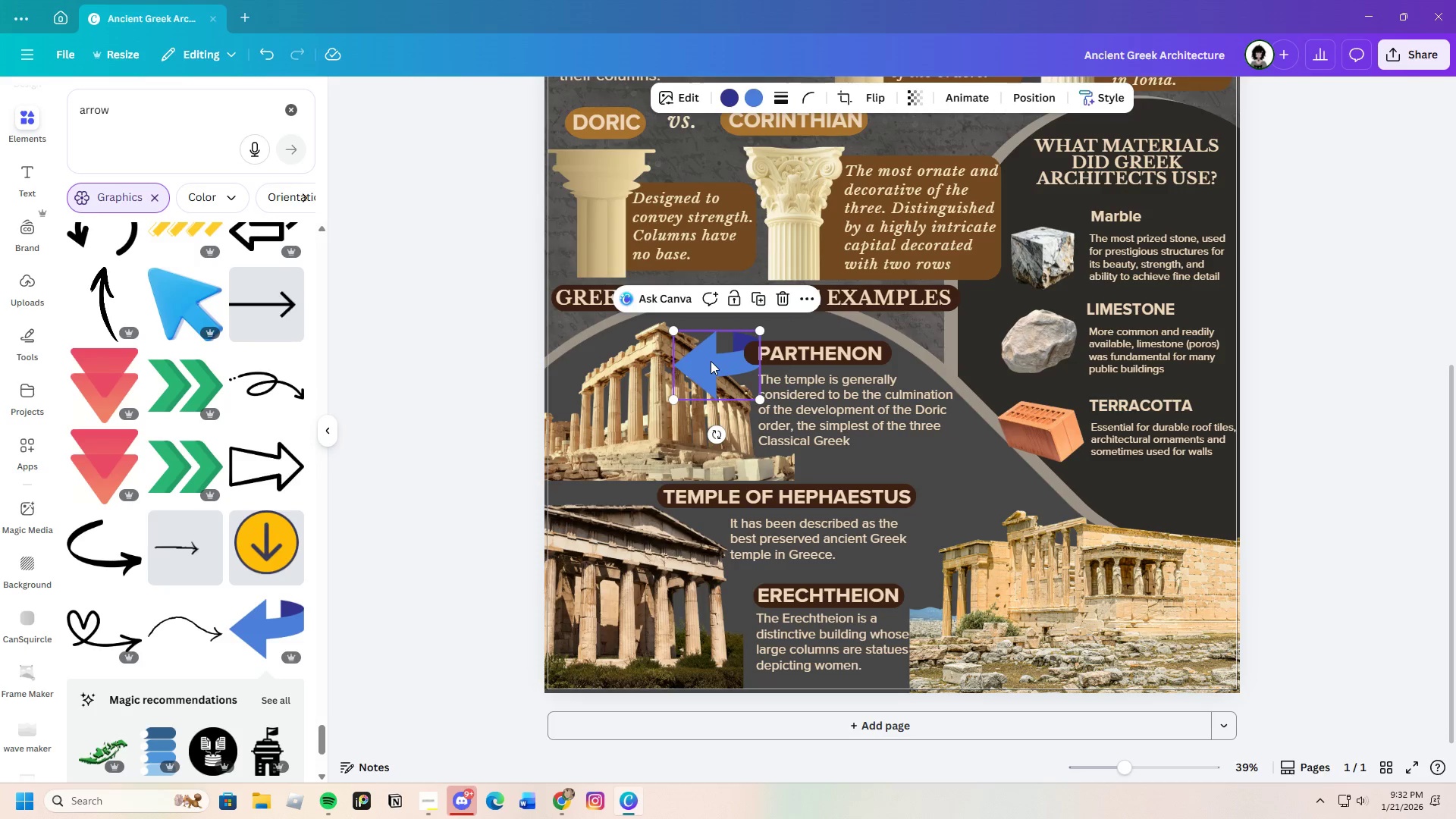 
left_click_drag(start_coordinate=[711, 360], to_coordinate=[717, 363])
 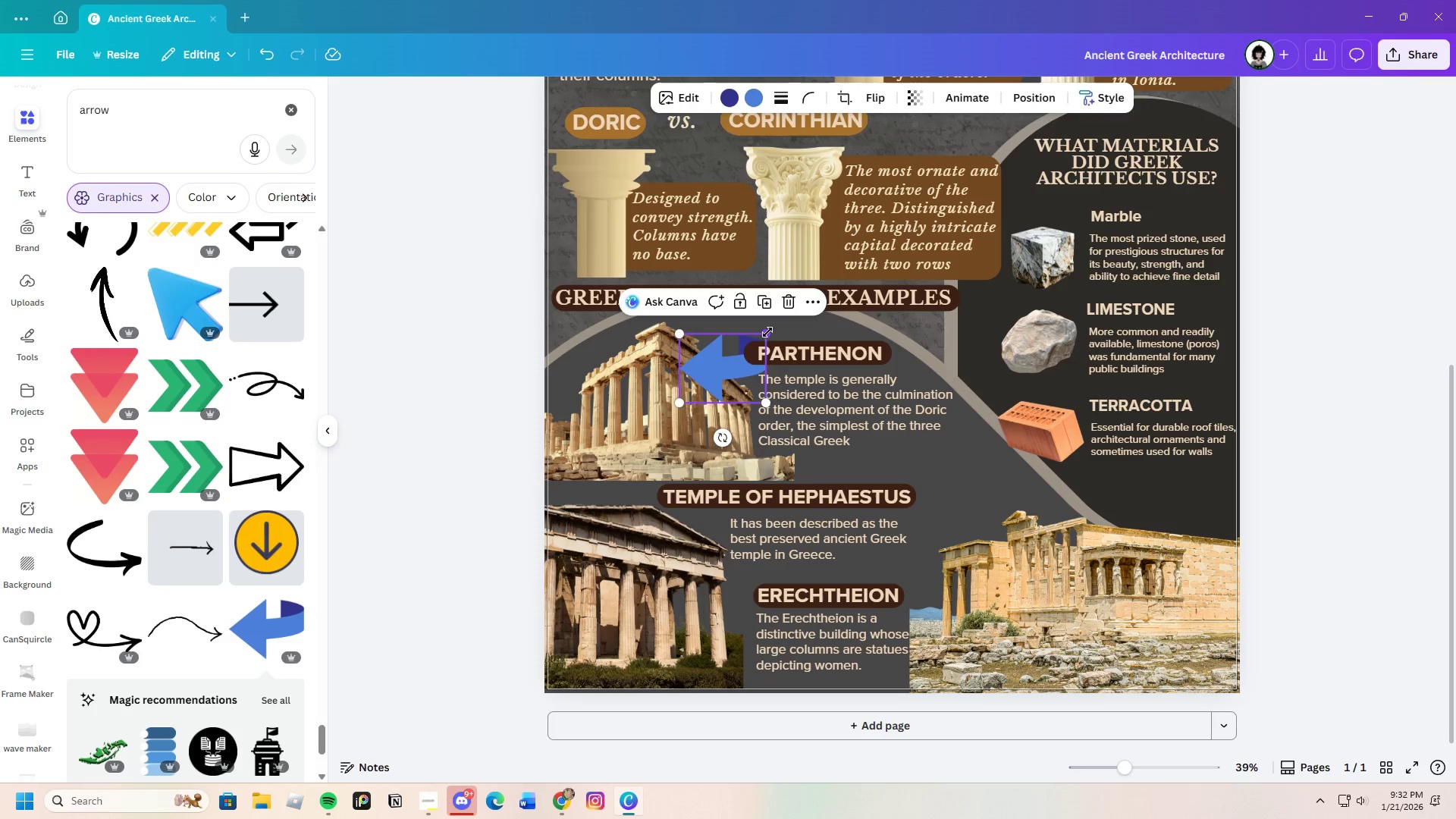 
left_click_drag(start_coordinate=[767, 332], to_coordinate=[745, 341])
 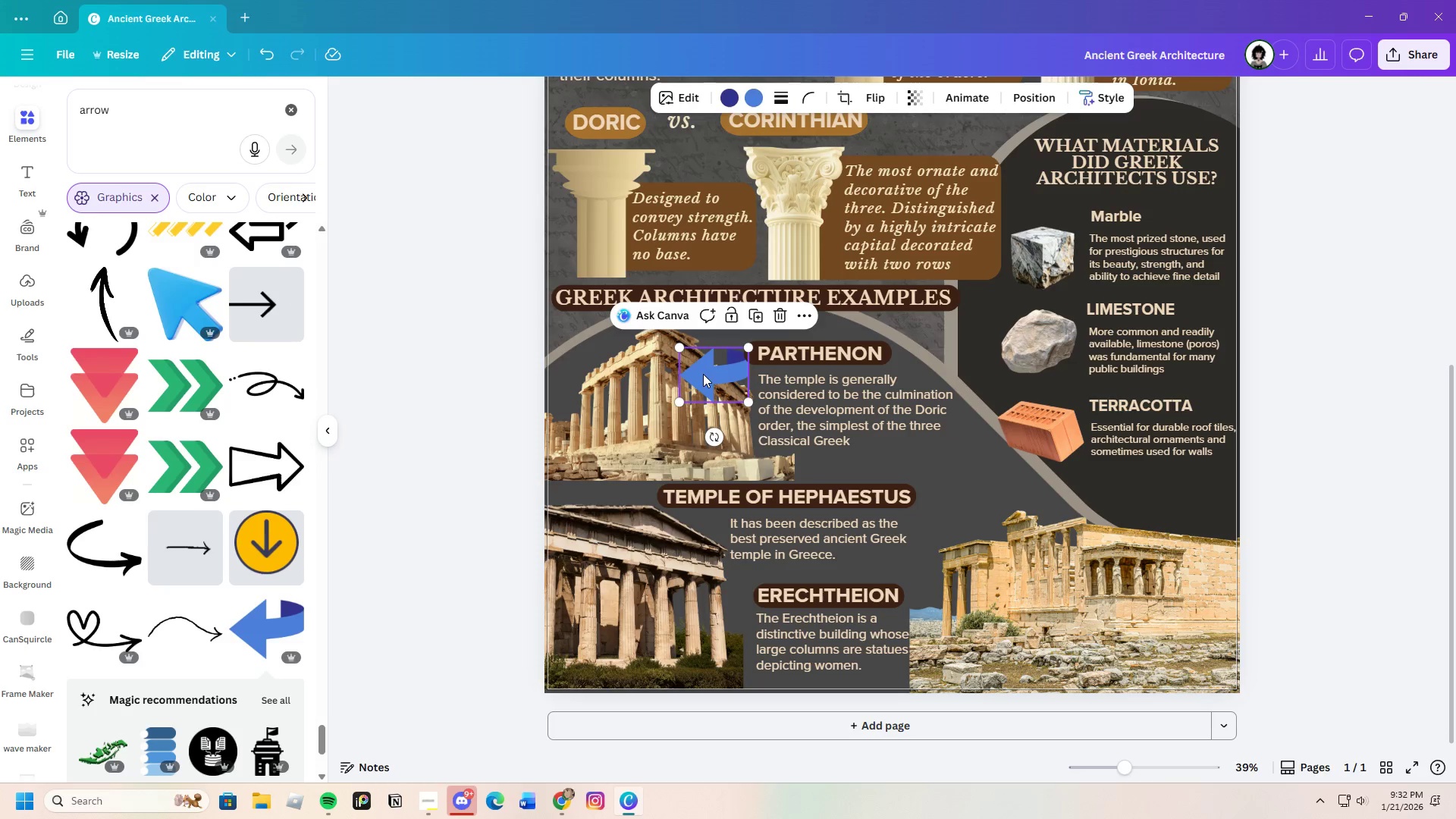 
left_click_drag(start_coordinate=[703, 374], to_coordinate=[722, 356])
 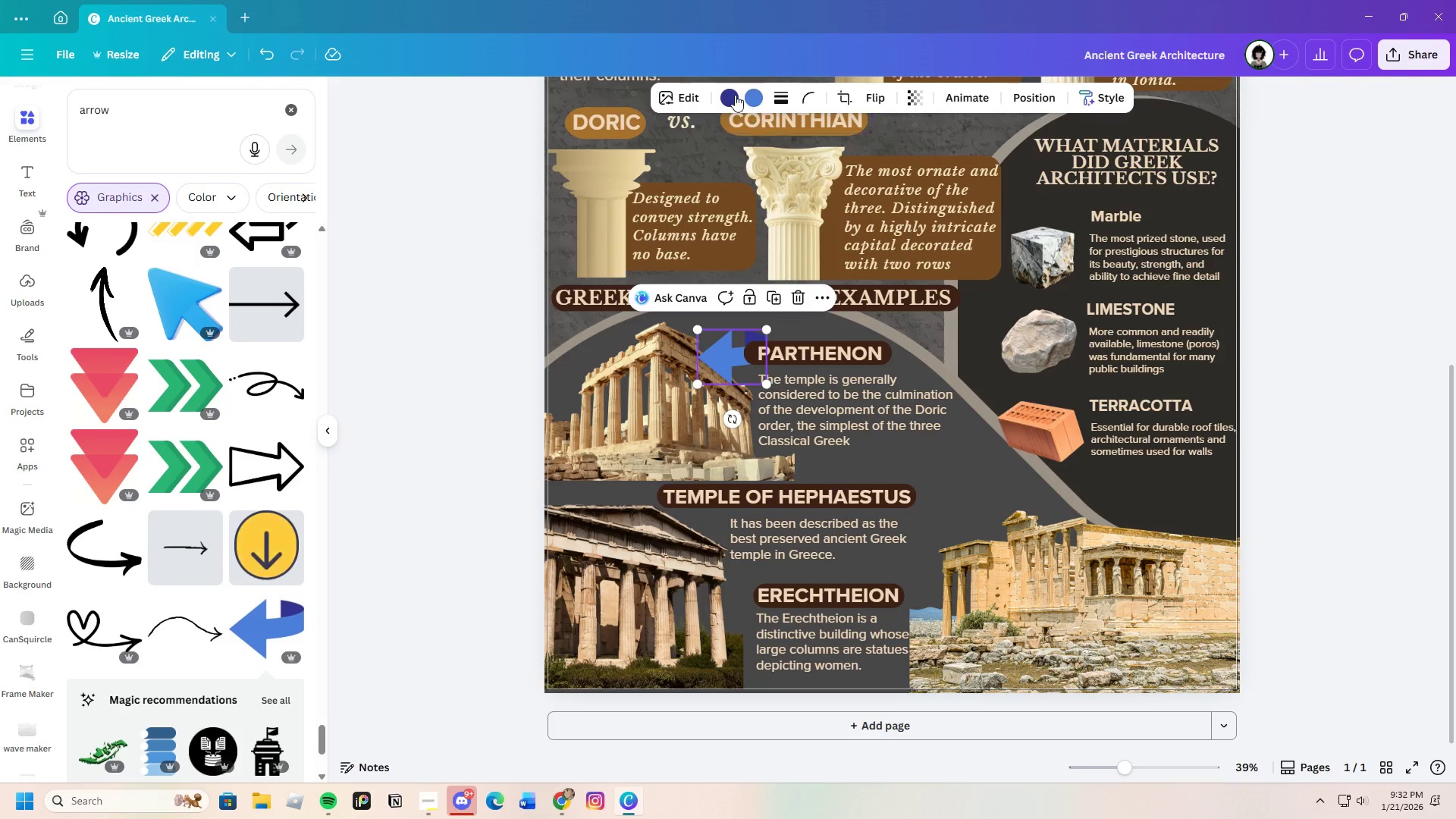 
left_click([734, 94])
 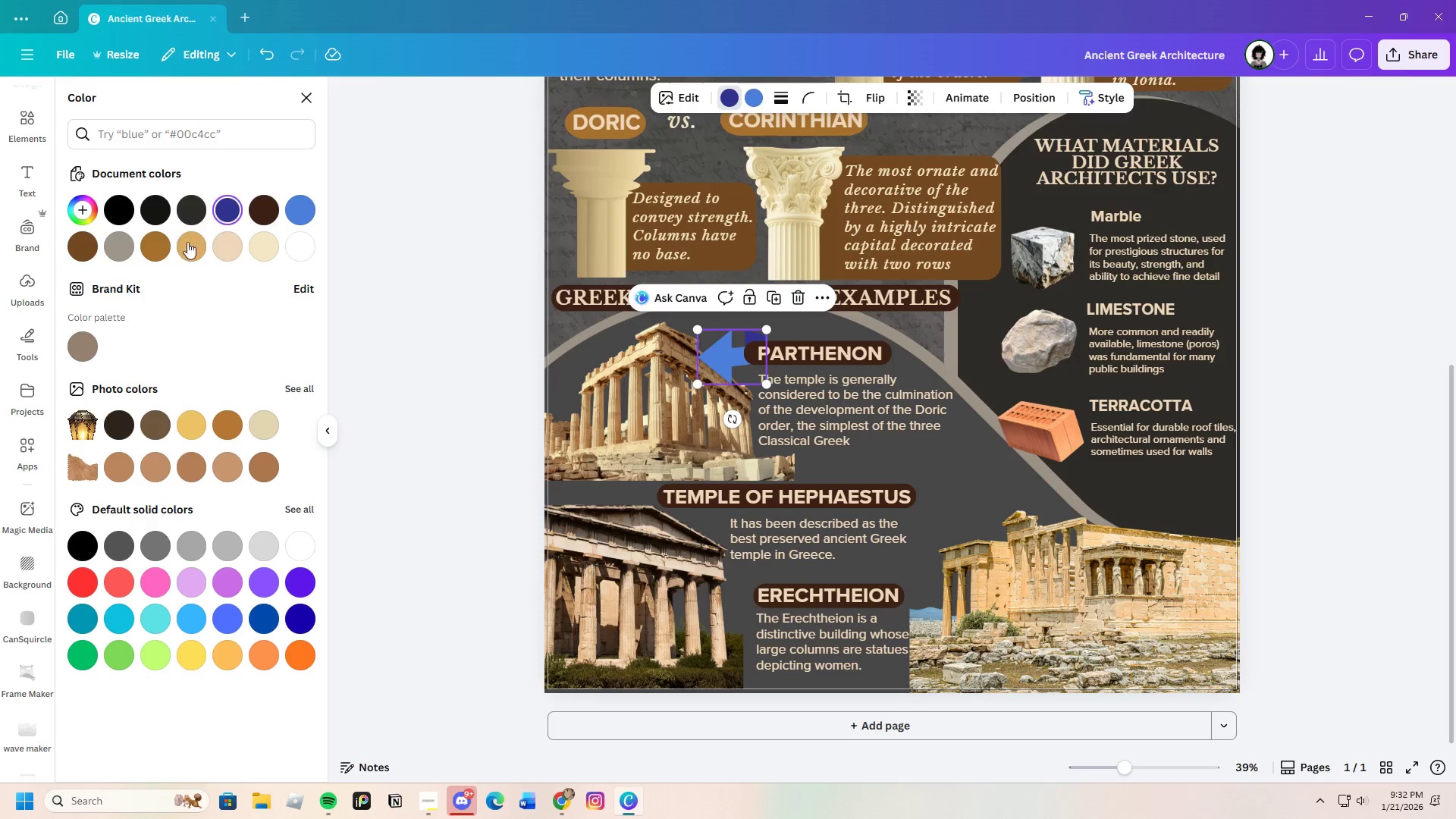 
left_click([226, 246])
 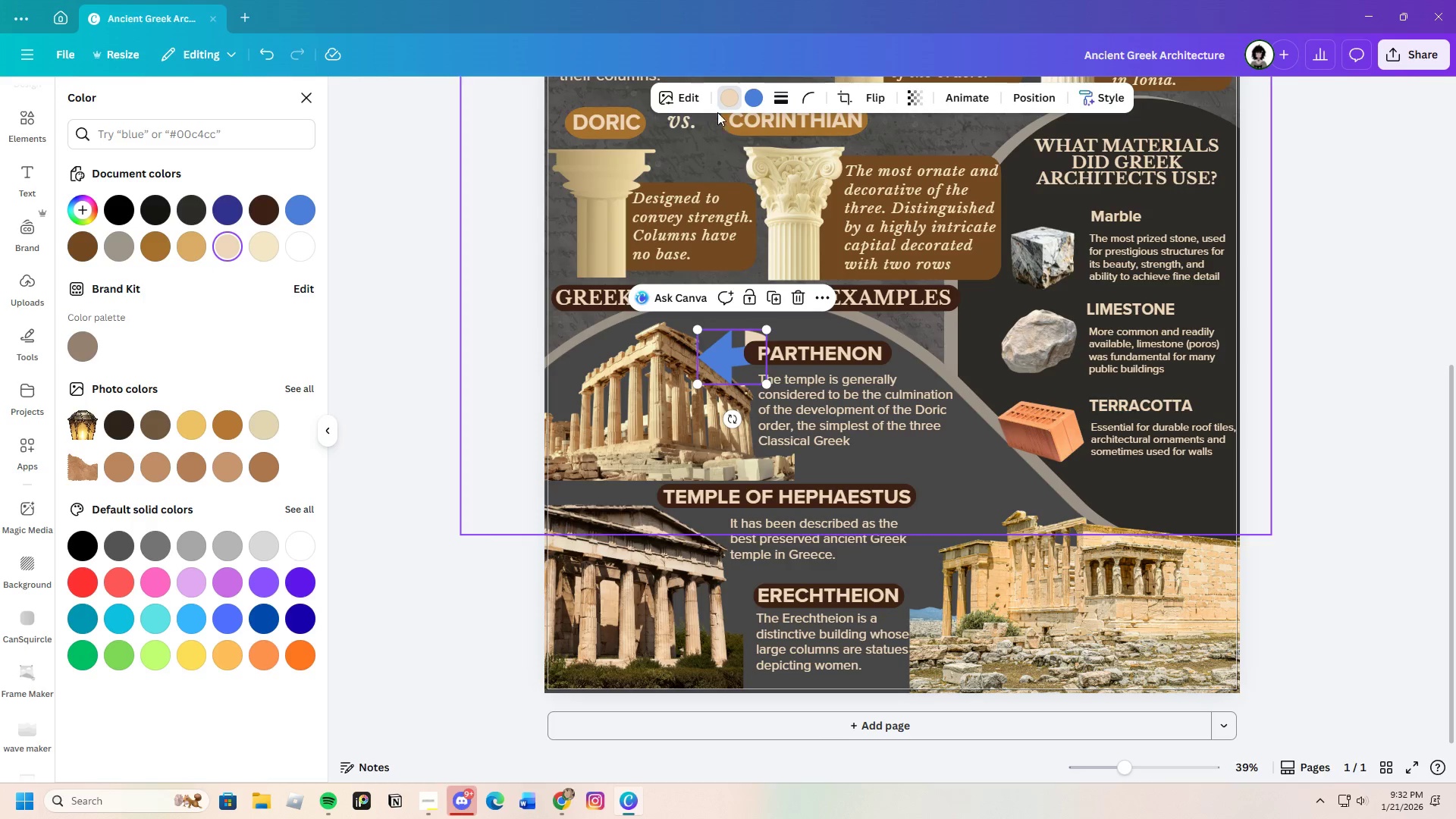 
left_click([723, 100])
 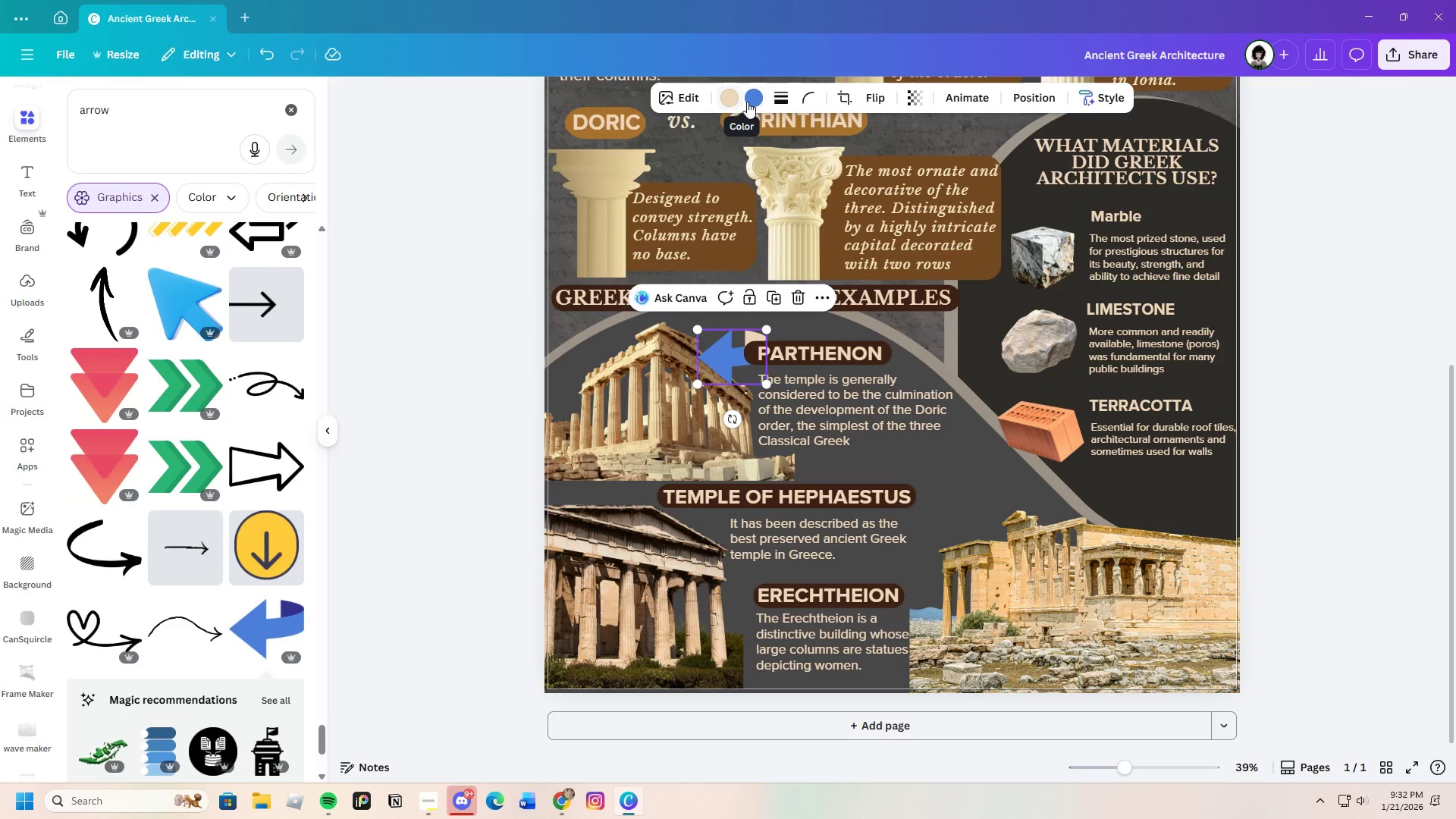 
left_click([762, 102])
 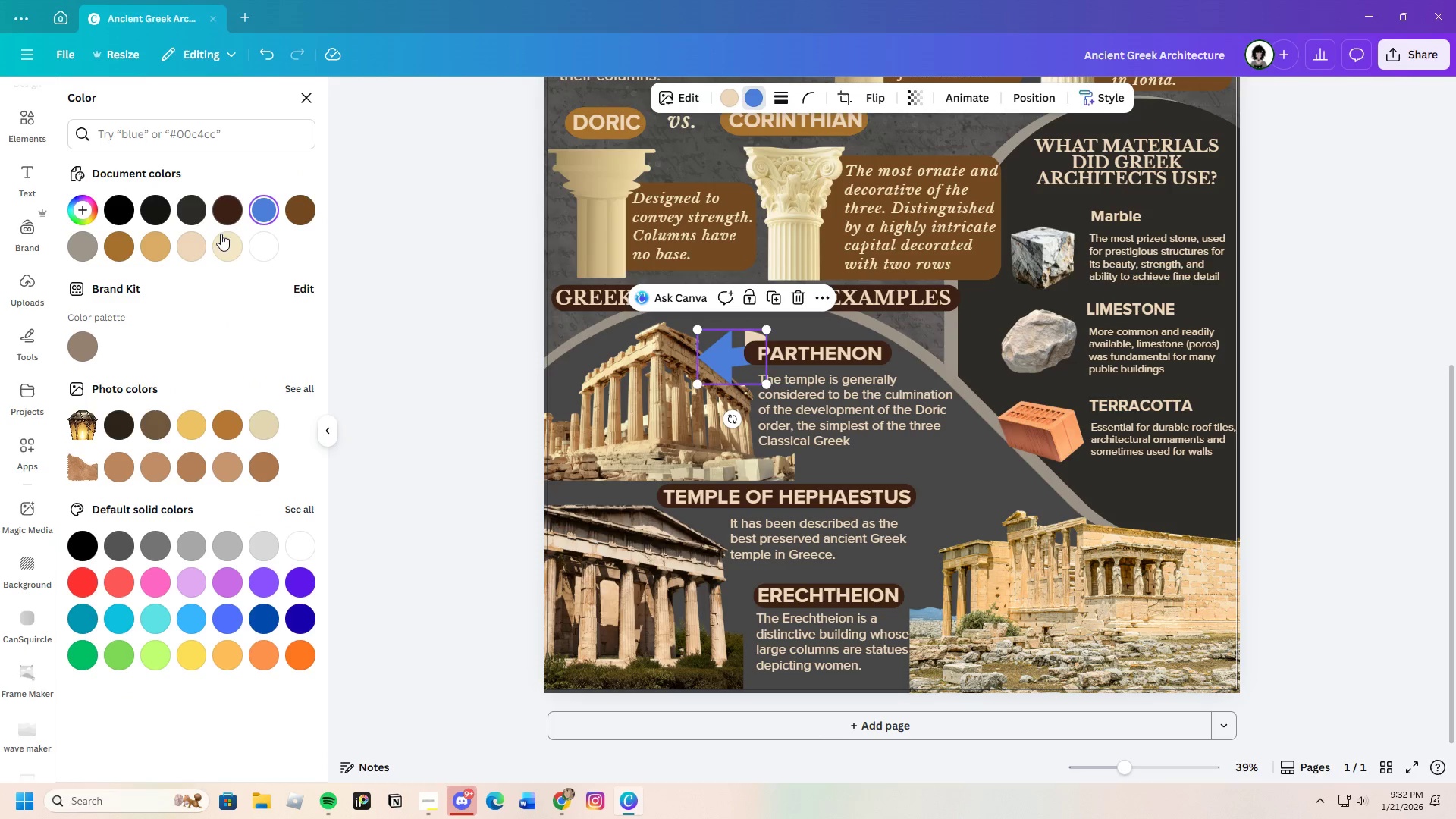 
left_click([206, 246])
 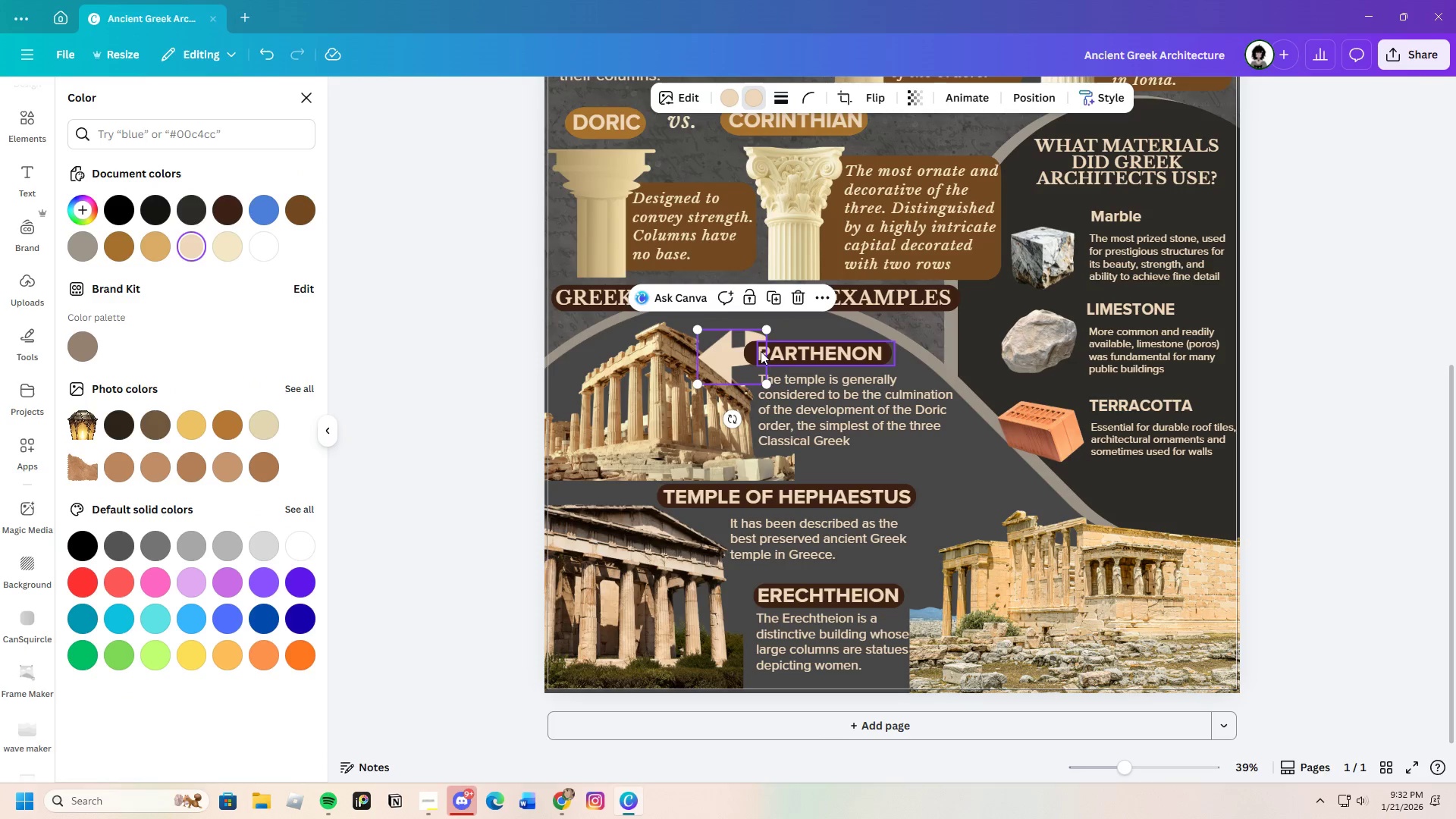 
left_click_drag(start_coordinate=[720, 347], to_coordinate=[726, 340])
 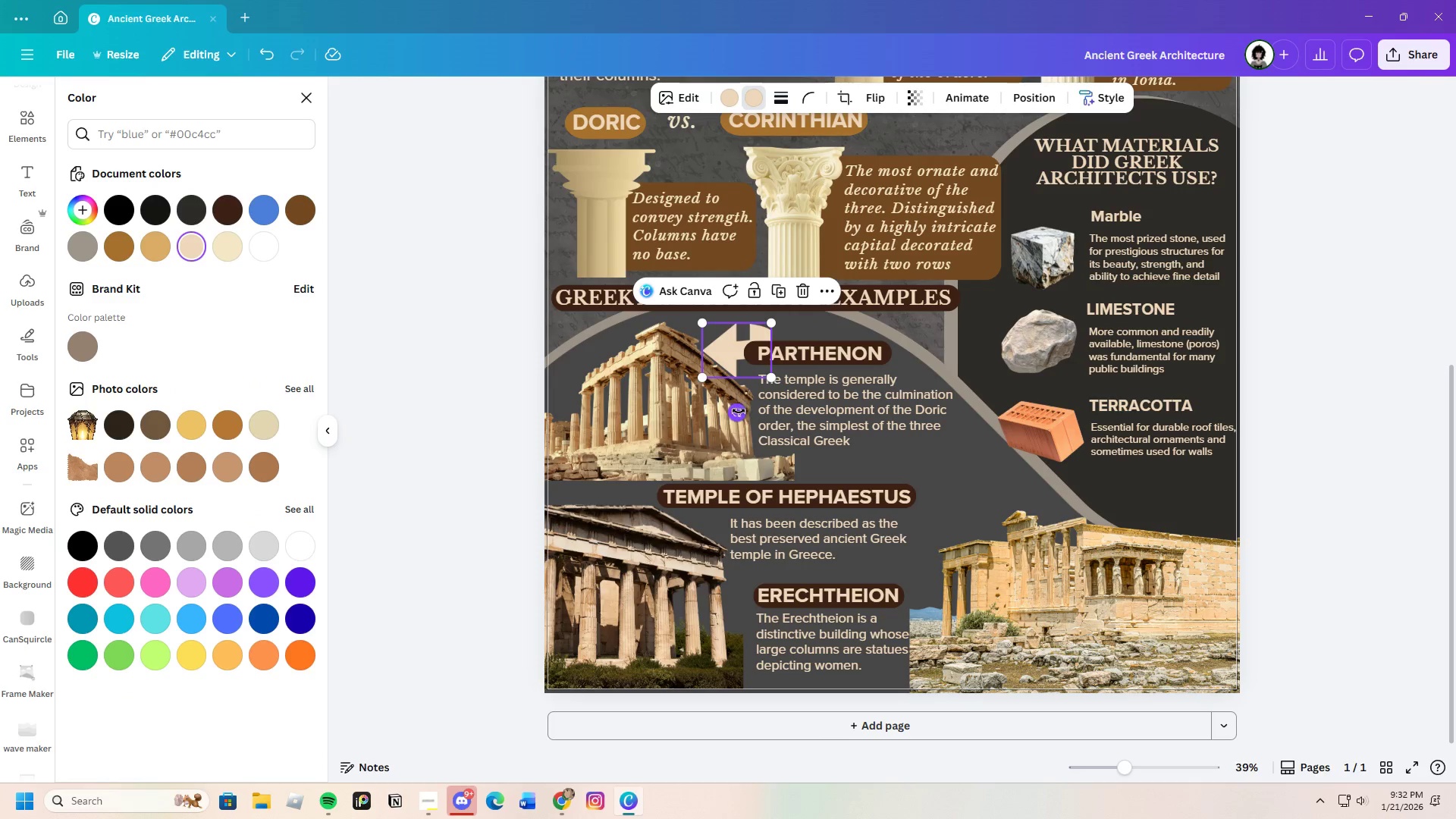 
left_click_drag(start_coordinate=[739, 412], to_coordinate=[758, 411])
 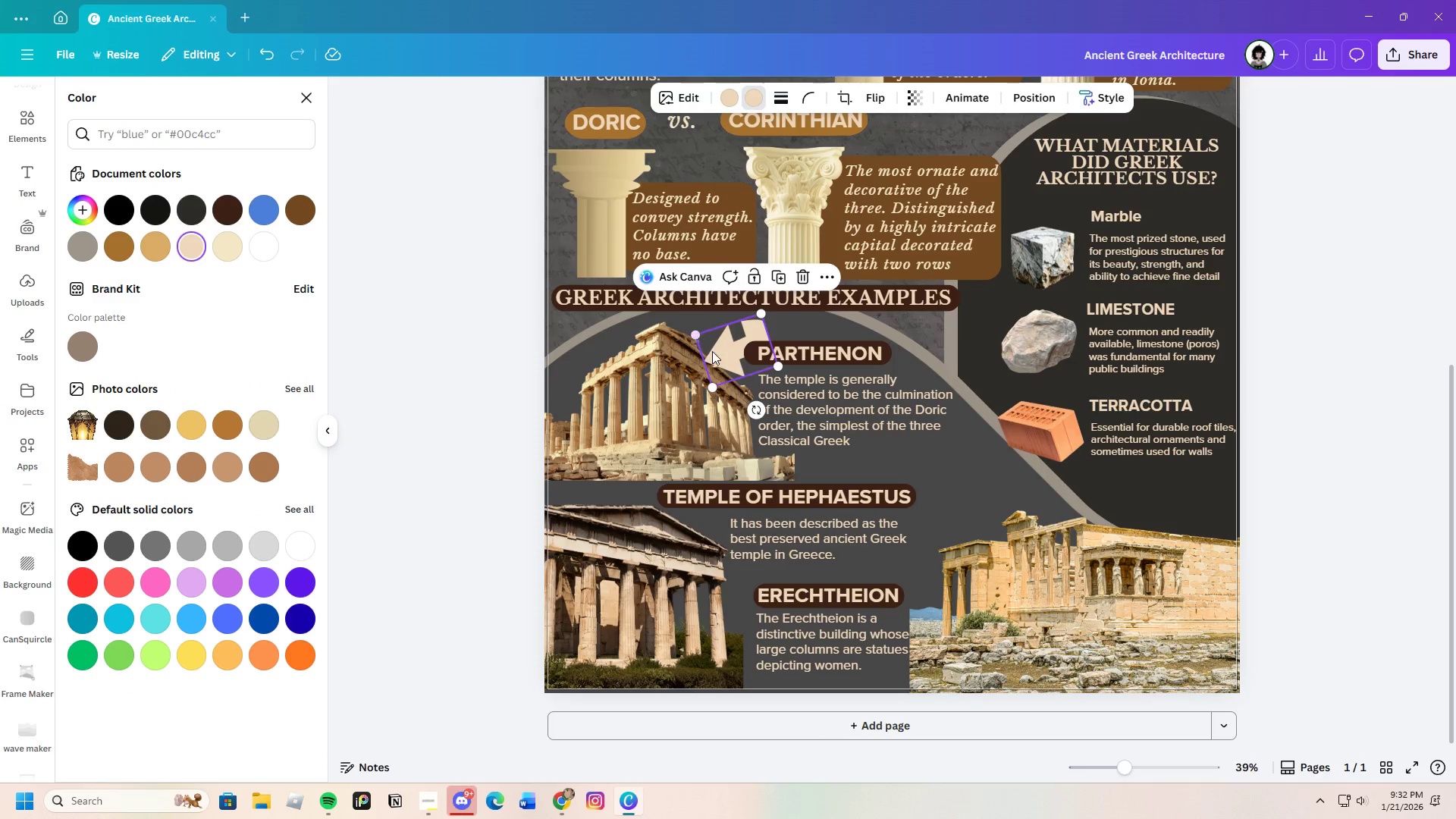 
left_click_drag(start_coordinate=[723, 359], to_coordinate=[735, 363])
 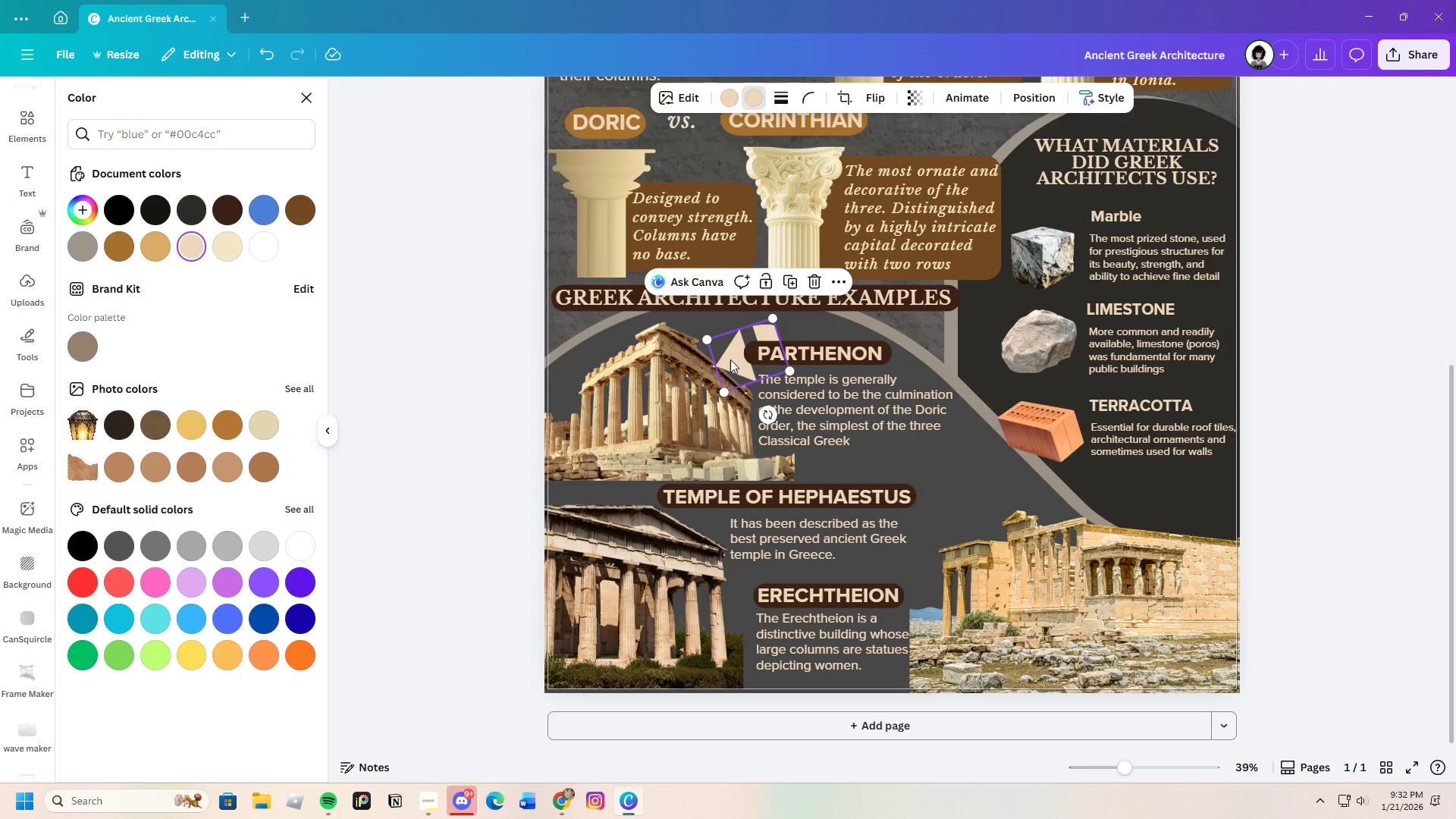 
left_click_drag(start_coordinate=[726, 360], to_coordinate=[709, 373])
 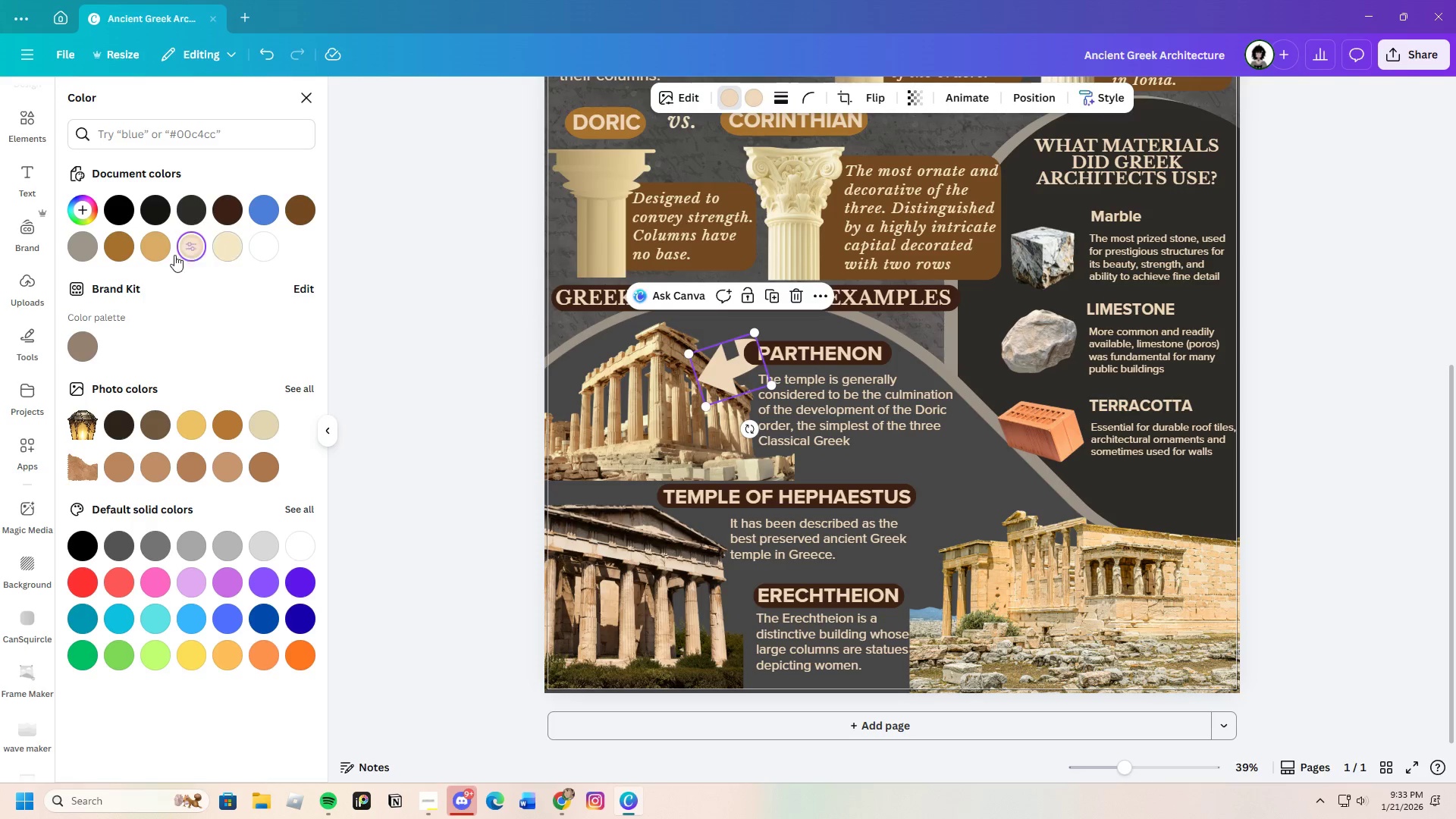 
left_click([91, 214])
 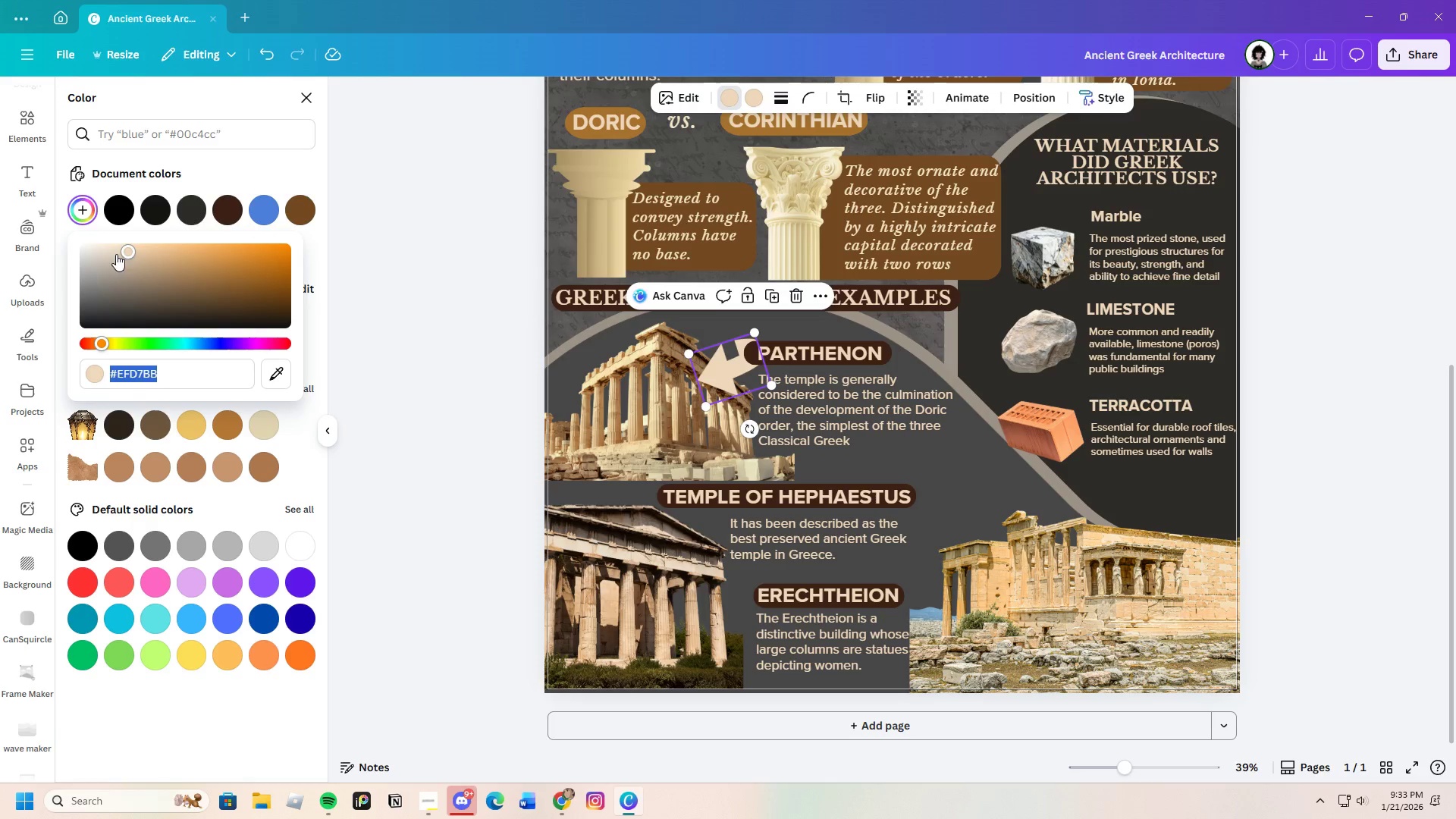 
left_click_drag(start_coordinate=[118, 254], to_coordinate=[110, 266])
 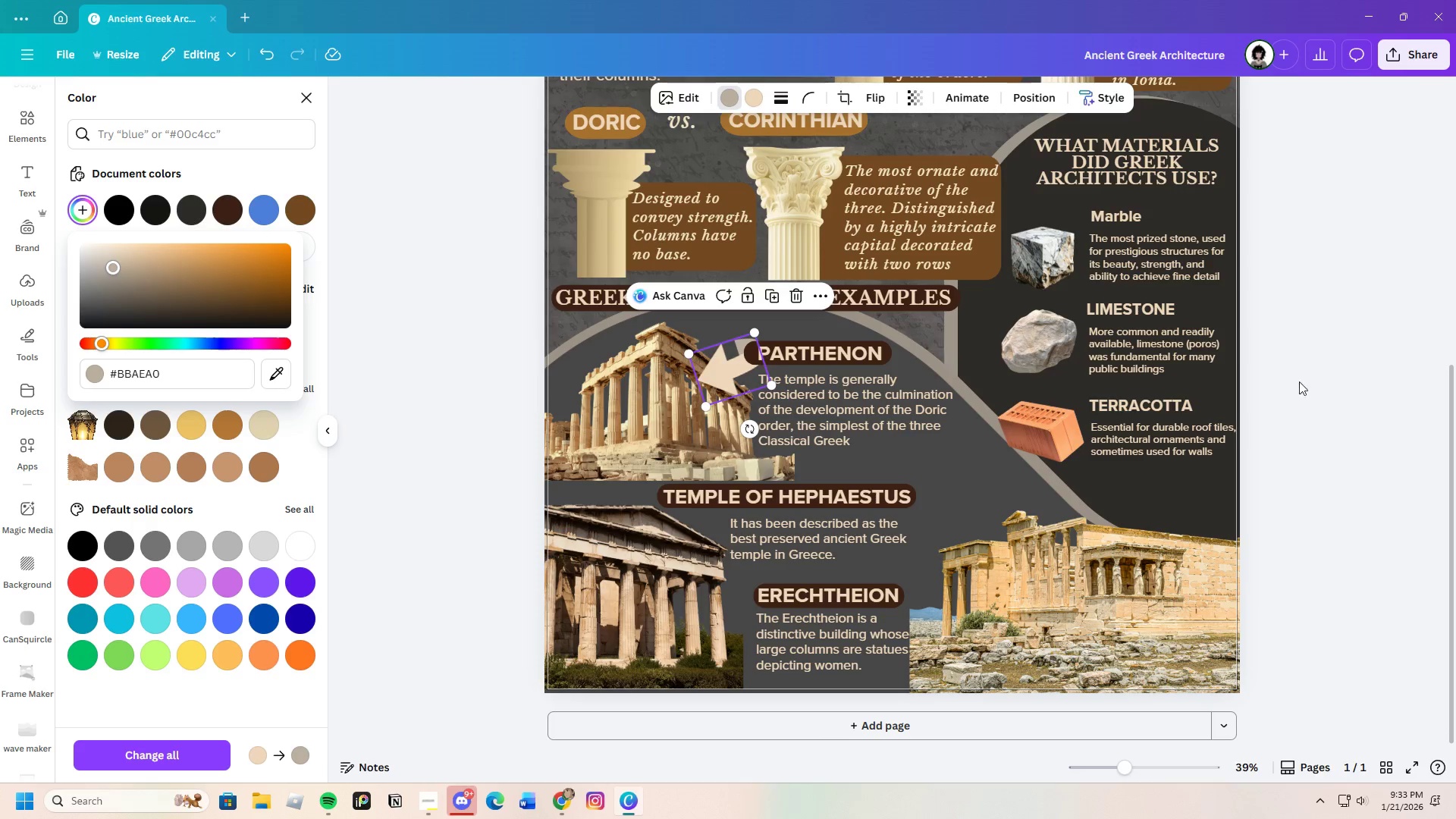 
double_click([1315, 383])
 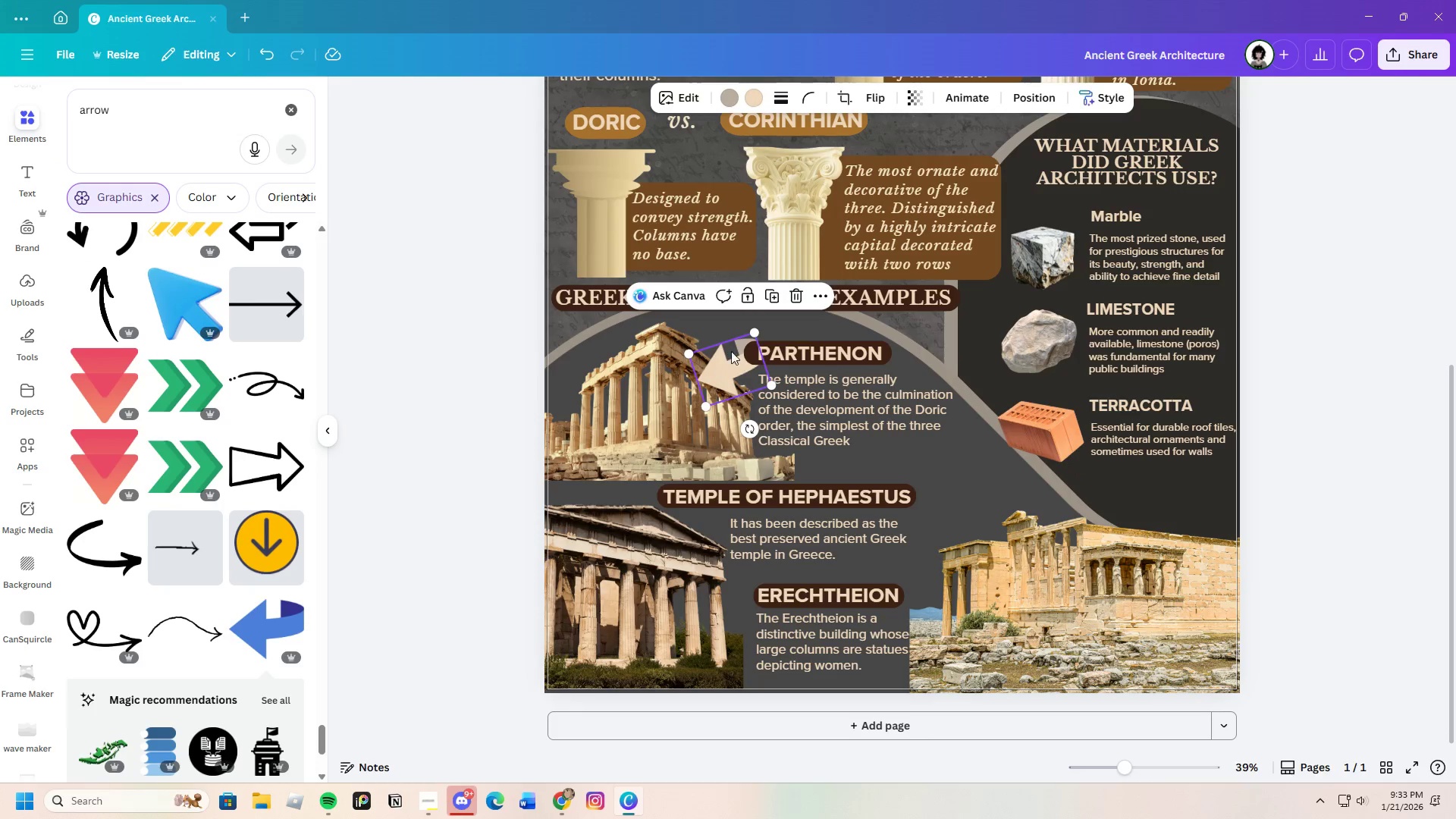 
left_click_drag(start_coordinate=[720, 369], to_coordinate=[726, 358])
 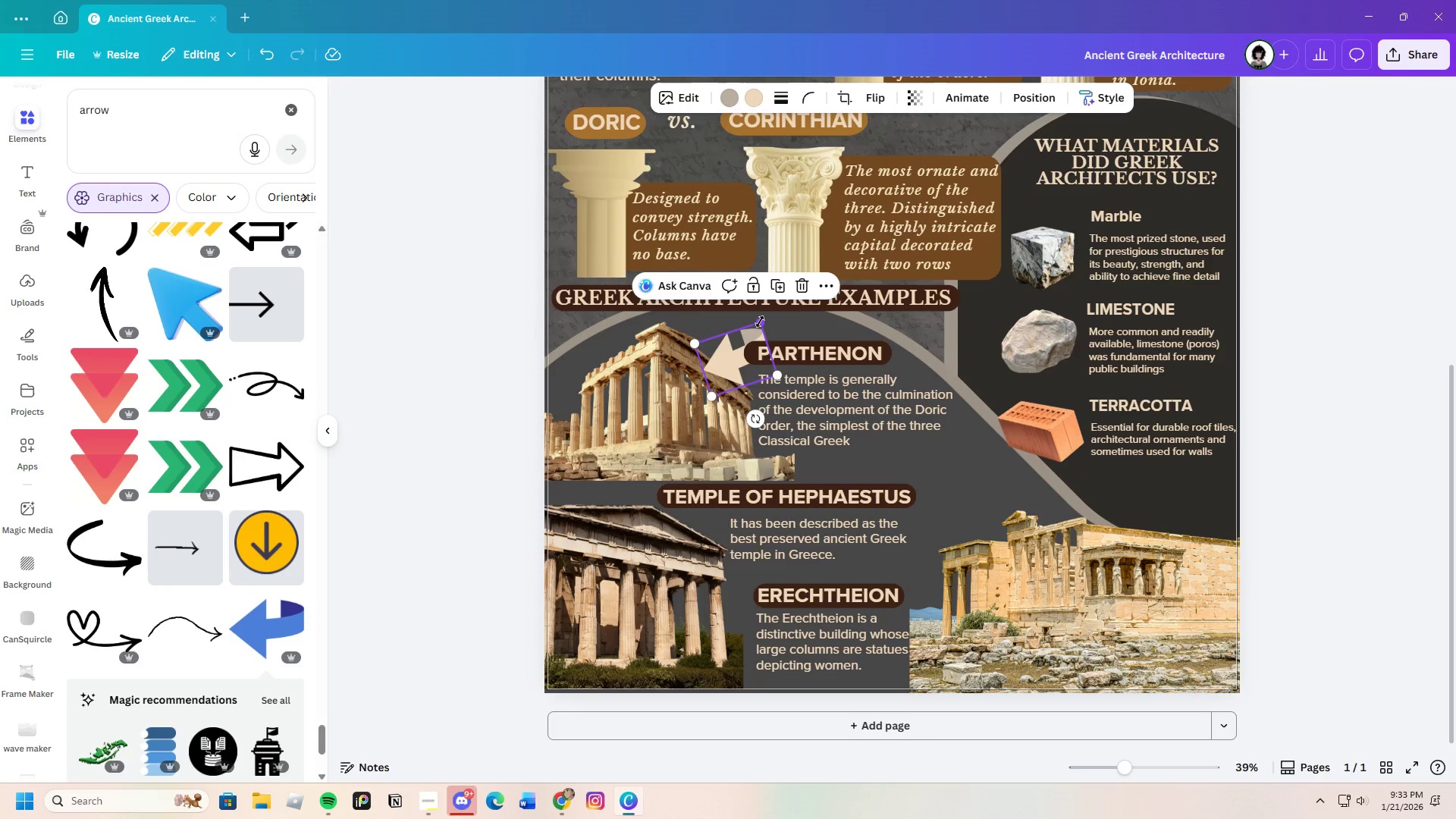 
left_click_drag(start_coordinate=[758, 322], to_coordinate=[741, 329])
 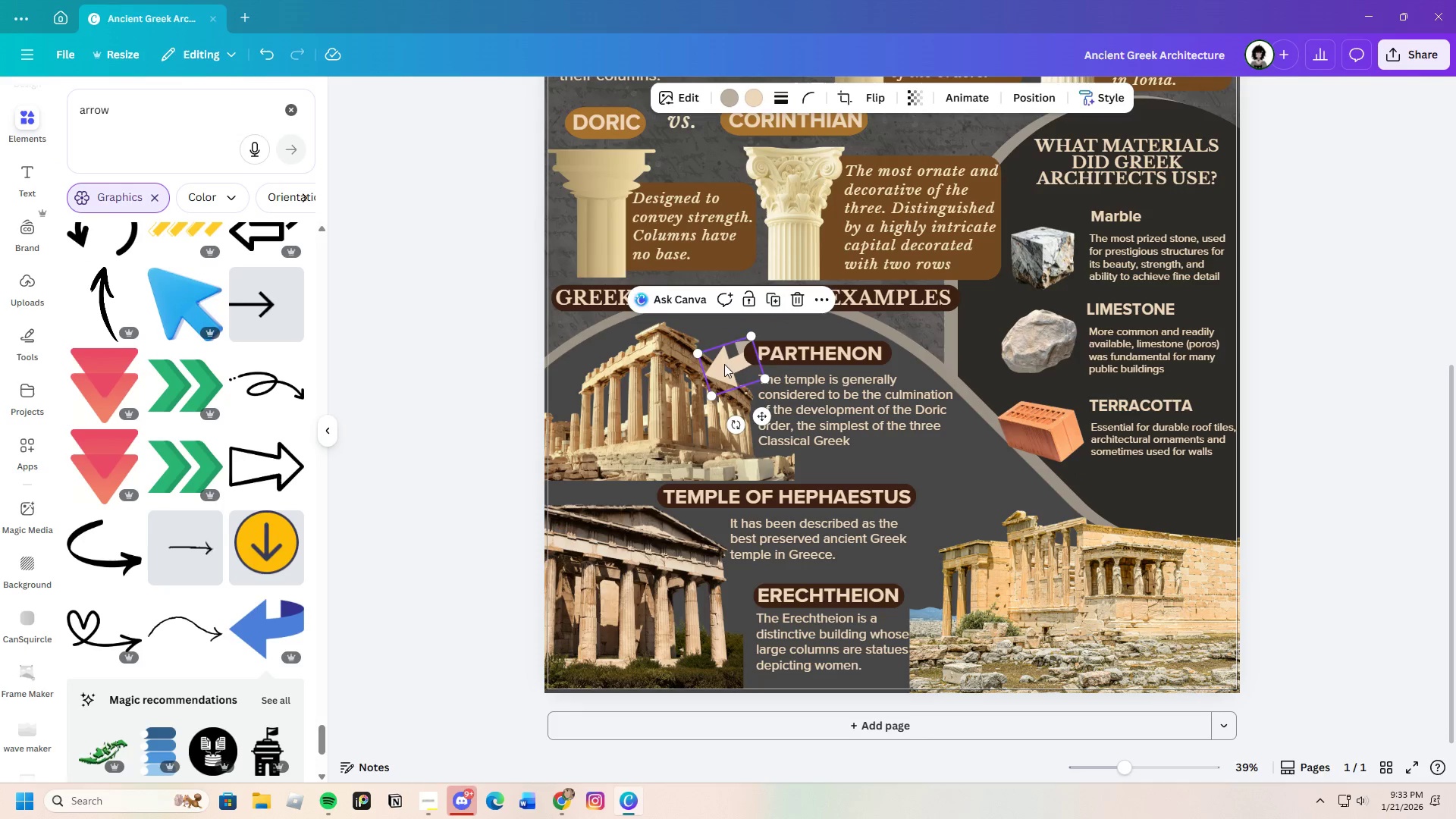 
left_click_drag(start_coordinate=[724, 364], to_coordinate=[730, 357])
 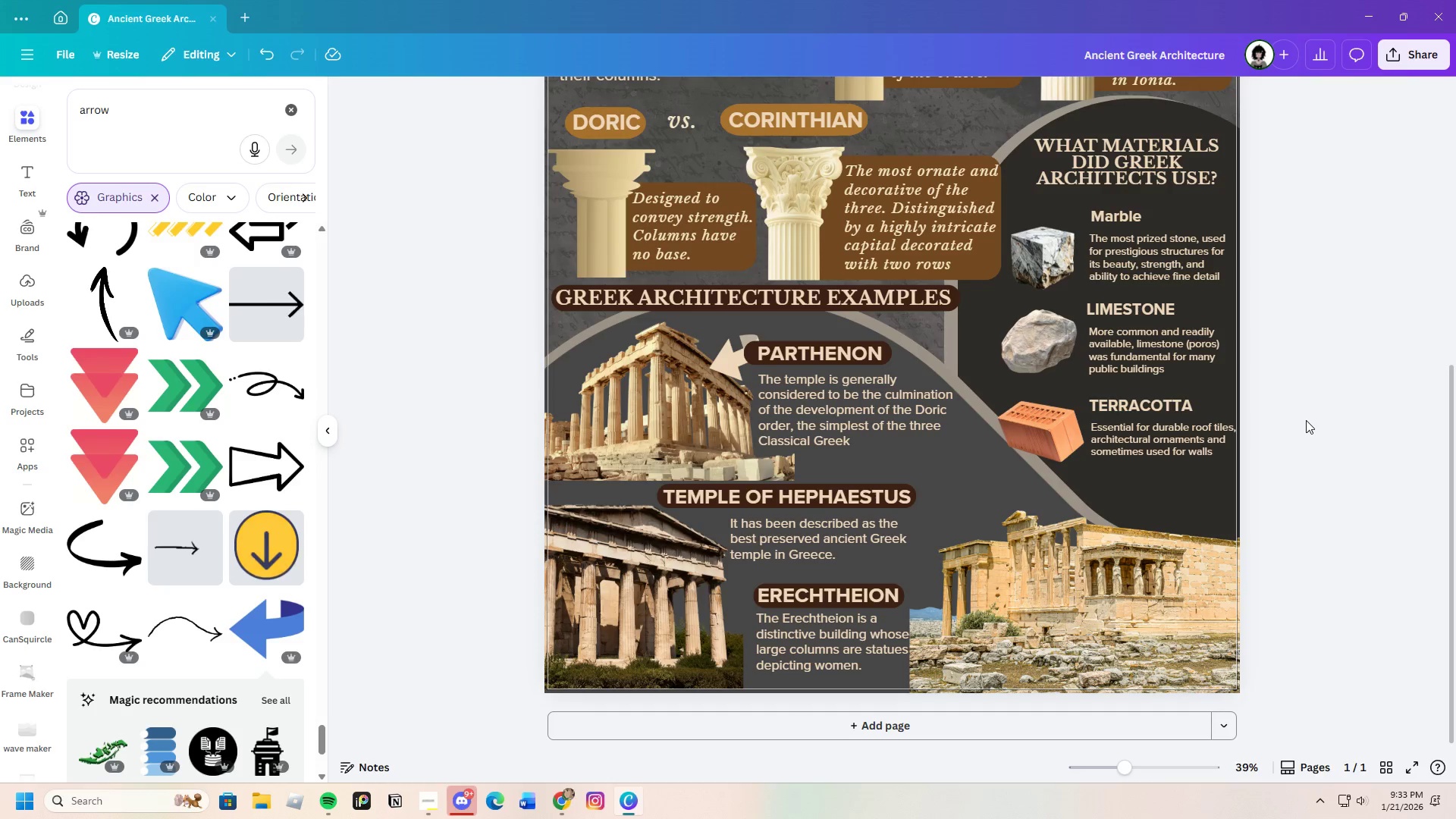 
wait(5.78)
 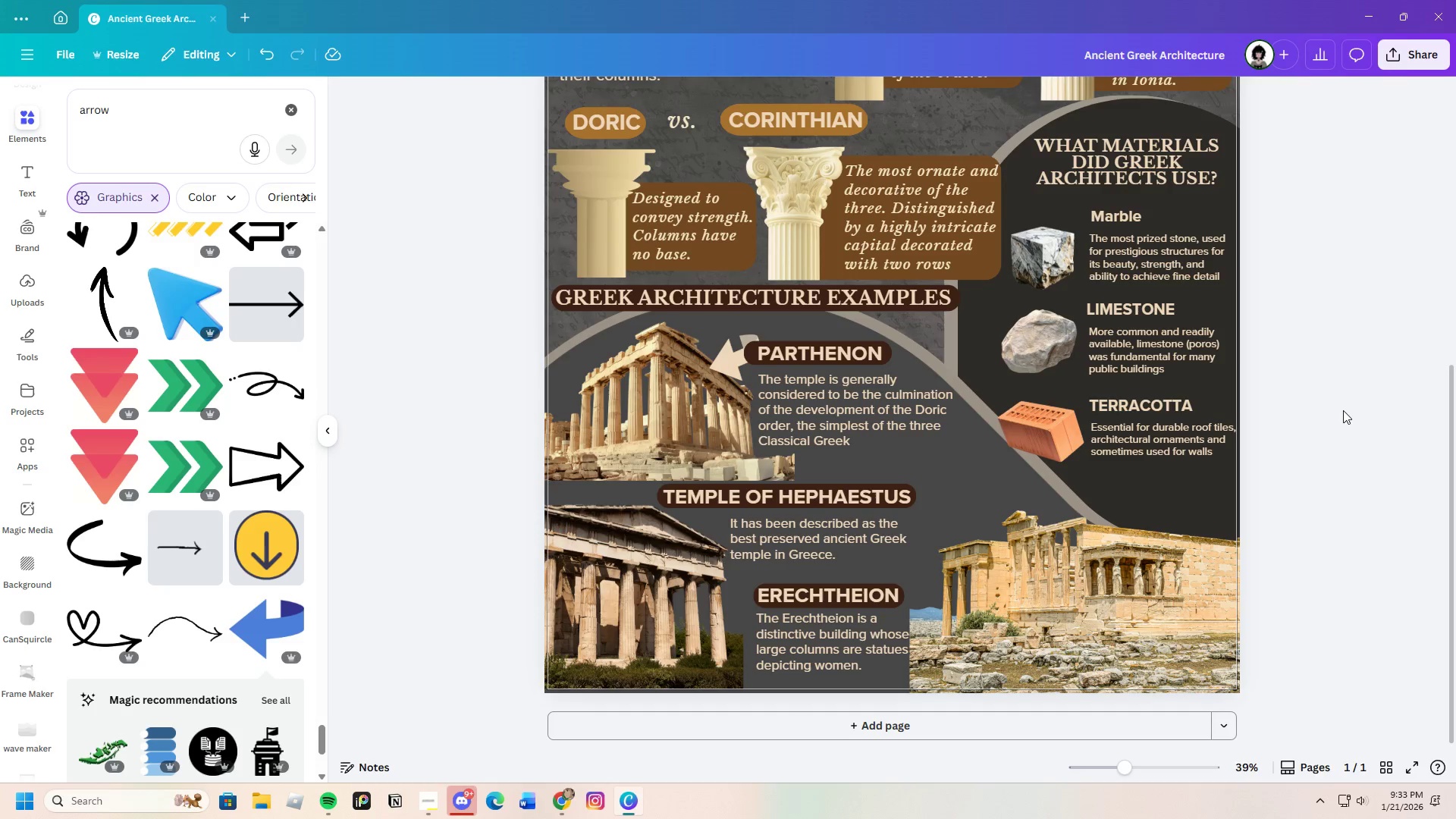 
left_click([725, 353])
 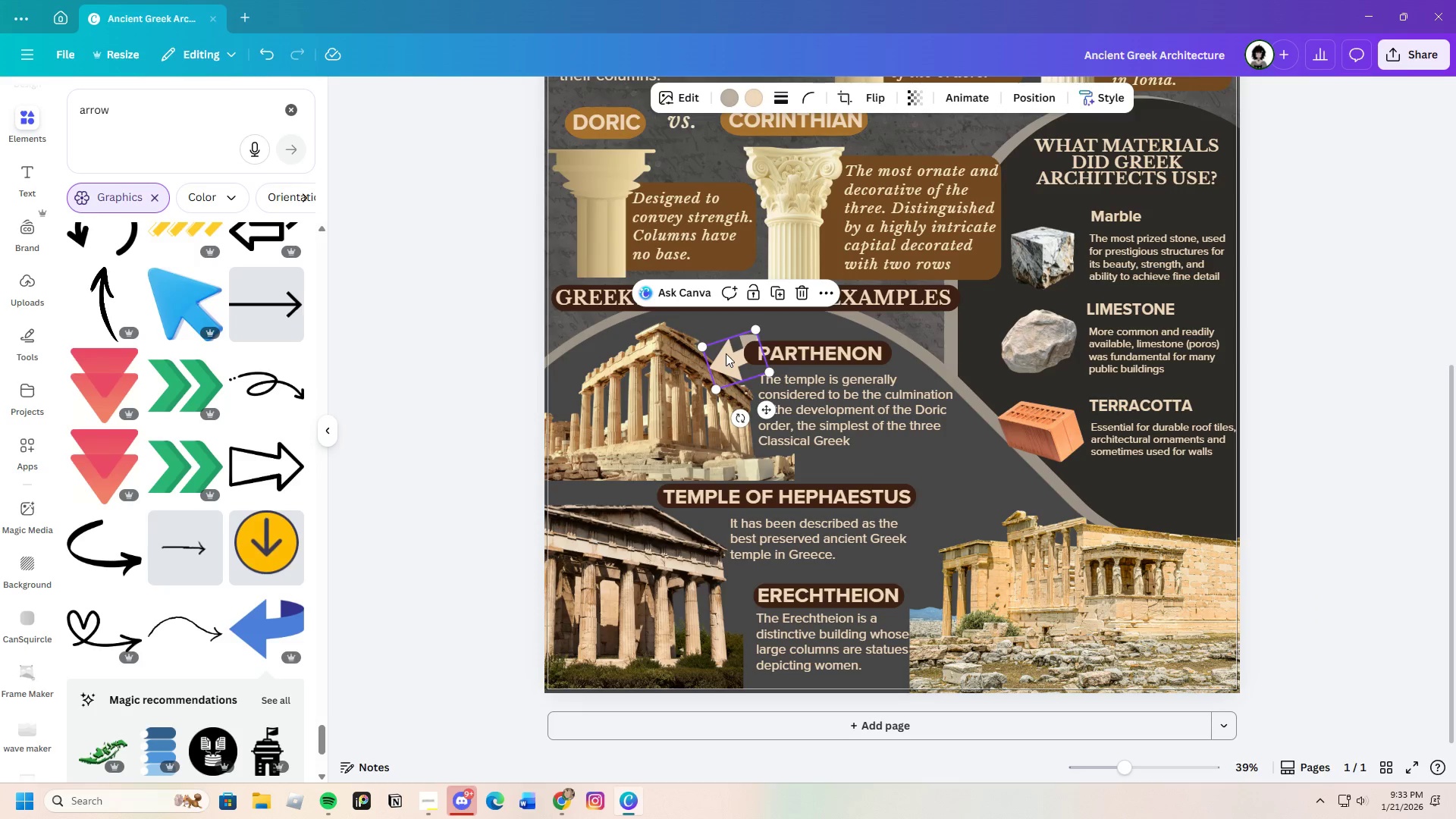 
key(Control+C)
 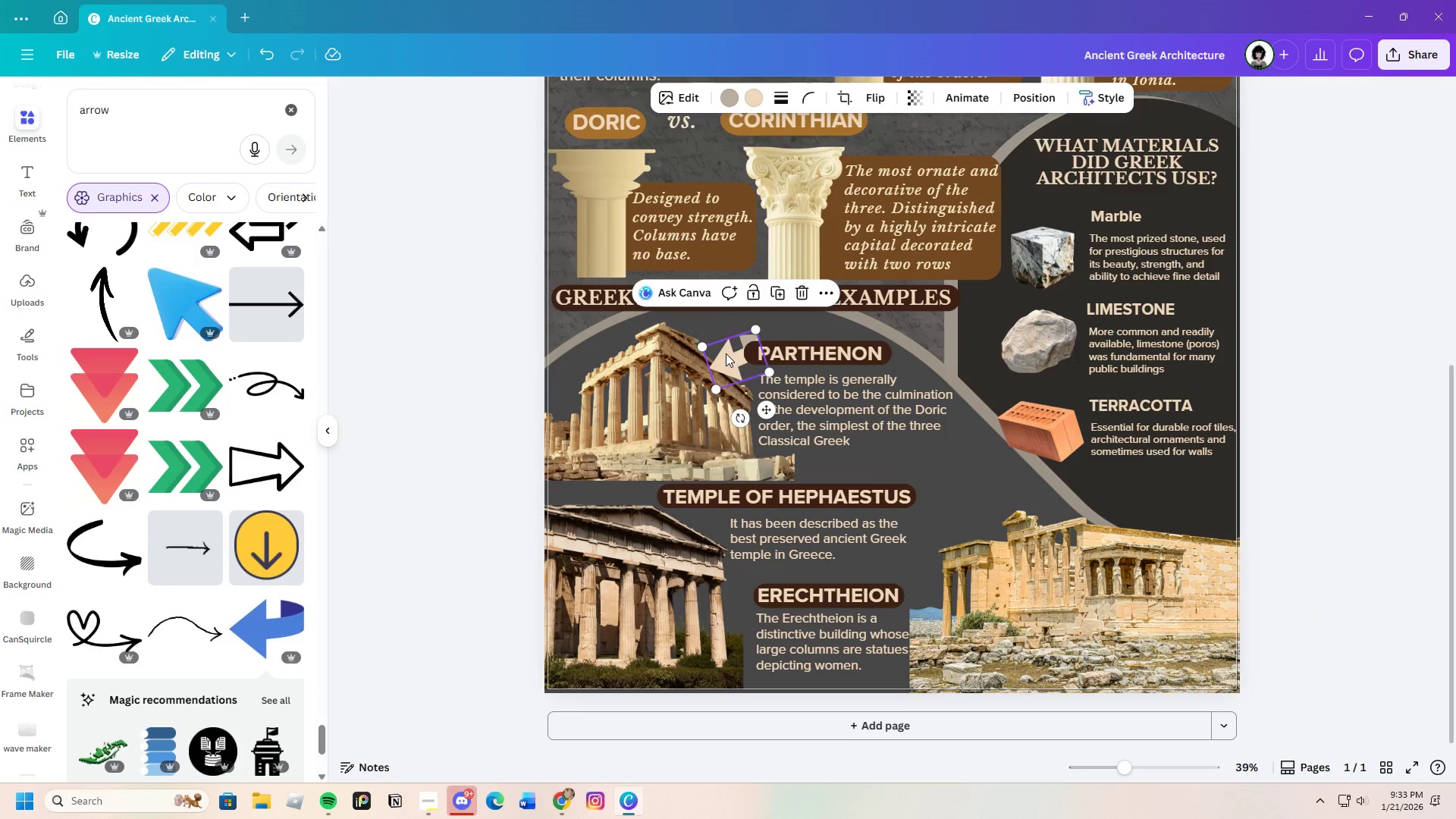 
key(Control+V)
 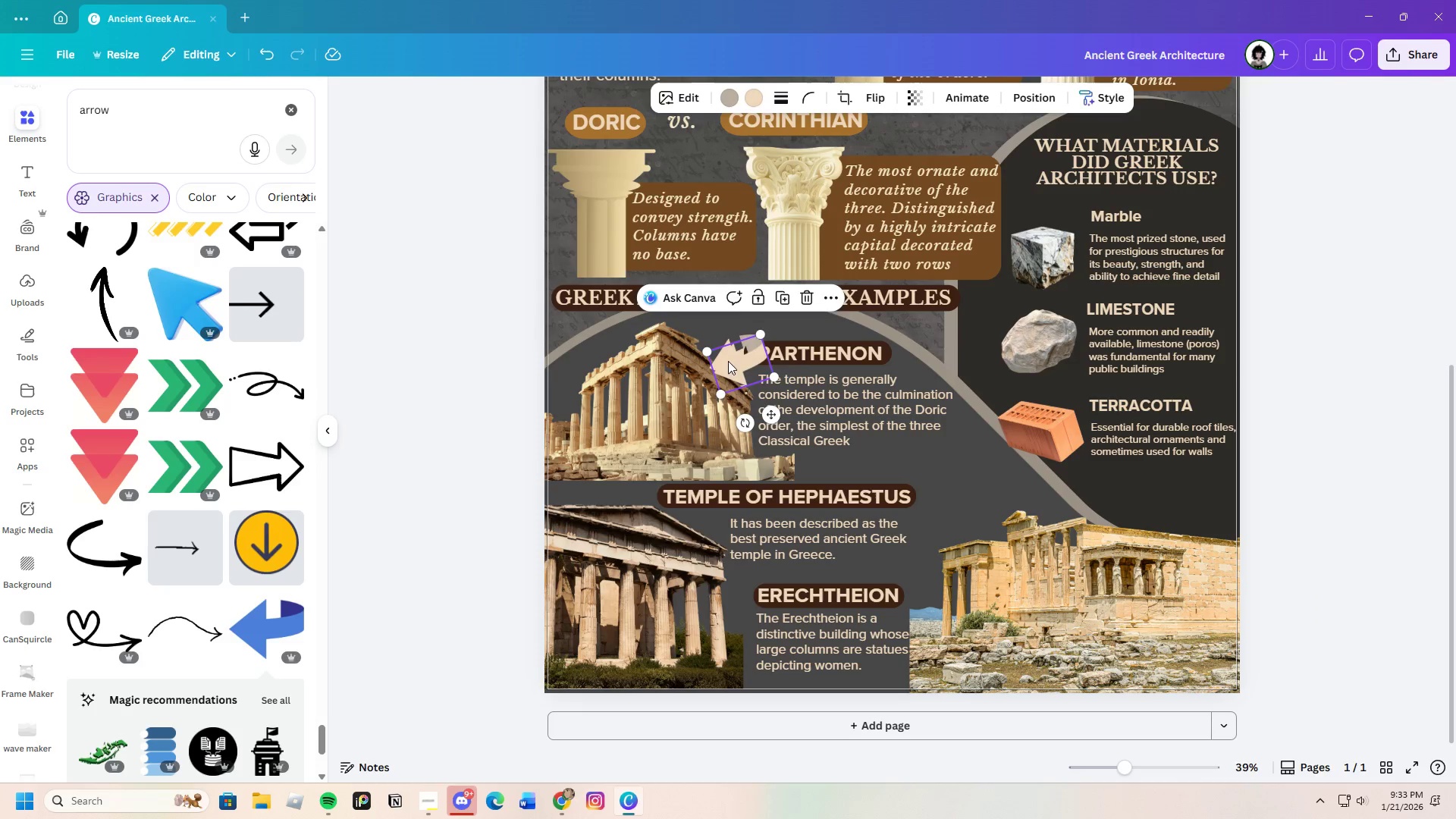 
left_click_drag(start_coordinate=[731, 366], to_coordinate=[644, 512])
 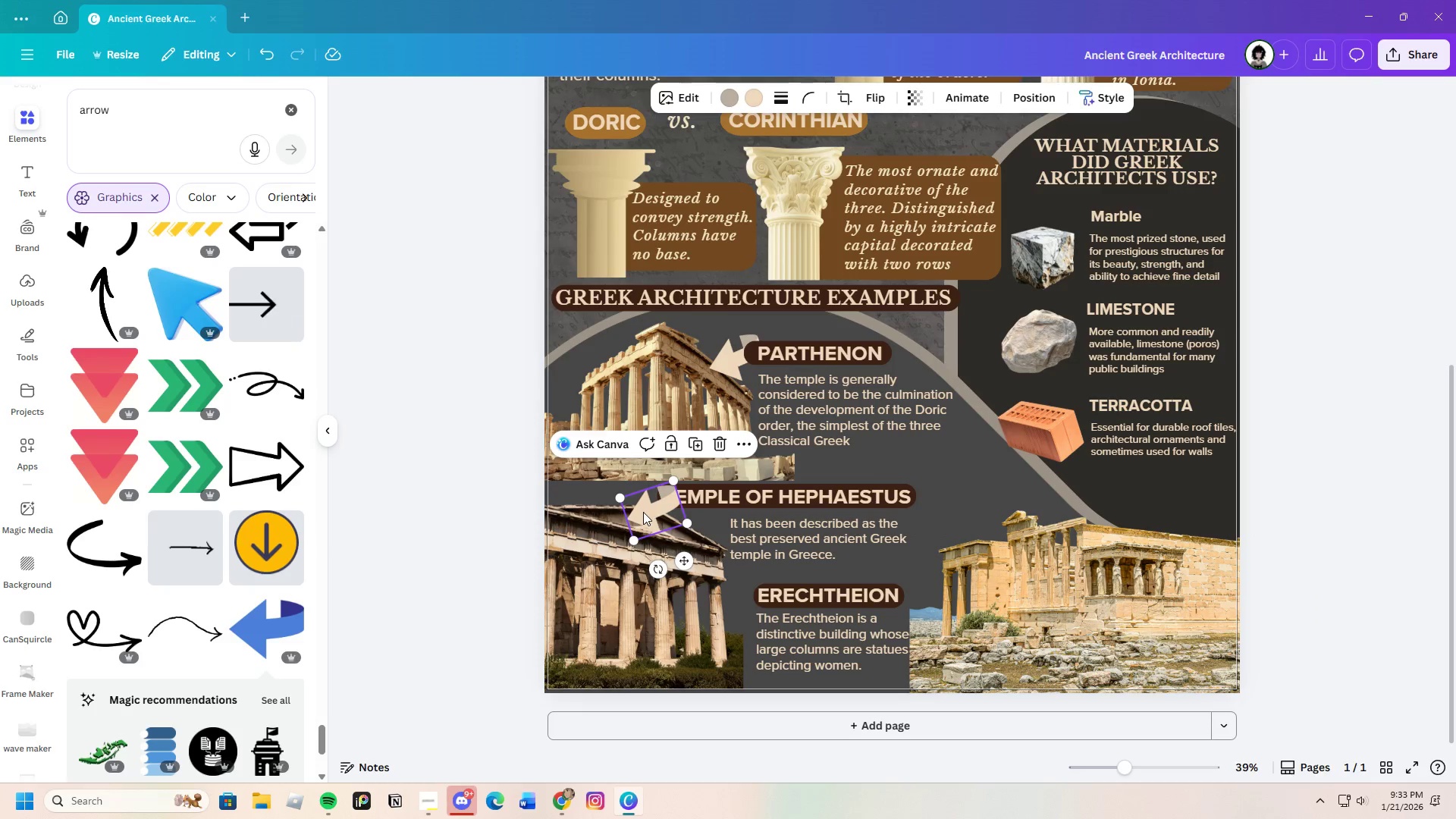 
right_click([643, 512])
 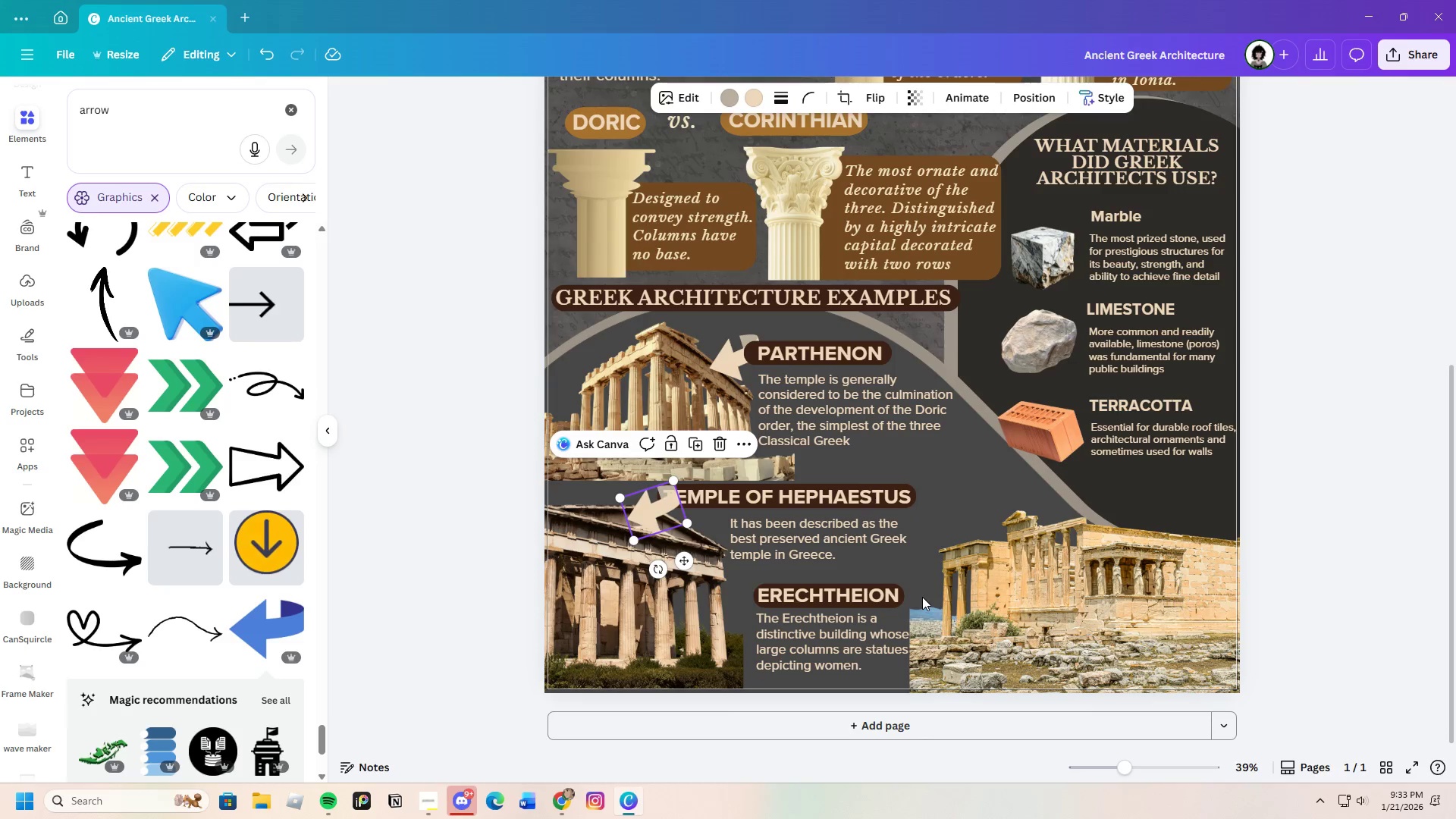 
right_click([642, 506])
 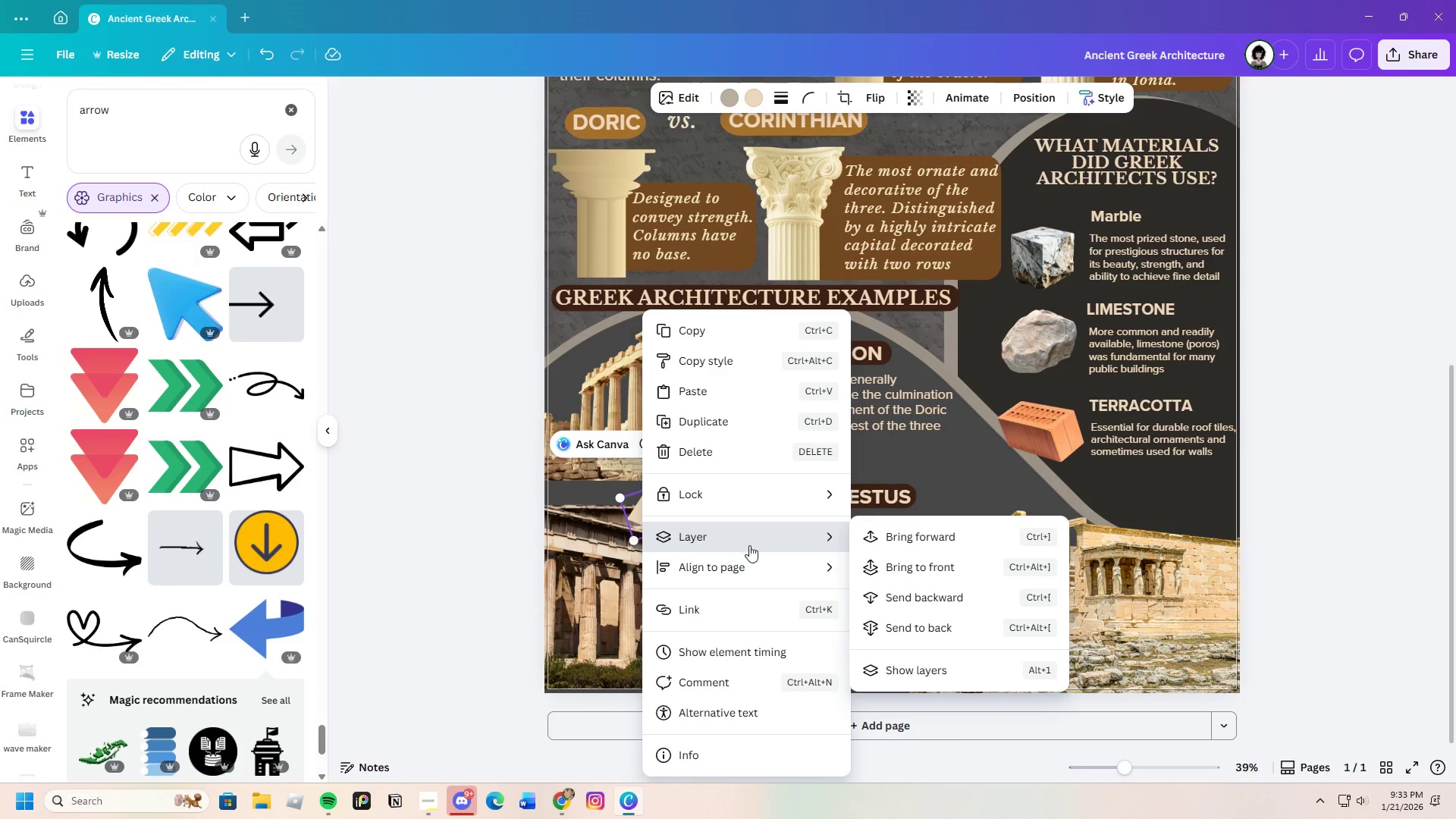 
left_click([922, 599])
 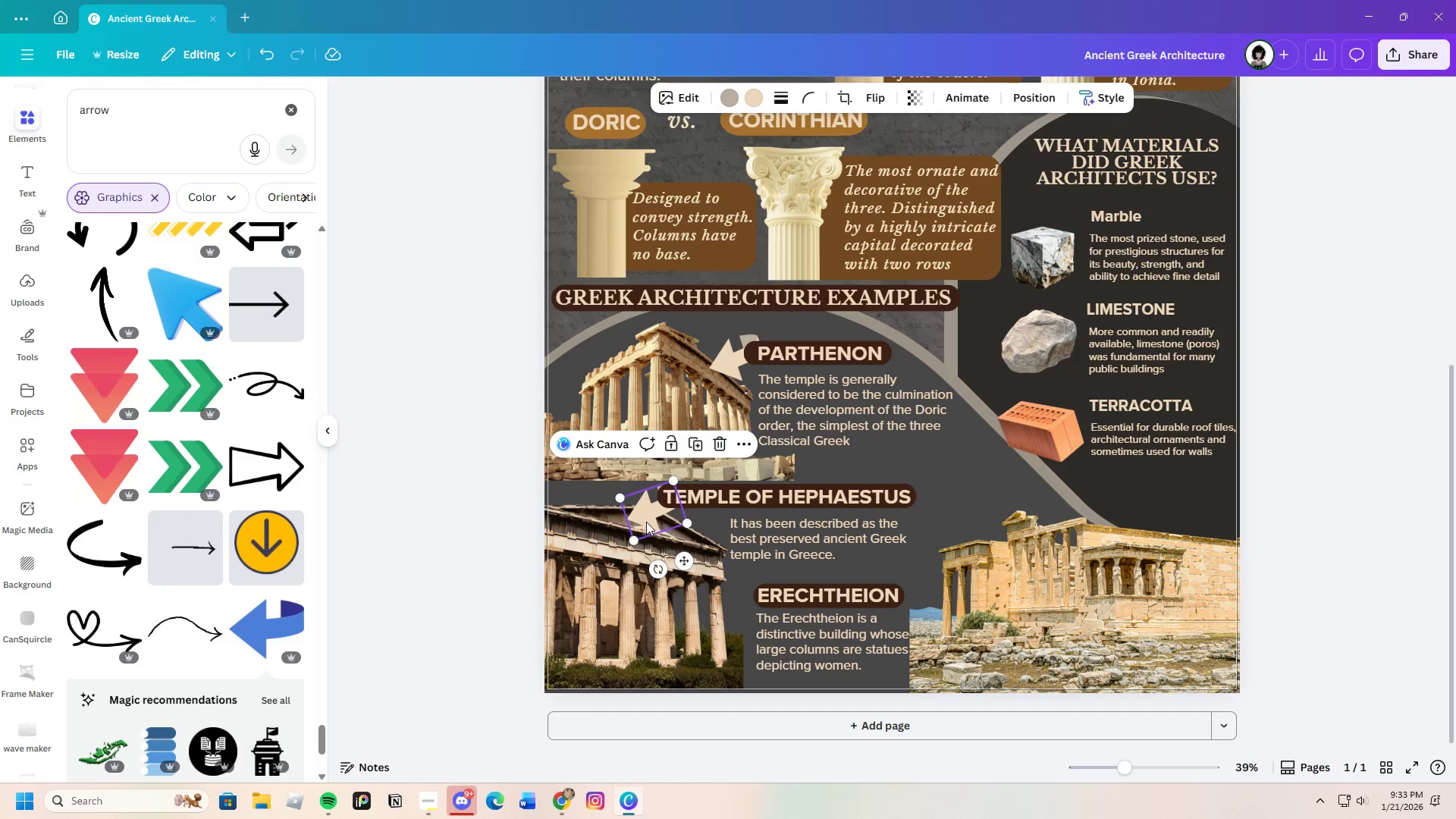 
left_click_drag(start_coordinate=[645, 519], to_coordinate=[642, 511])
 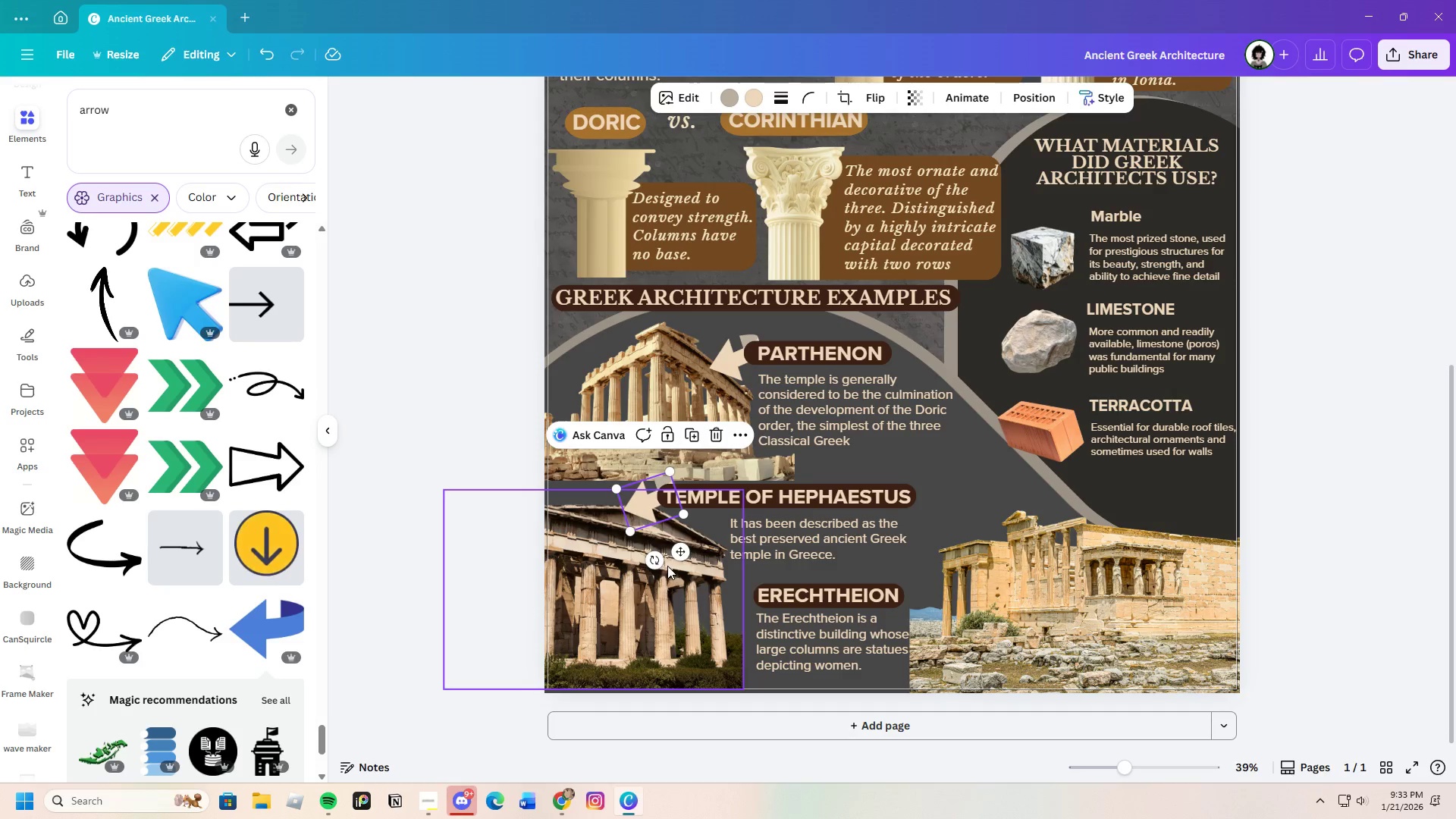 
left_click_drag(start_coordinate=[658, 566], to_coordinate=[685, 572])
 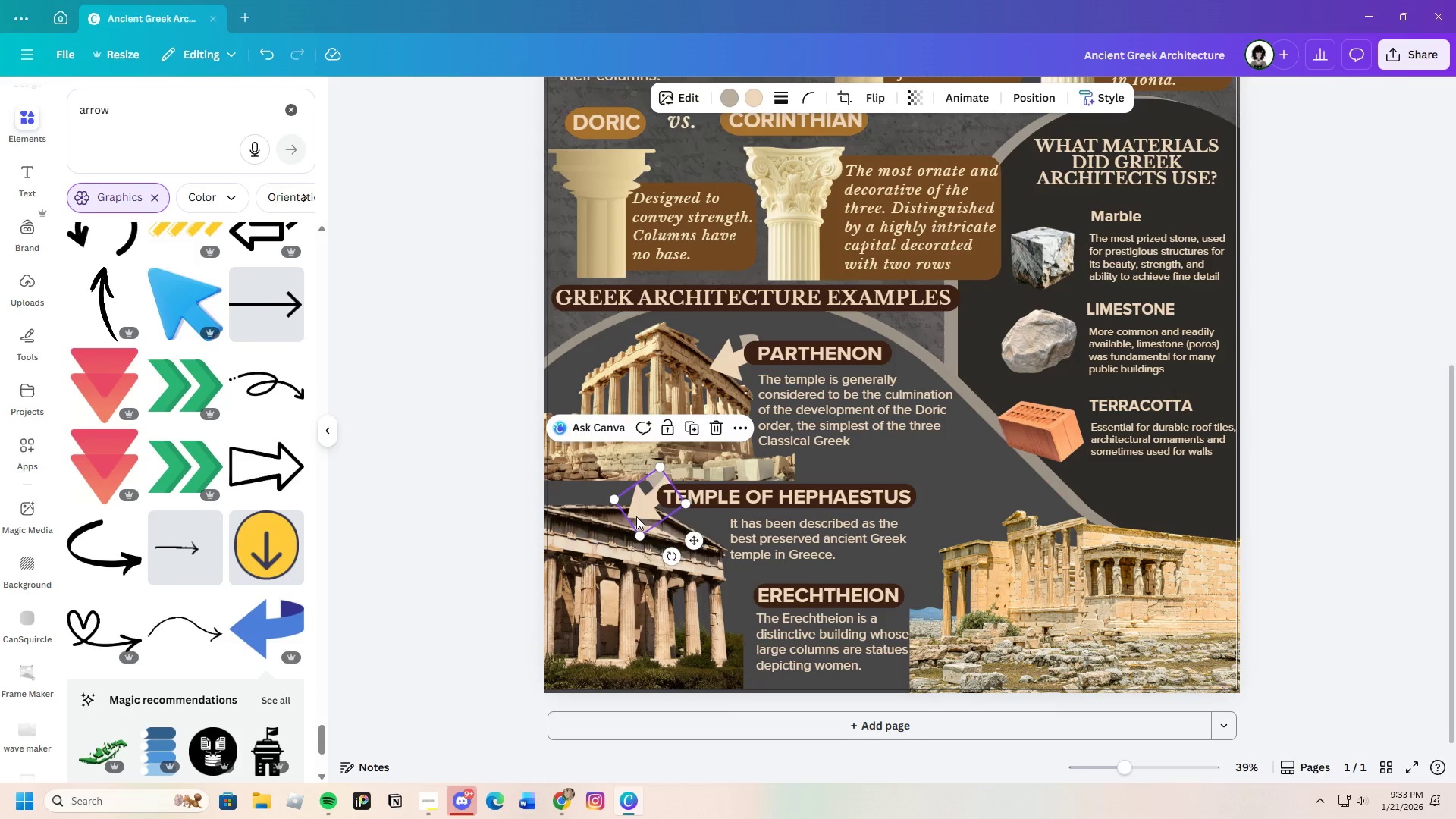 
left_click_drag(start_coordinate=[635, 516], to_coordinate=[638, 527])
 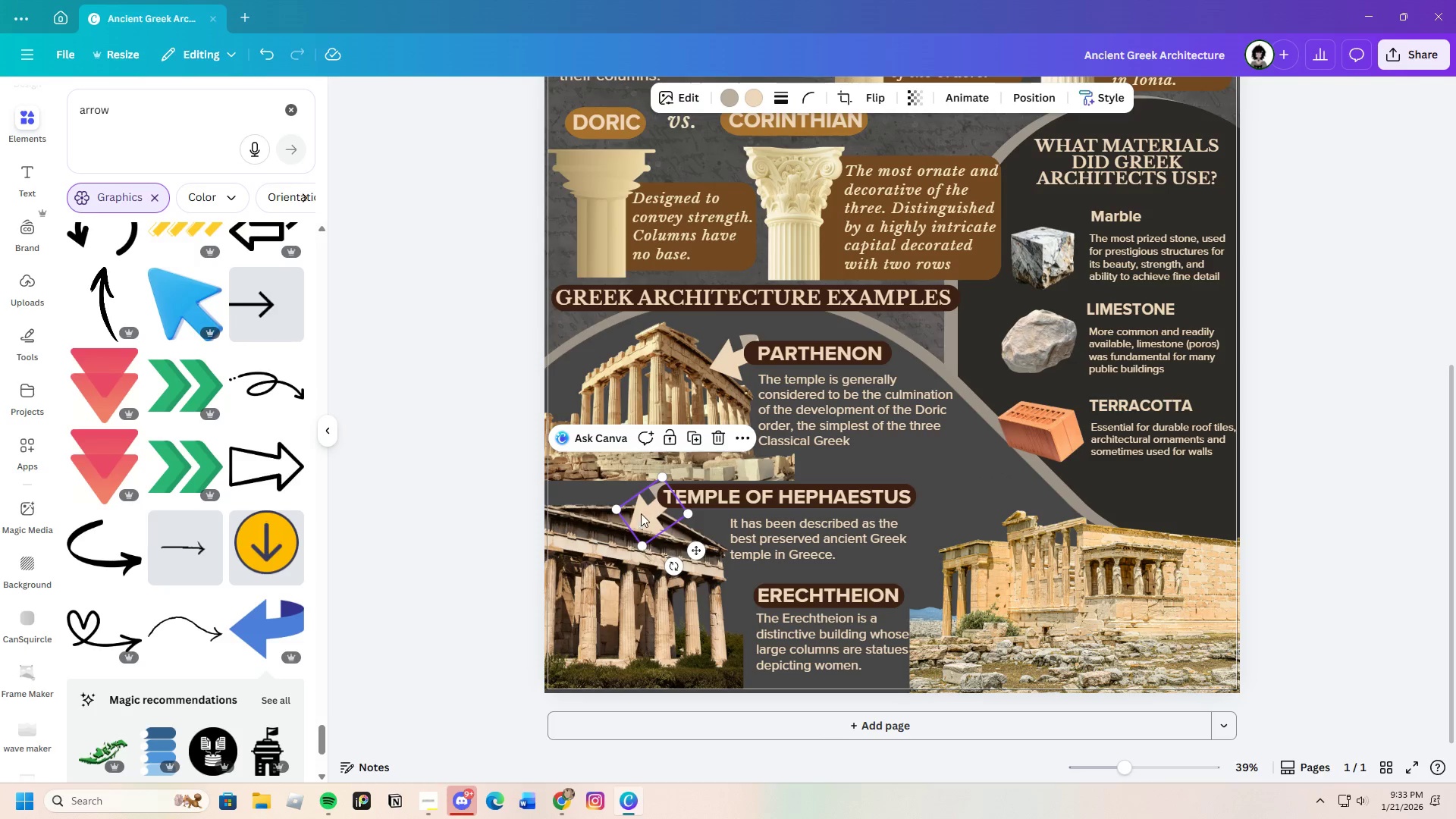 
key(Control+C)
 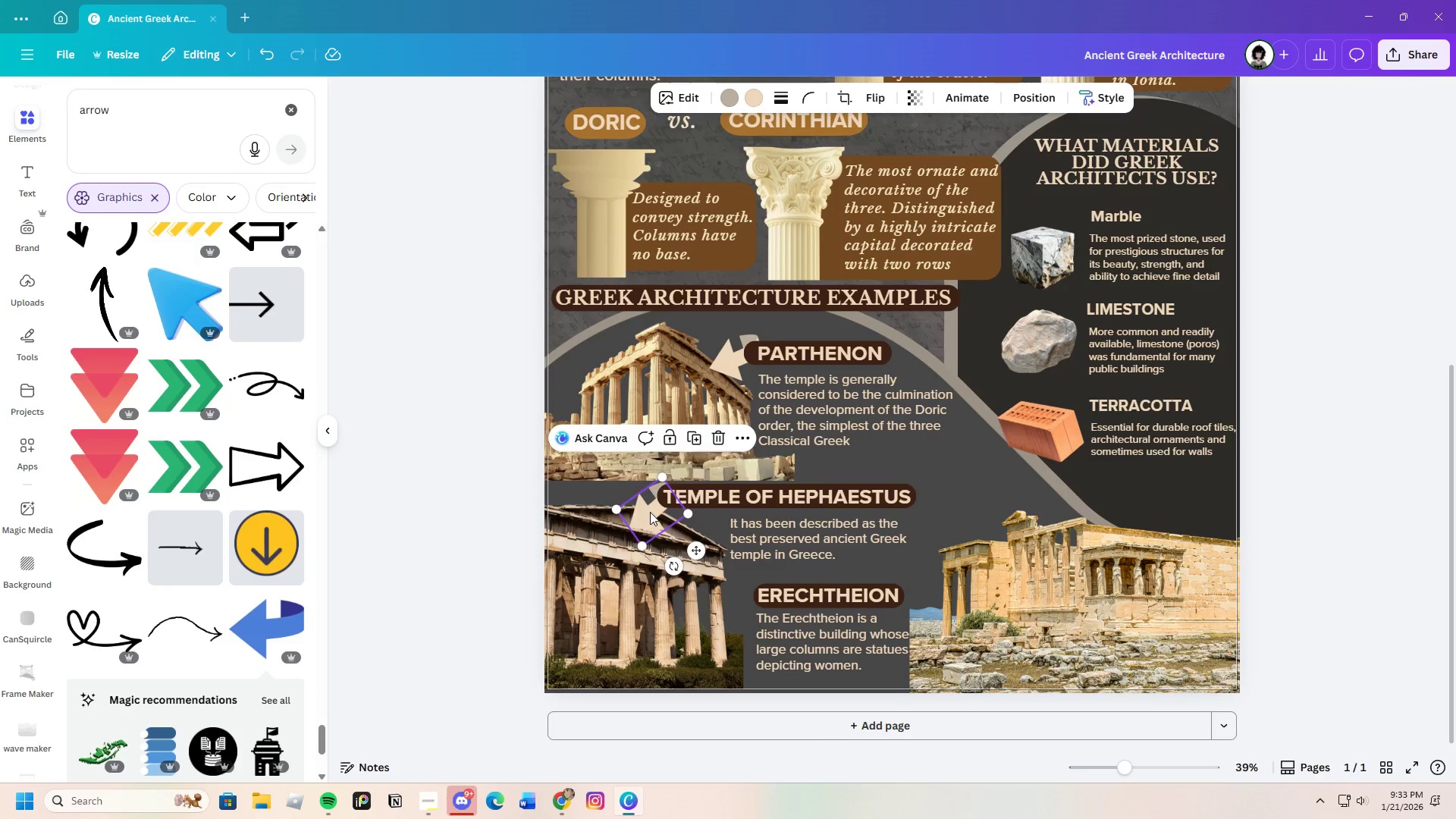 
key(Control+V)
 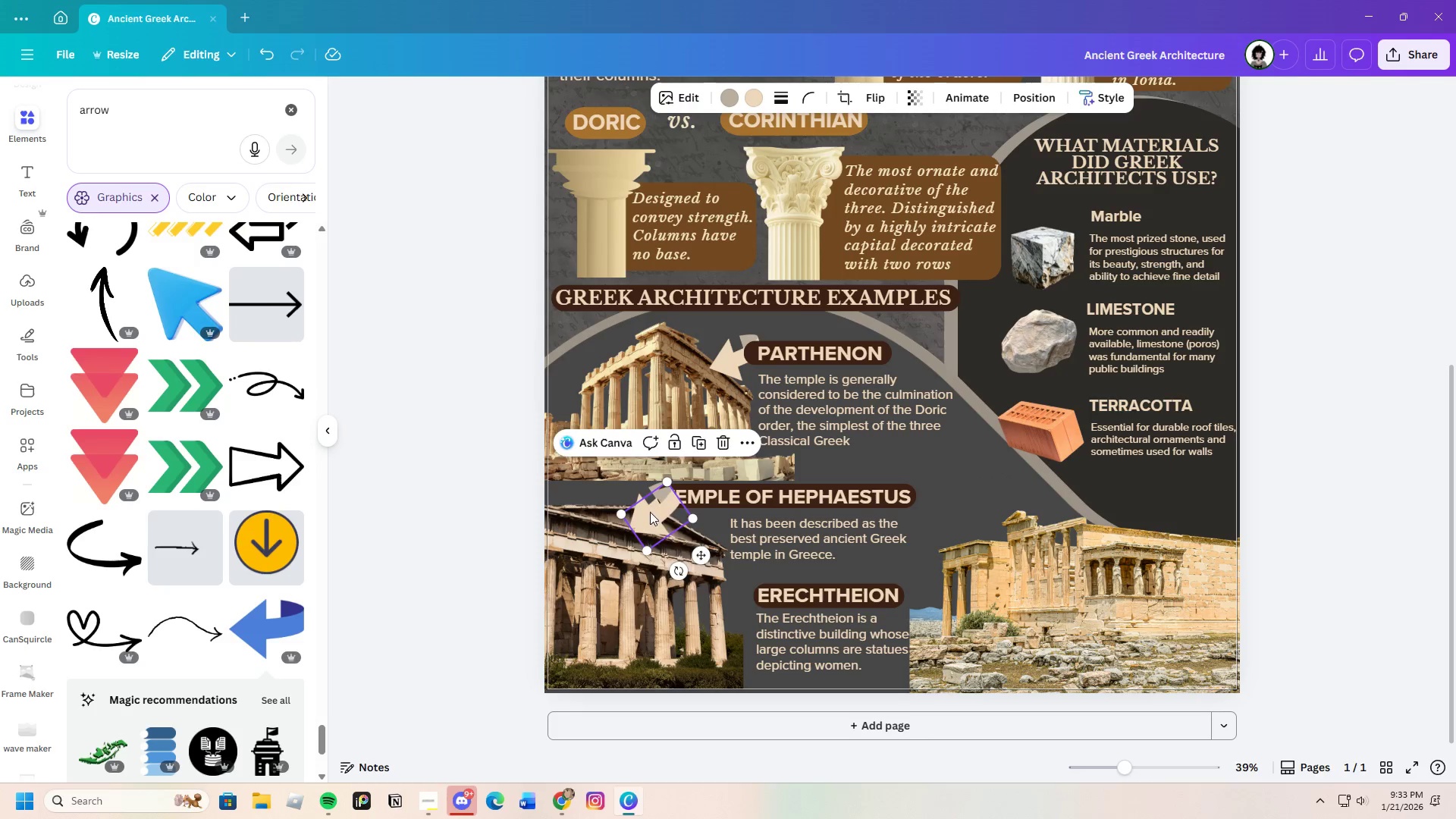 
left_click_drag(start_coordinate=[654, 524], to_coordinate=[898, 597])
 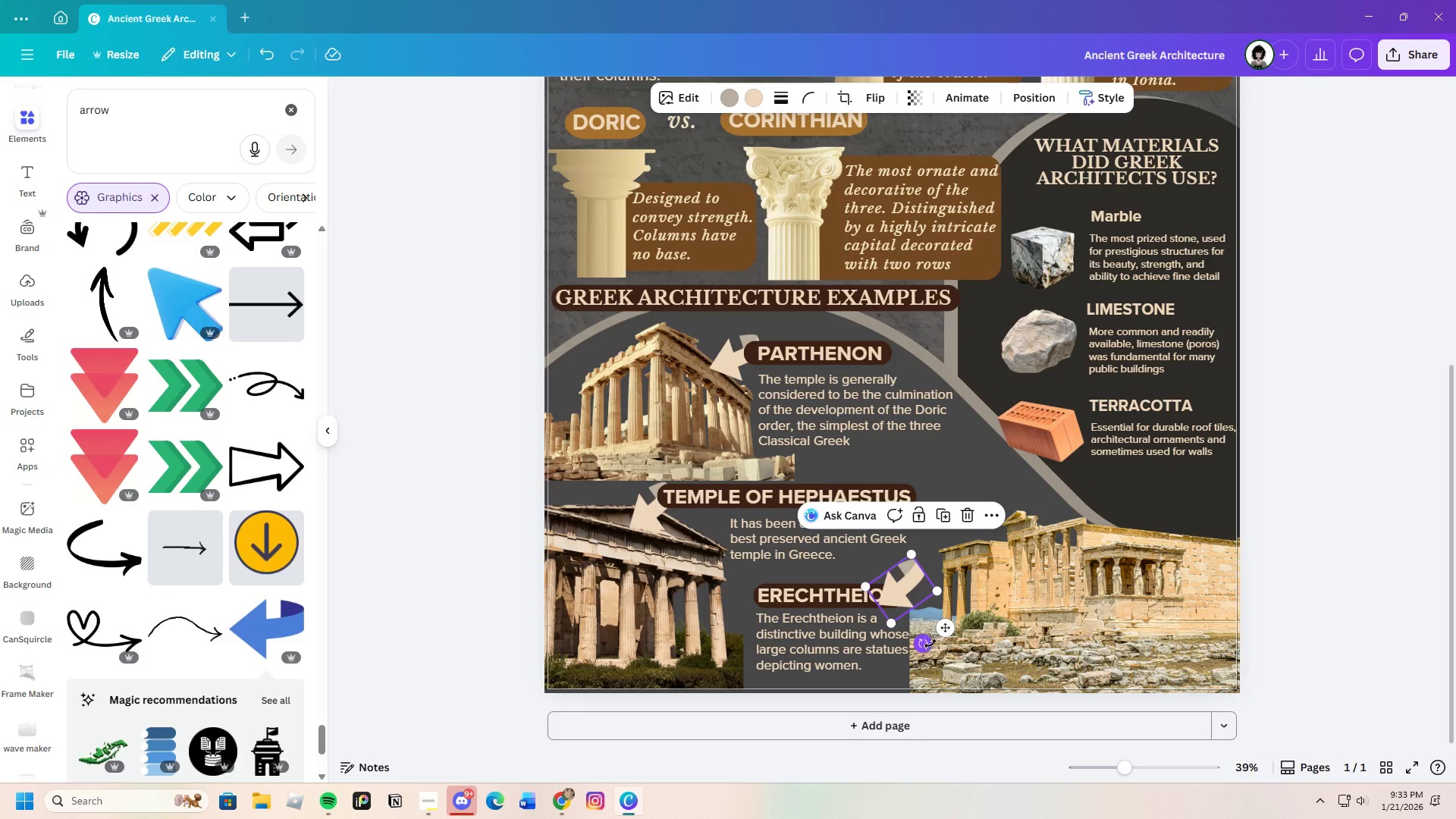 
left_click_drag(start_coordinate=[924, 645], to_coordinate=[890, 548])
 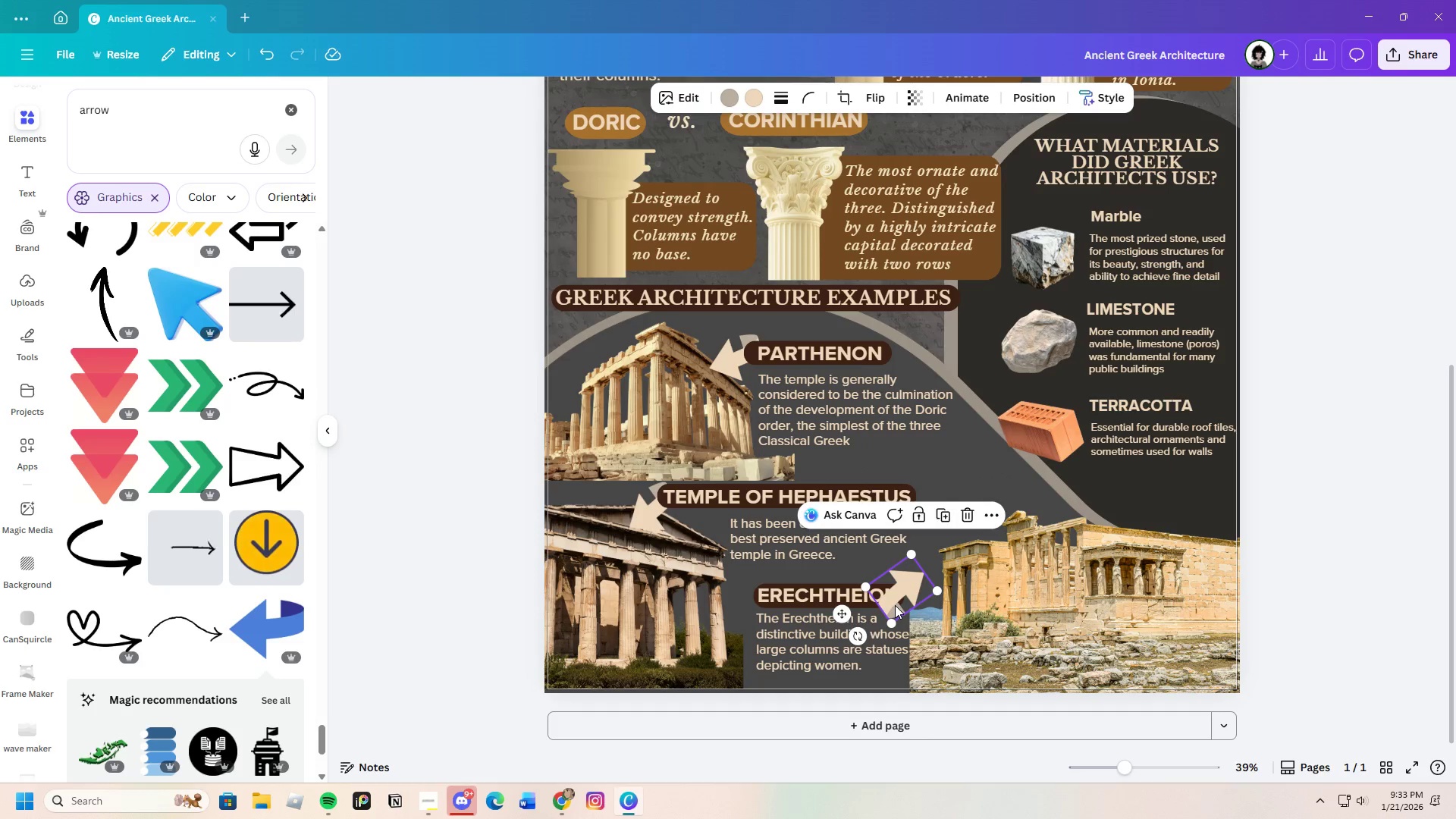 
left_click_drag(start_coordinate=[894, 603], to_coordinate=[905, 599])
 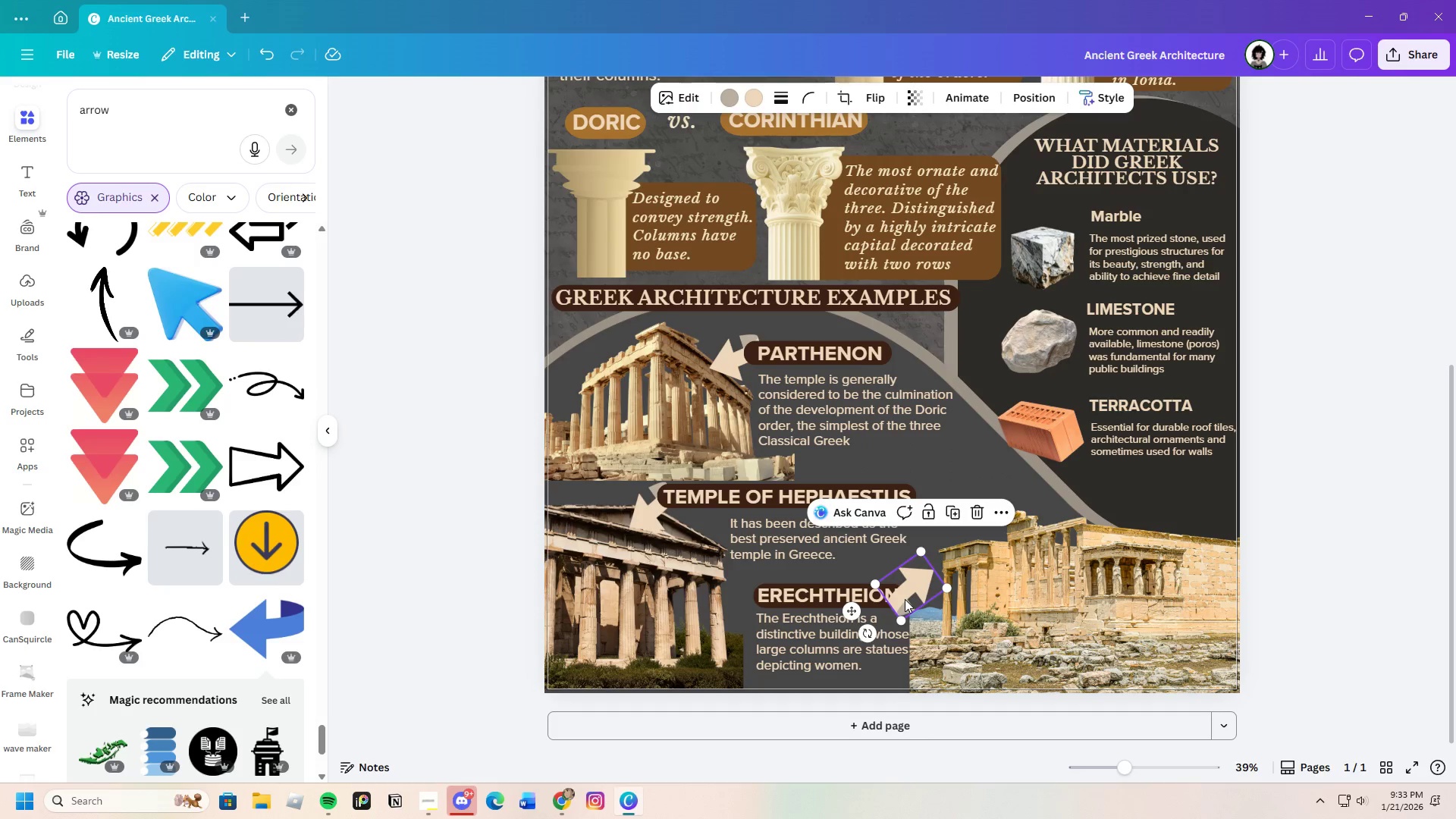 
right_click([905, 599])
 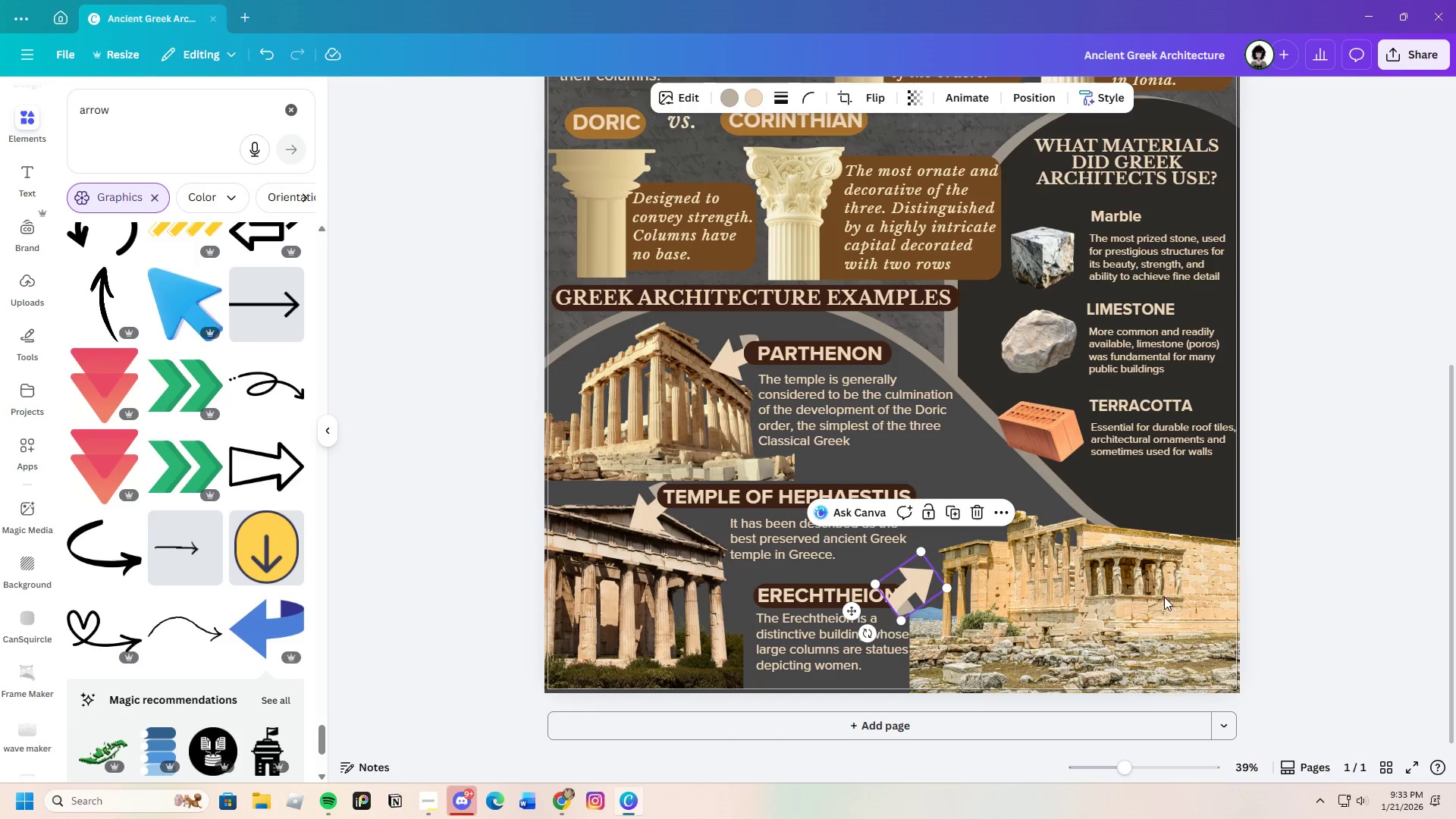 
right_click([913, 587])
 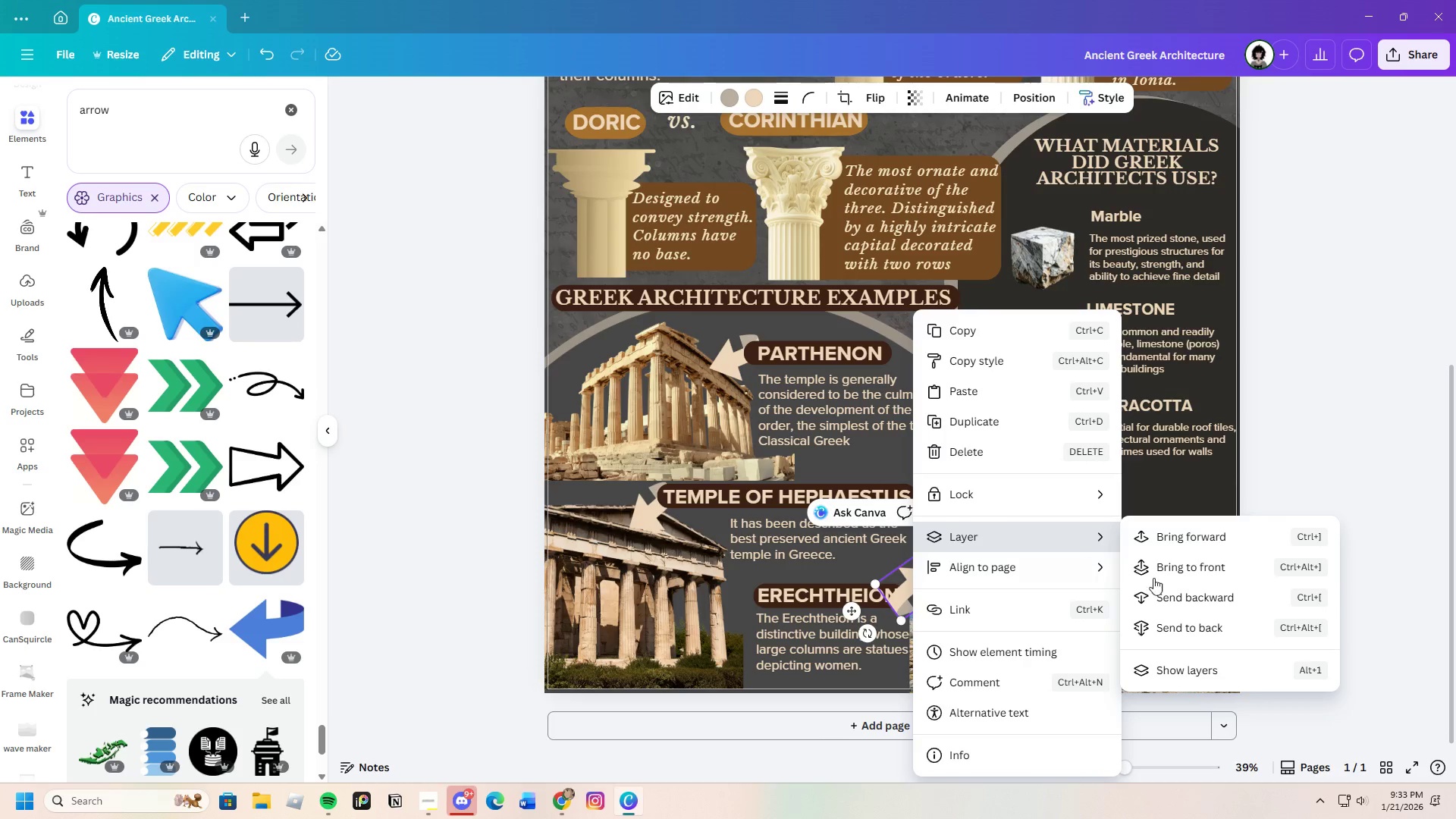 
left_click([1189, 598])
 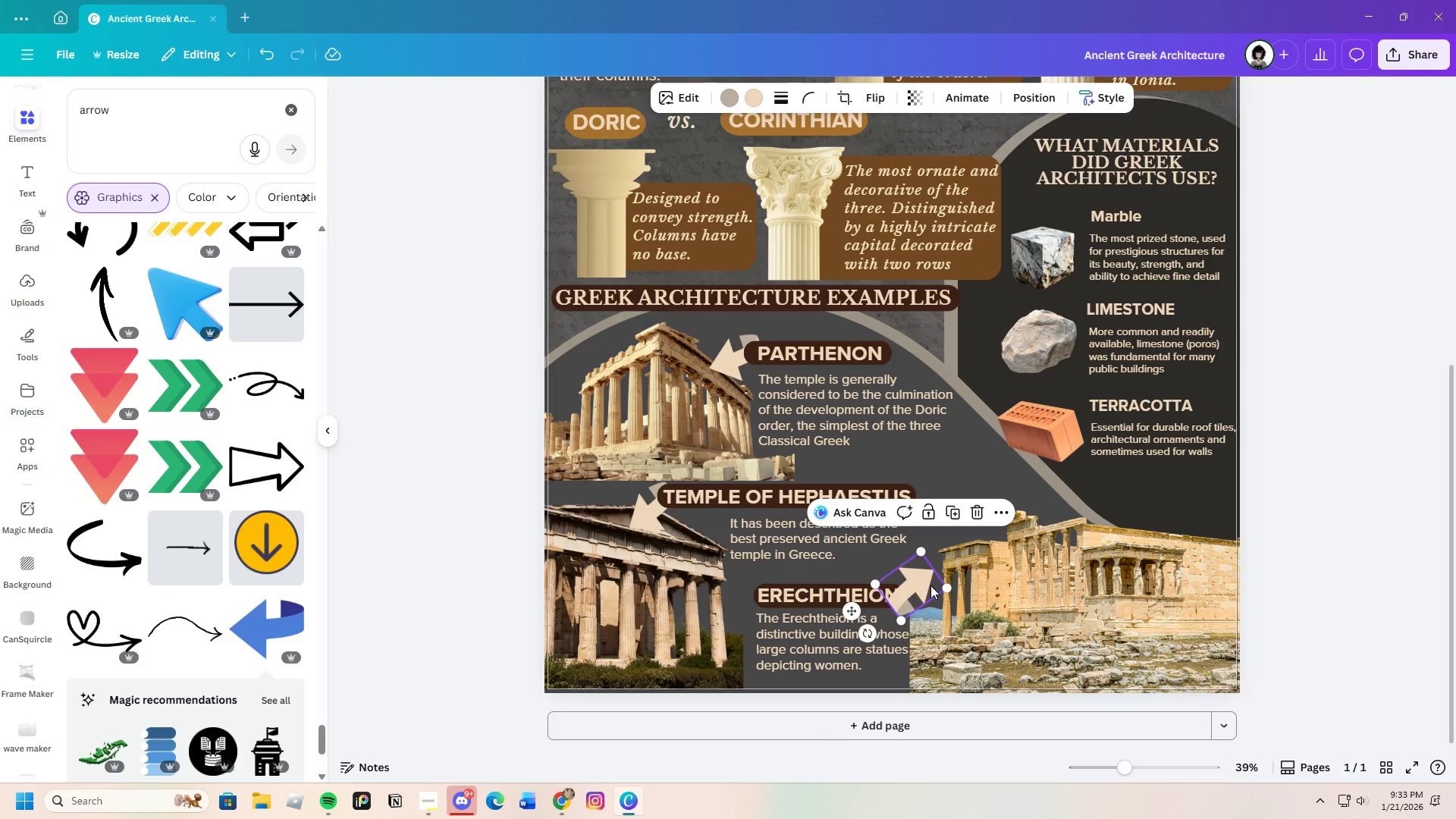 
right_click([925, 584])
 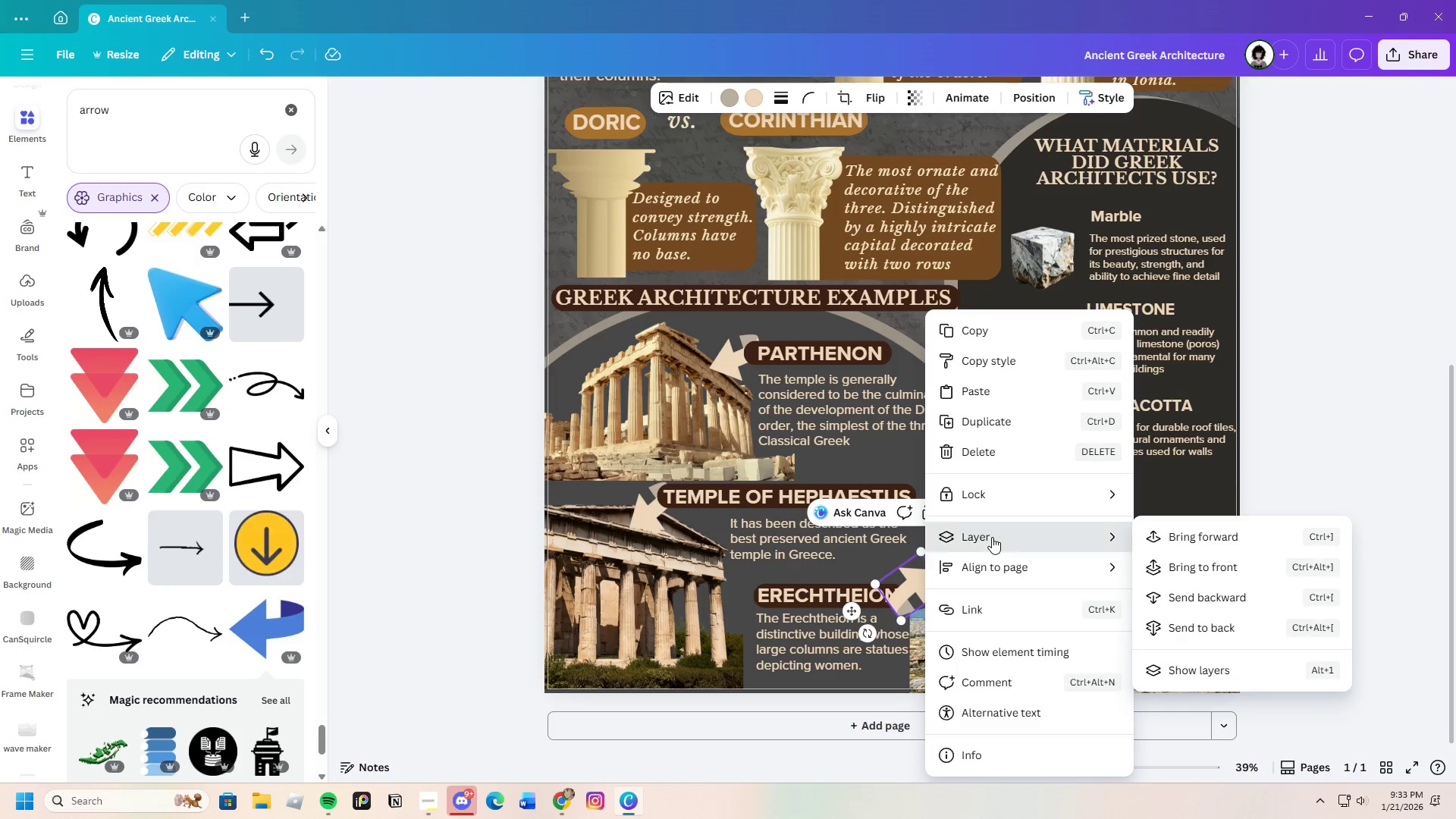 
left_click([1178, 594])
 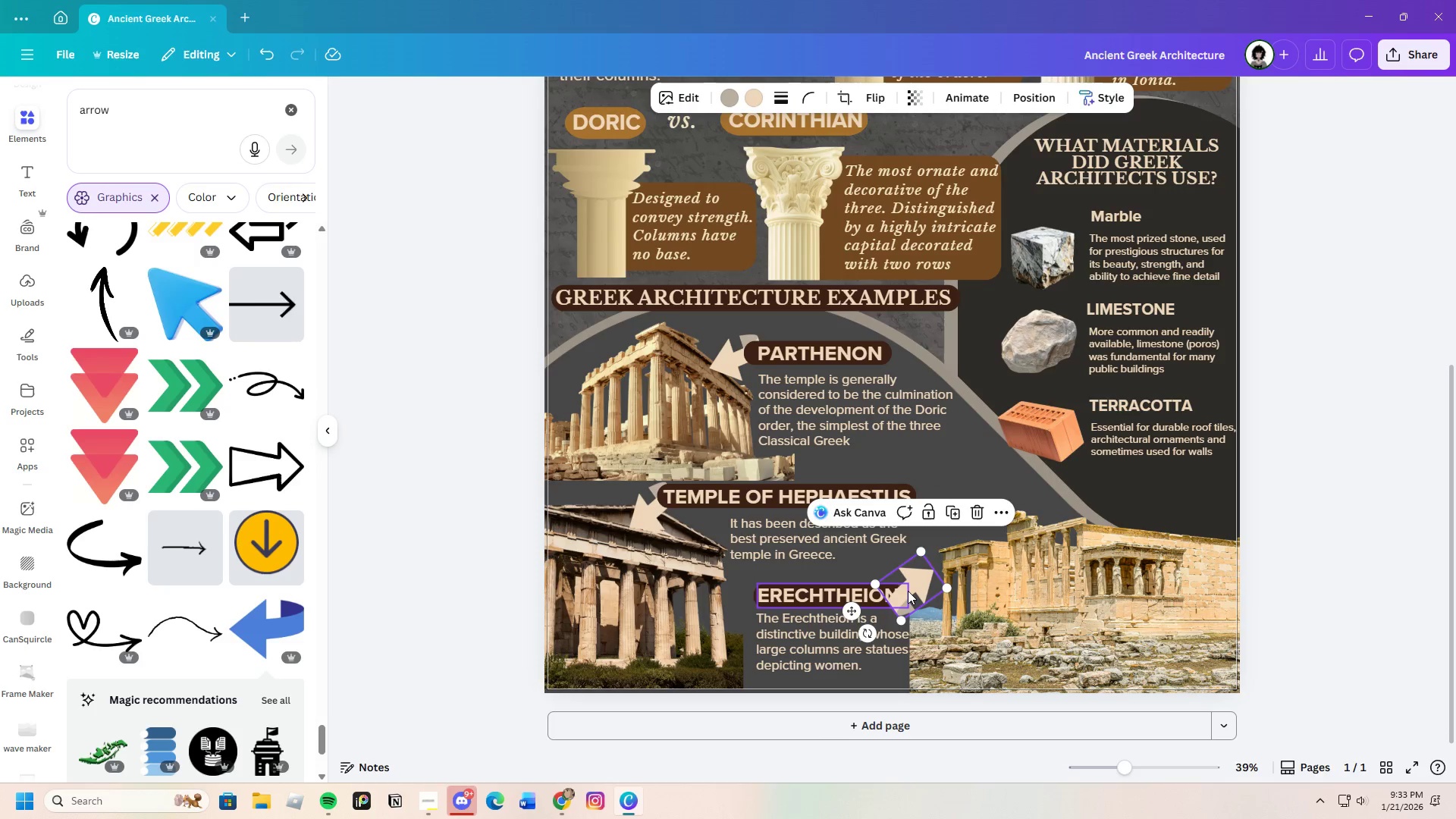 
right_click([907, 591])
 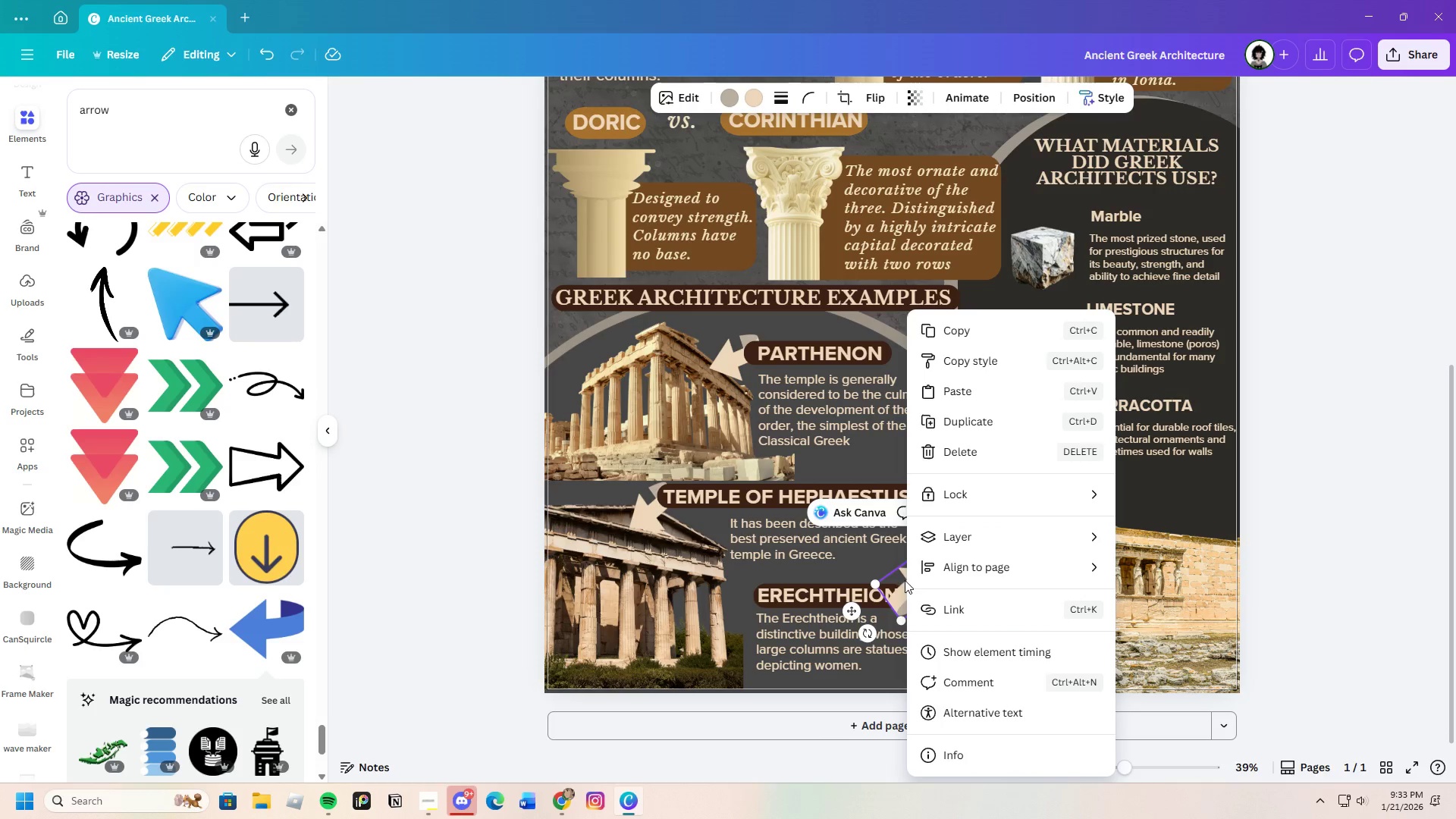 
left_click([897, 578])
 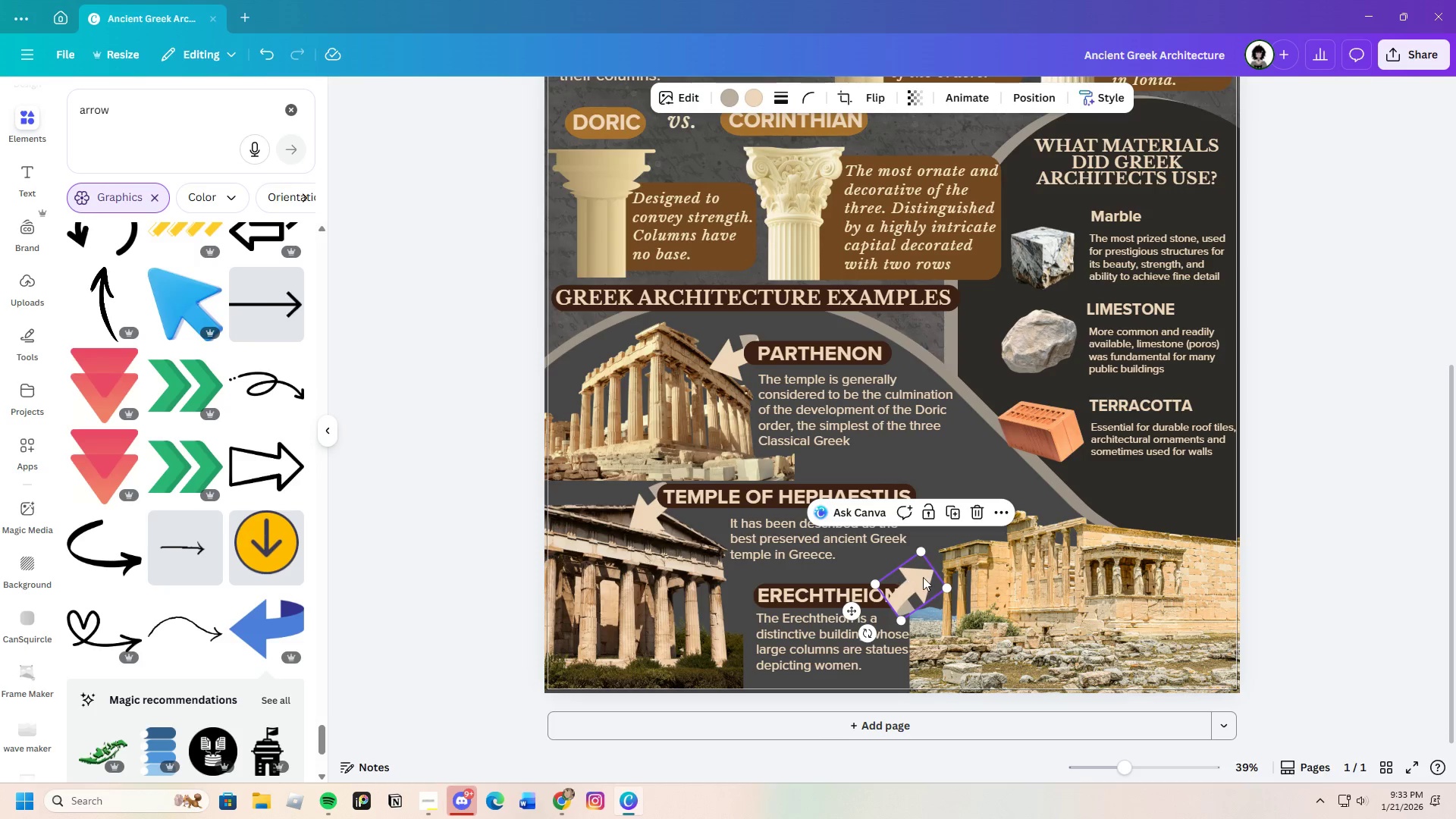 
right_click([923, 576])
 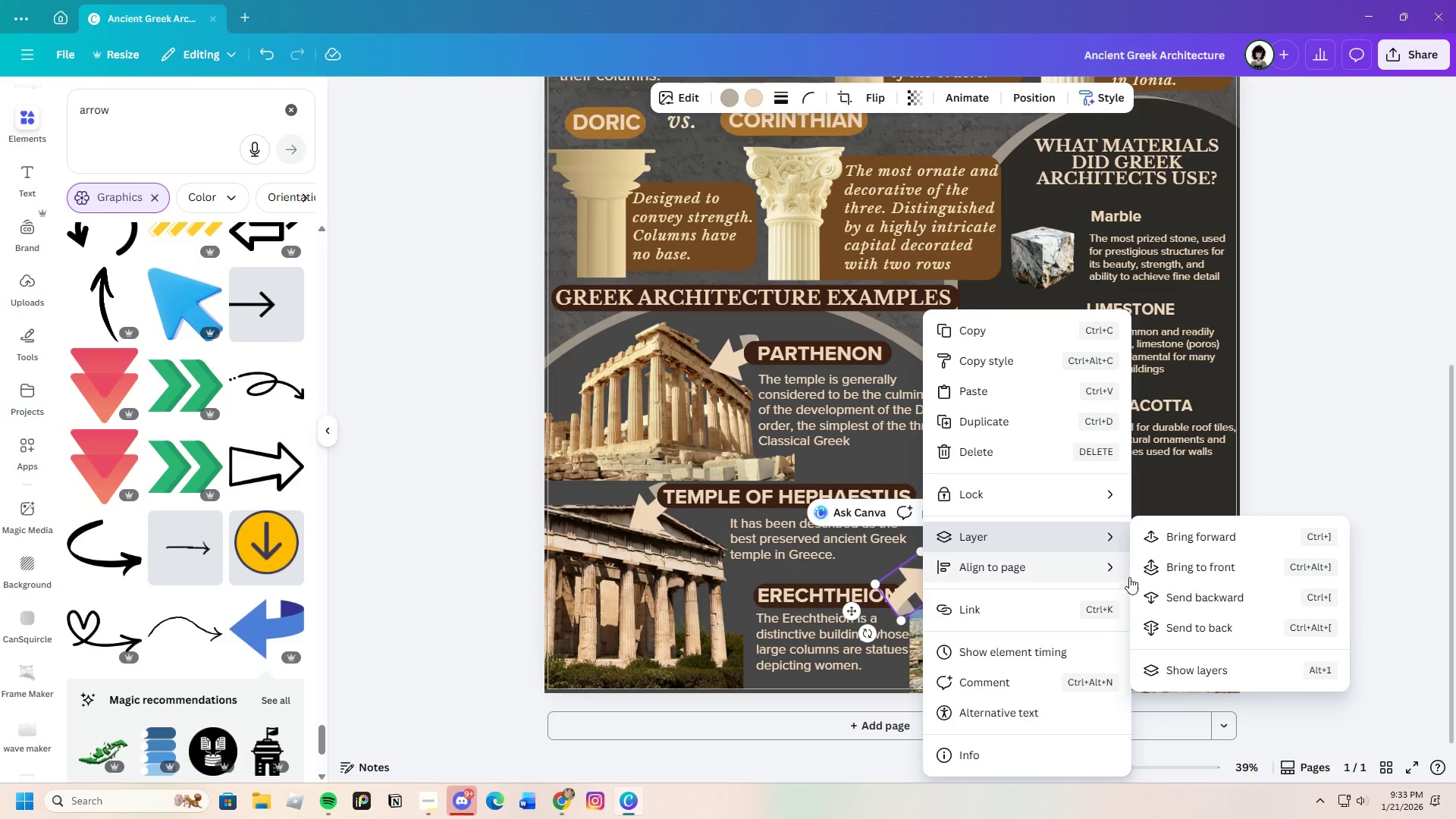 
left_click([1178, 597])
 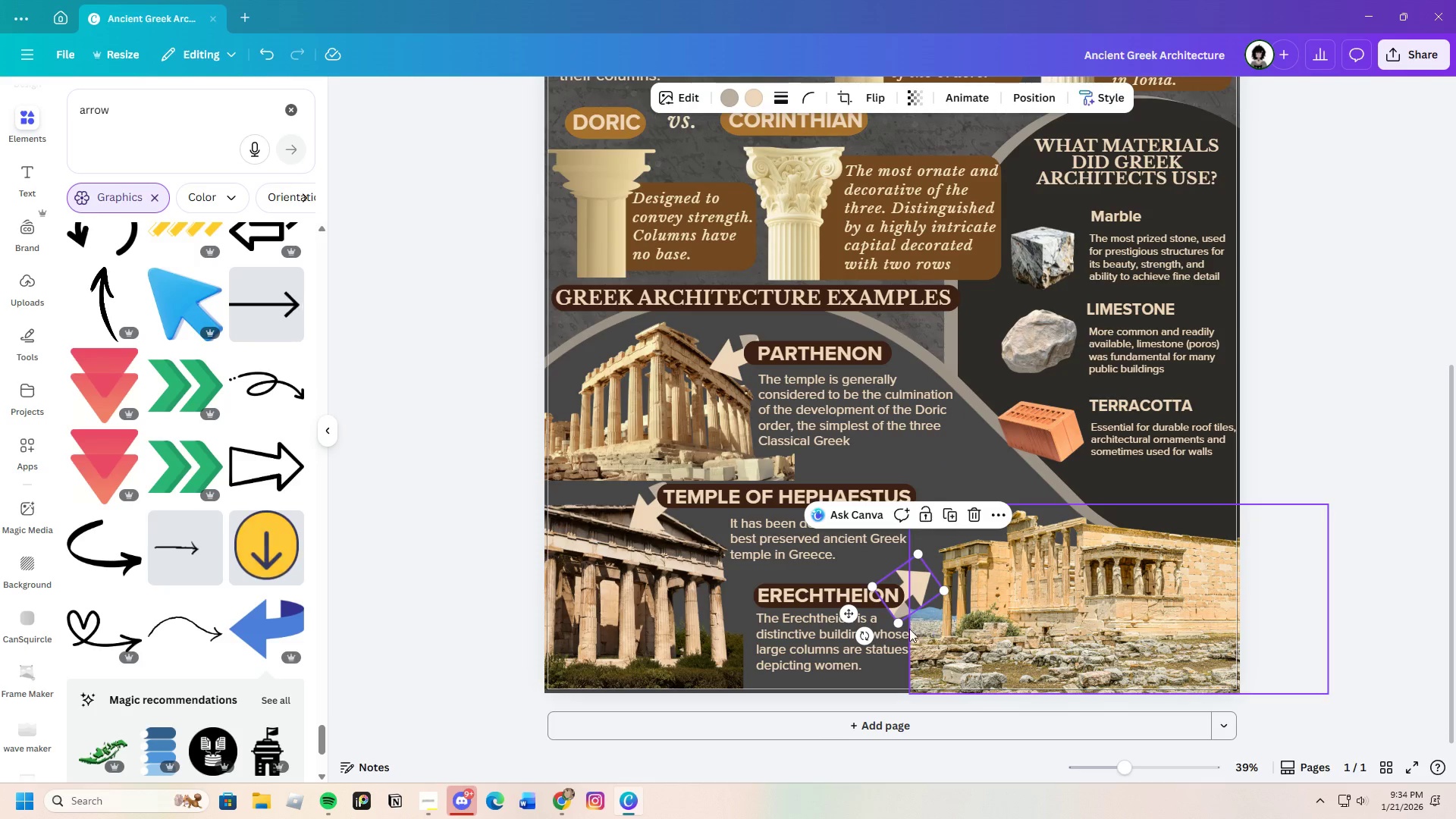 
left_click_drag(start_coordinate=[866, 640], to_coordinate=[852, 642])
 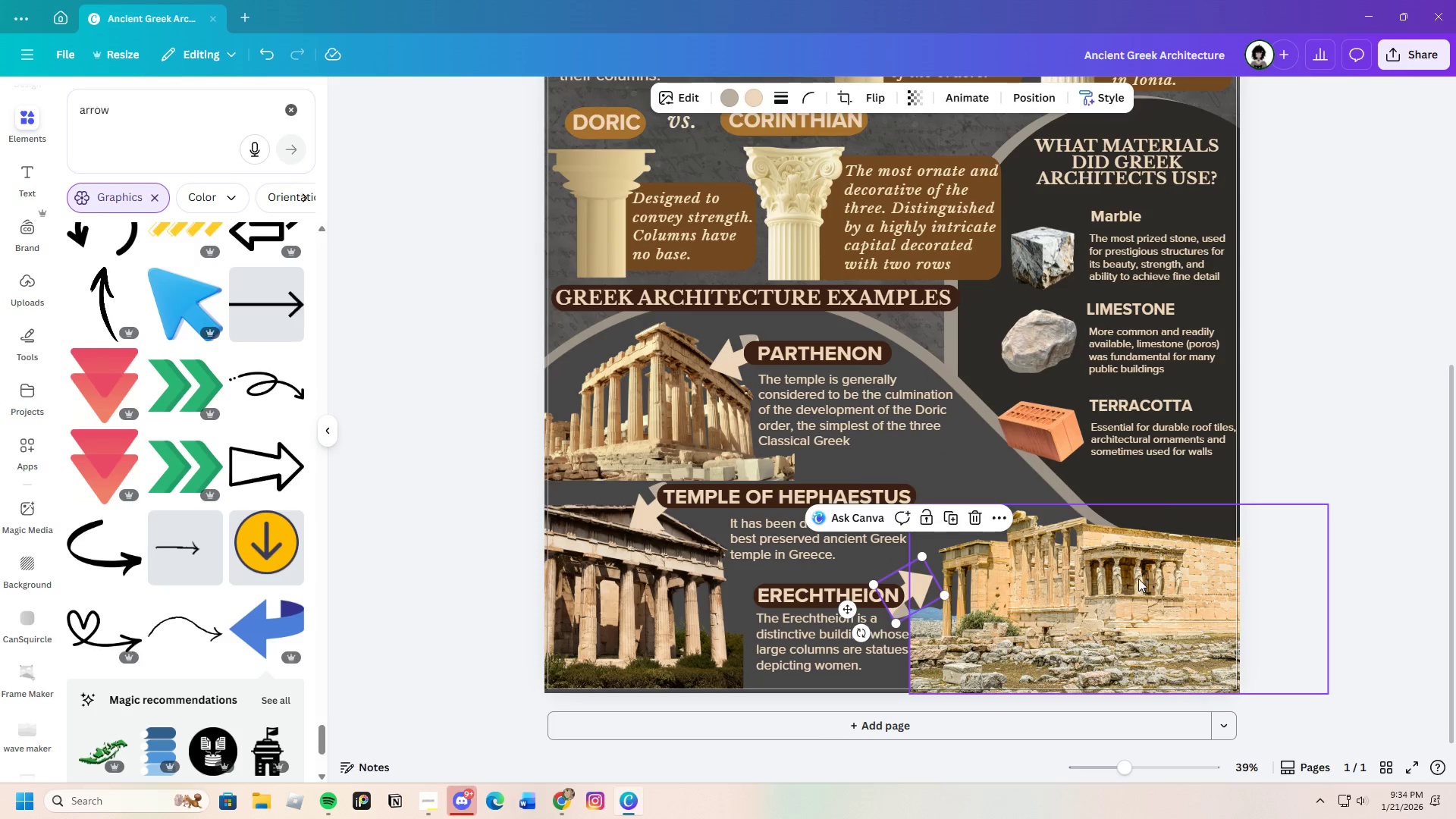 
wait(5.88)
 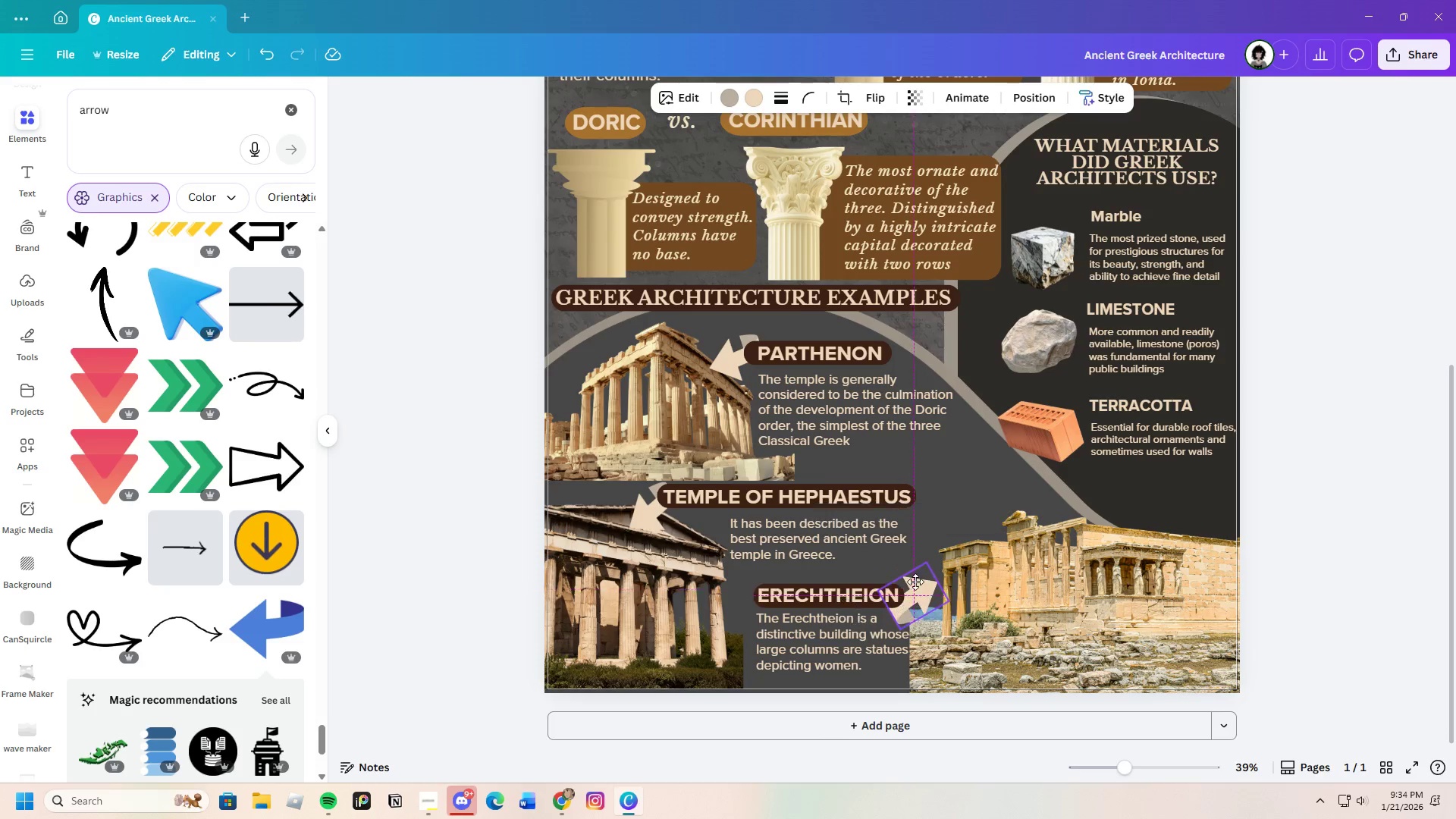 
left_click([1310, 493])
 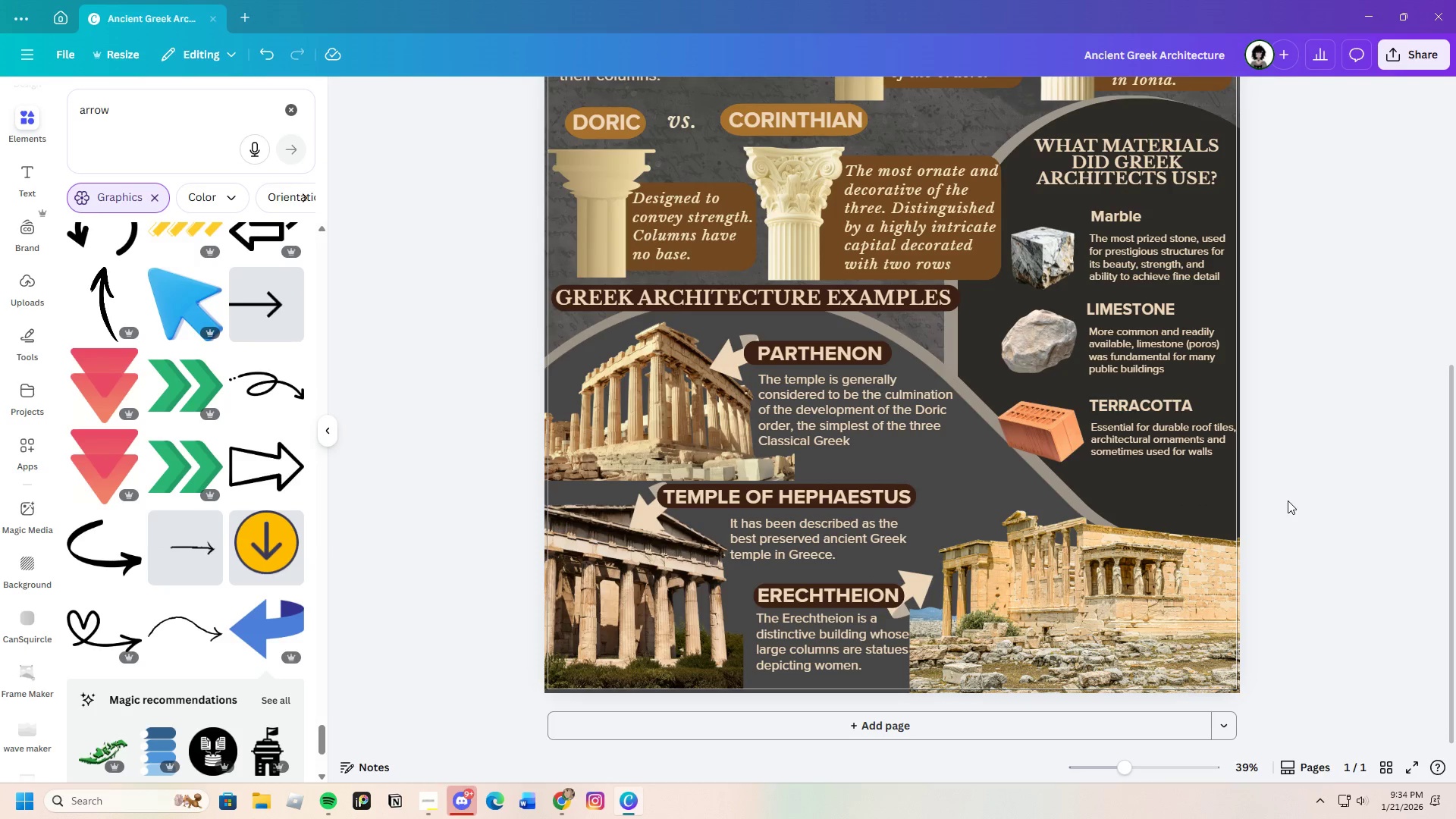 
wait(10.78)
 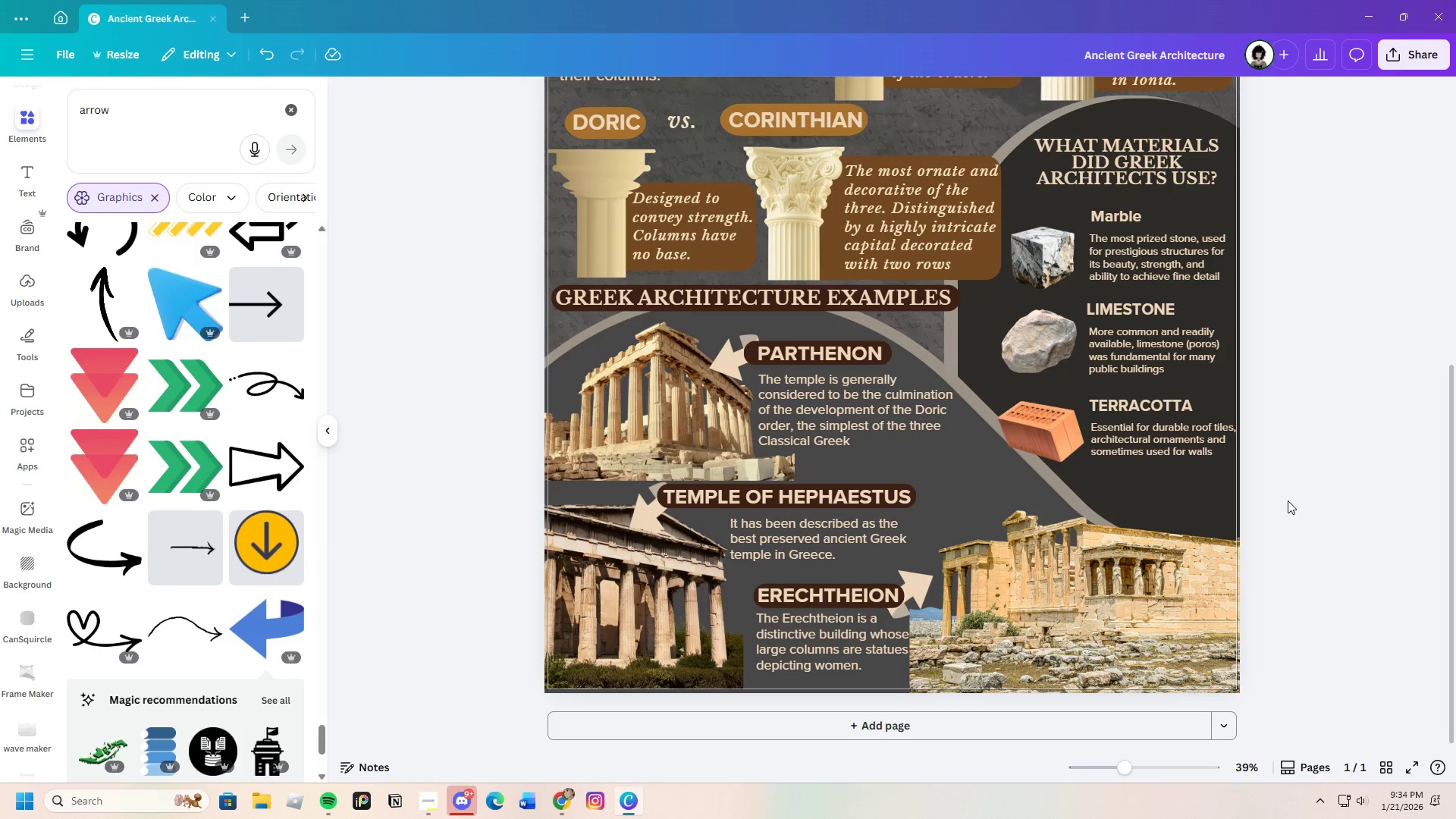 
scroll: coordinate [667, 637], scroll_direction: up, amount: 7.0
 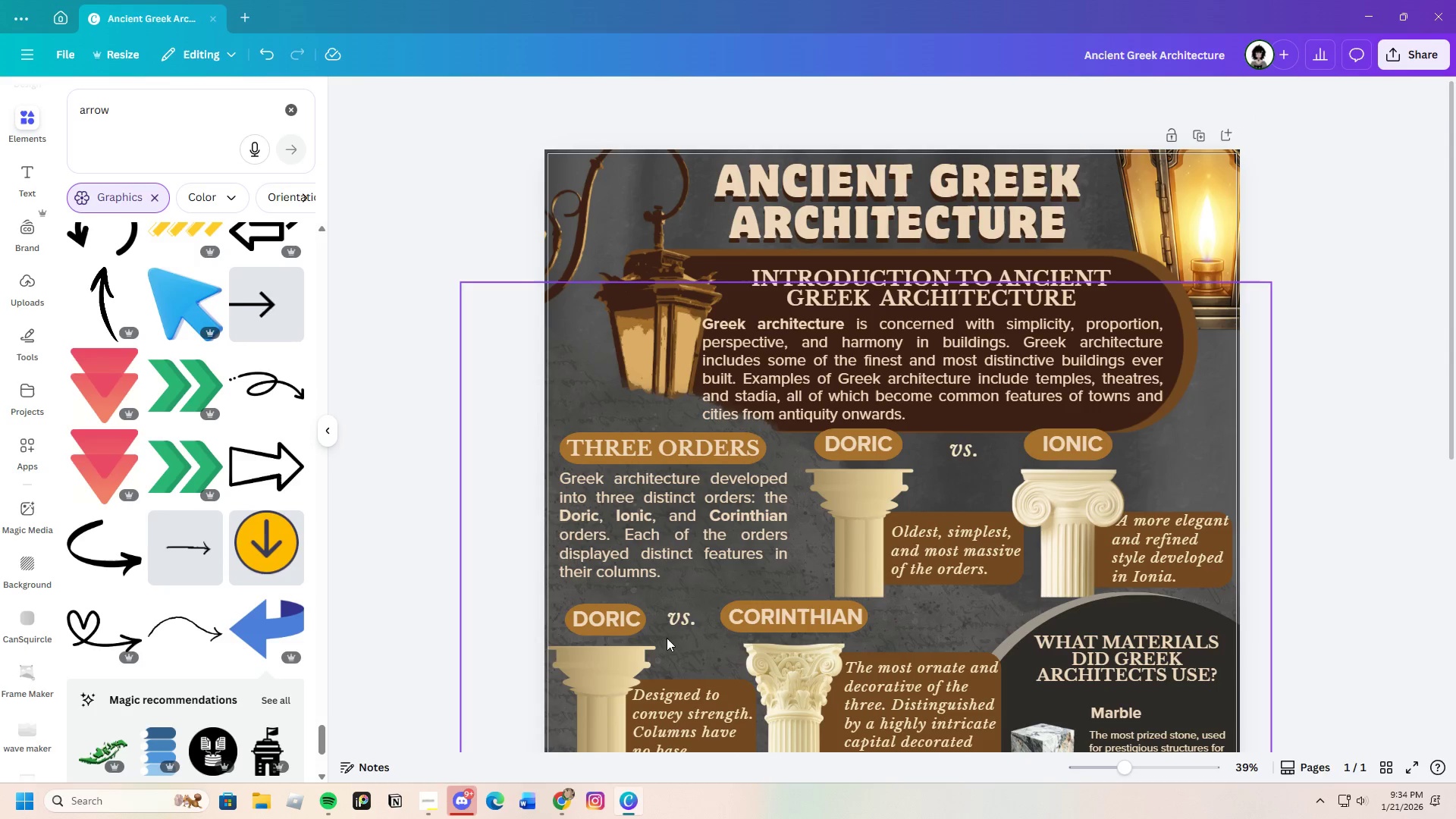 
scroll: coordinate [666, 639], scroll_direction: down, amount: 8.0
 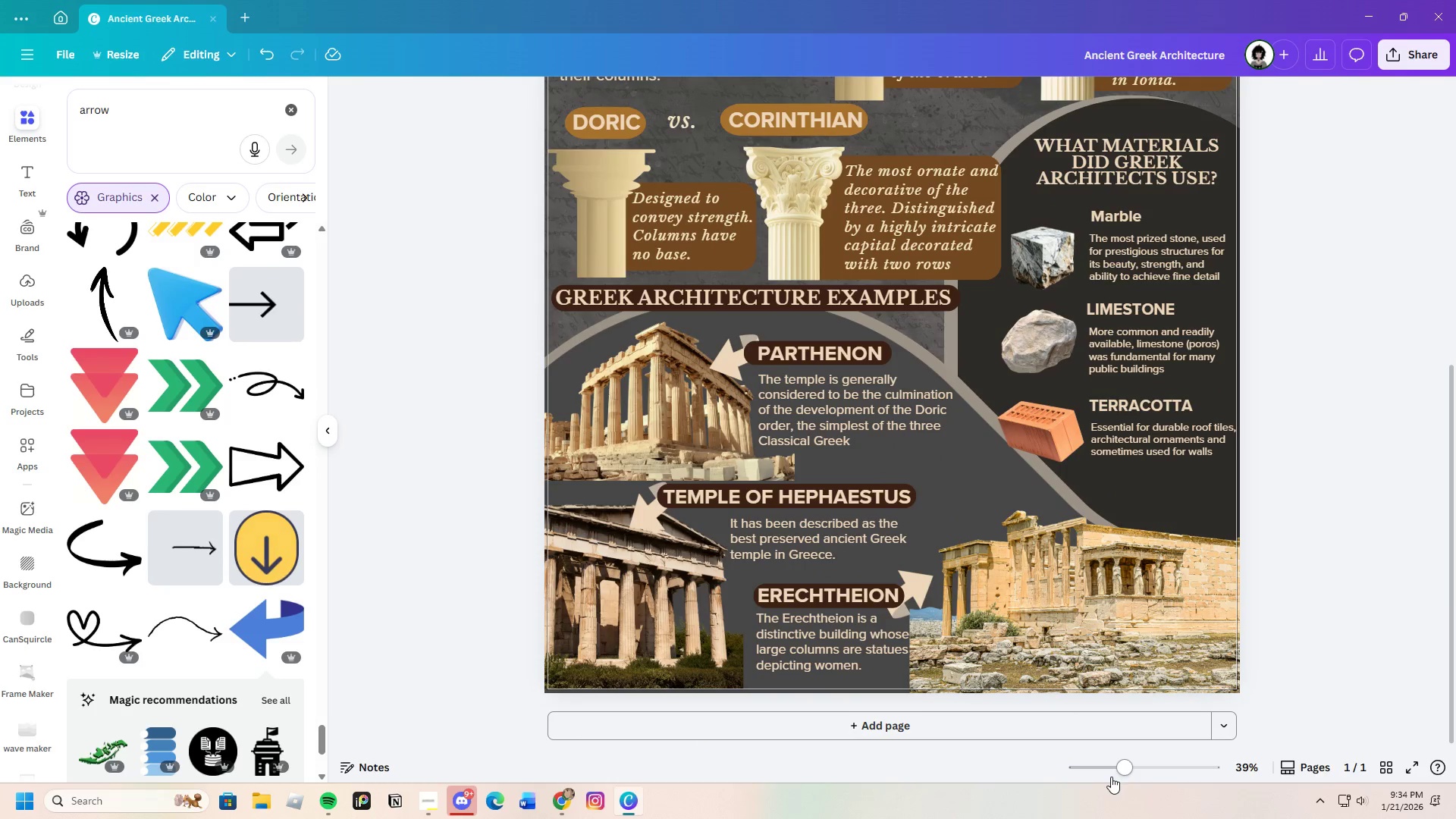 
left_click_drag(start_coordinate=[1125, 773], to_coordinate=[1114, 781])
 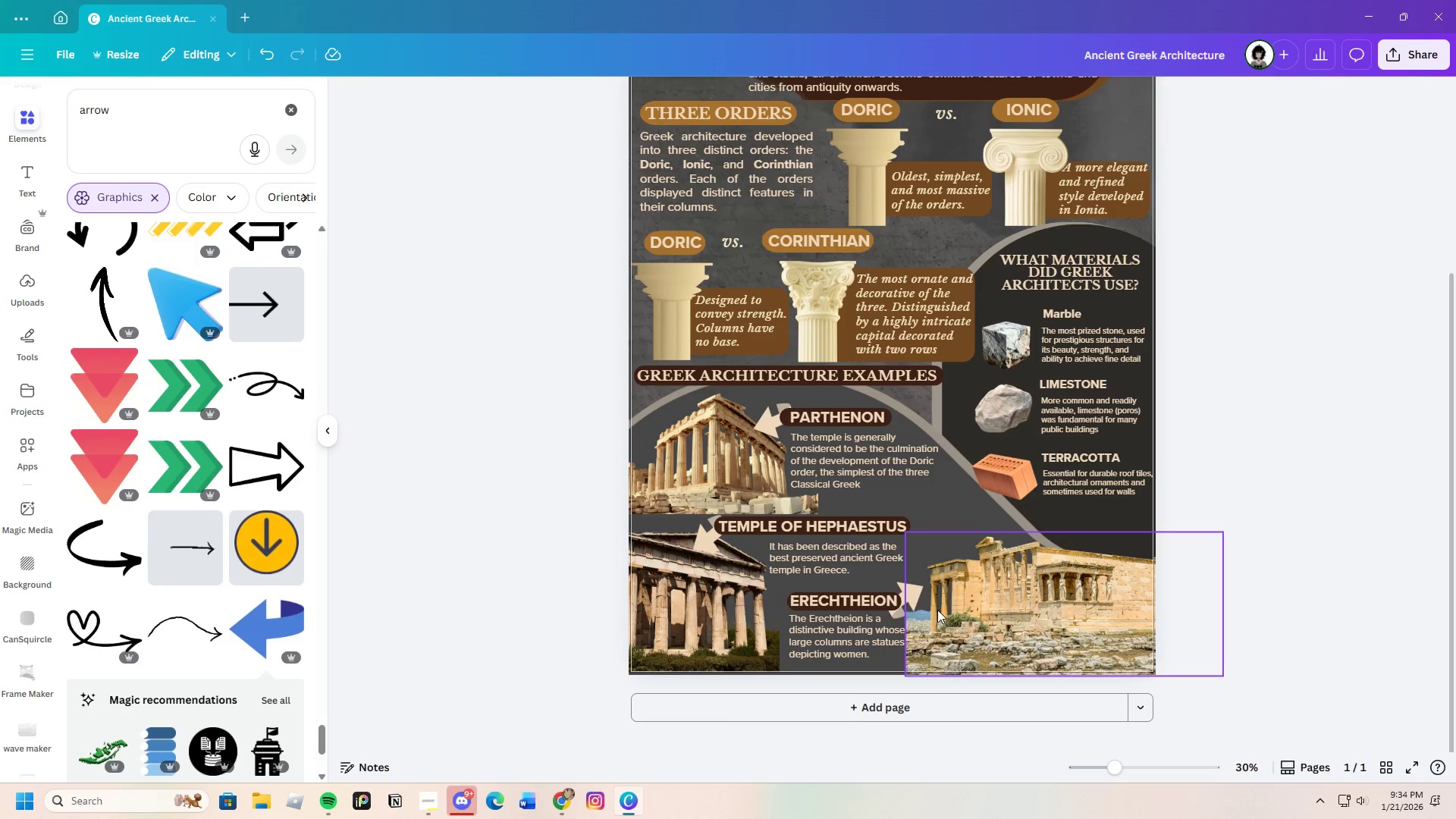 
scroll: coordinate [937, 610], scroll_direction: up, amount: 2.0
 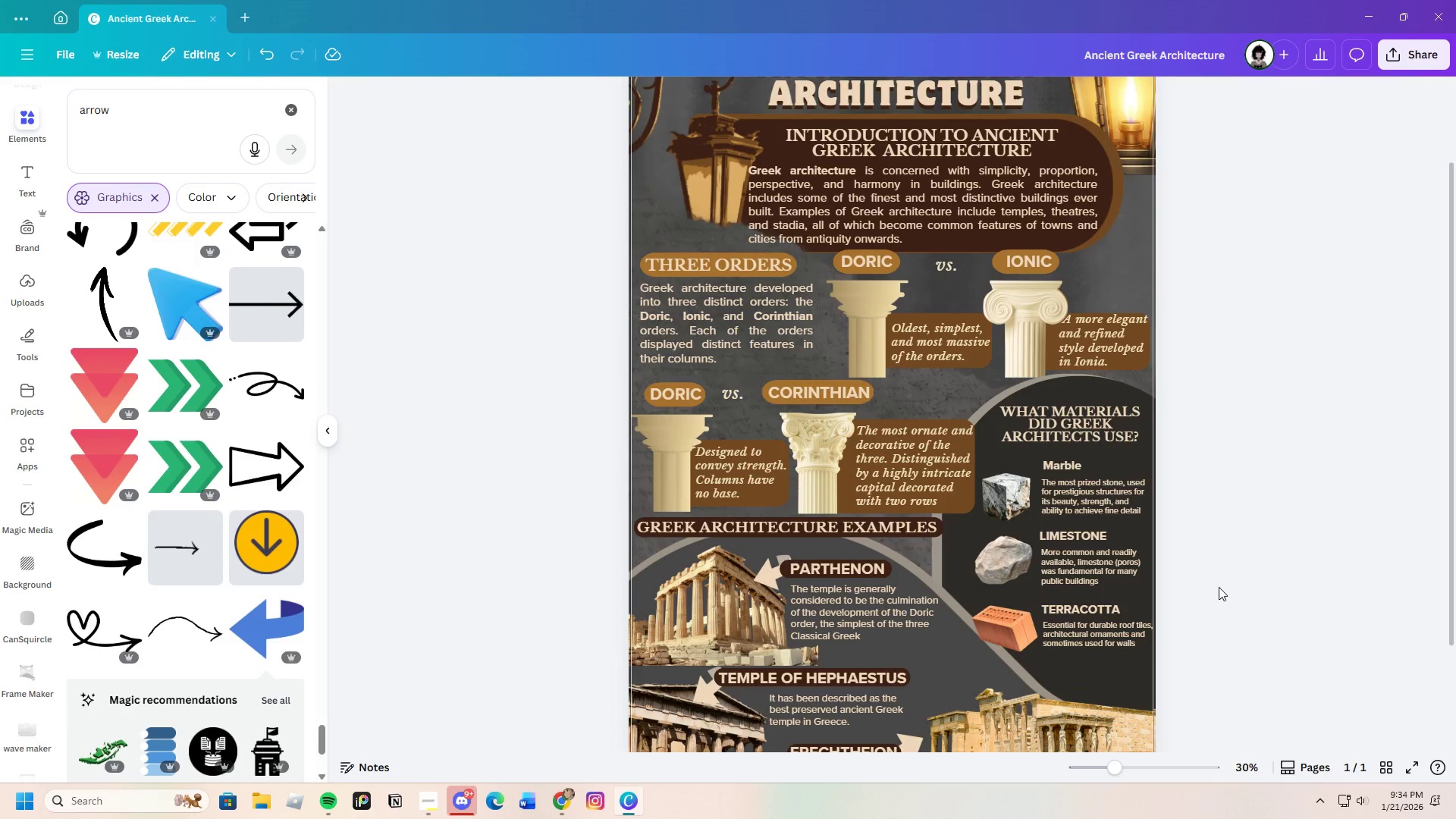 
left_click([1219, 587])
 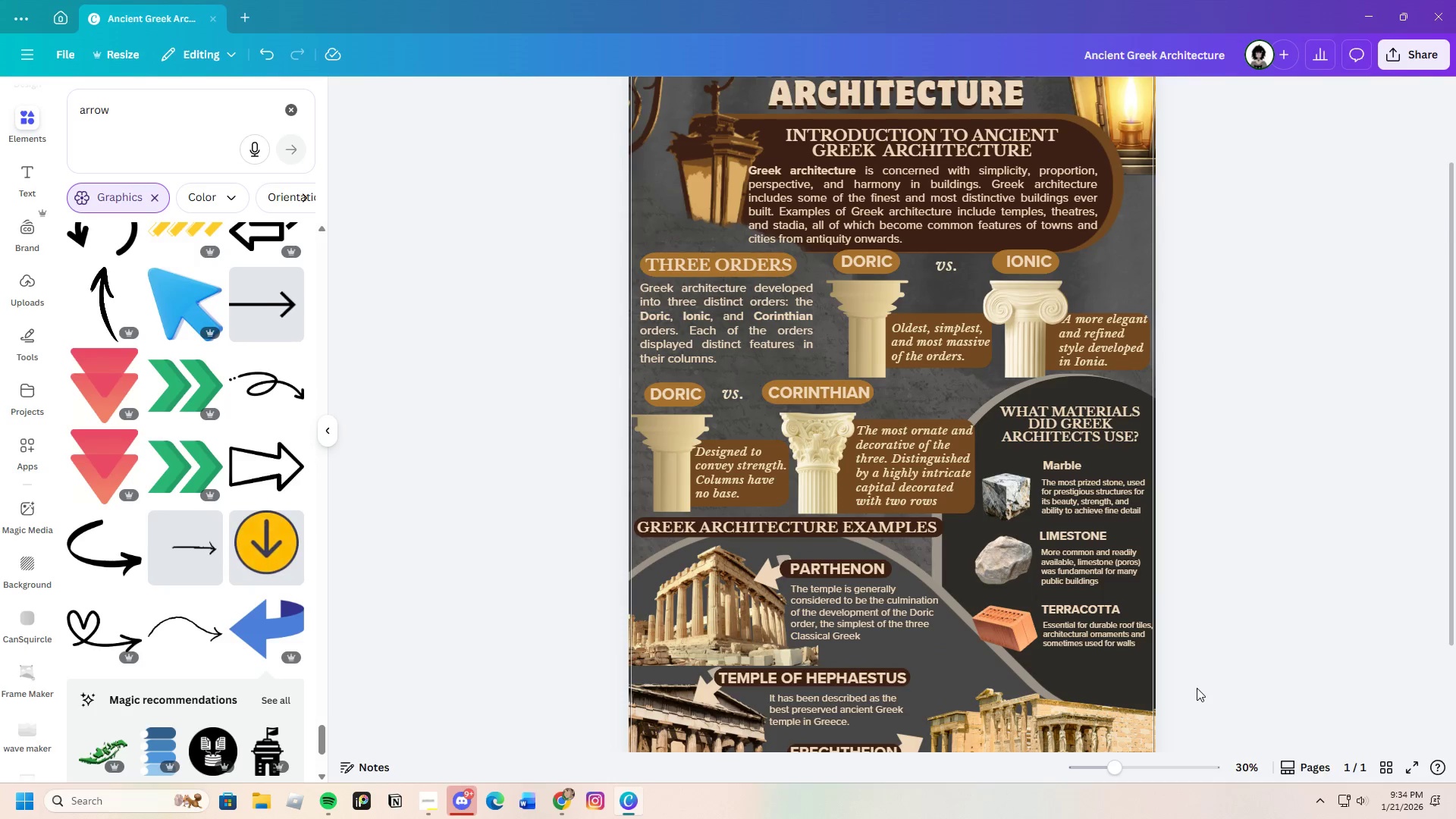 
scroll: coordinate [1194, 684], scroll_direction: none, amount: 0.0
 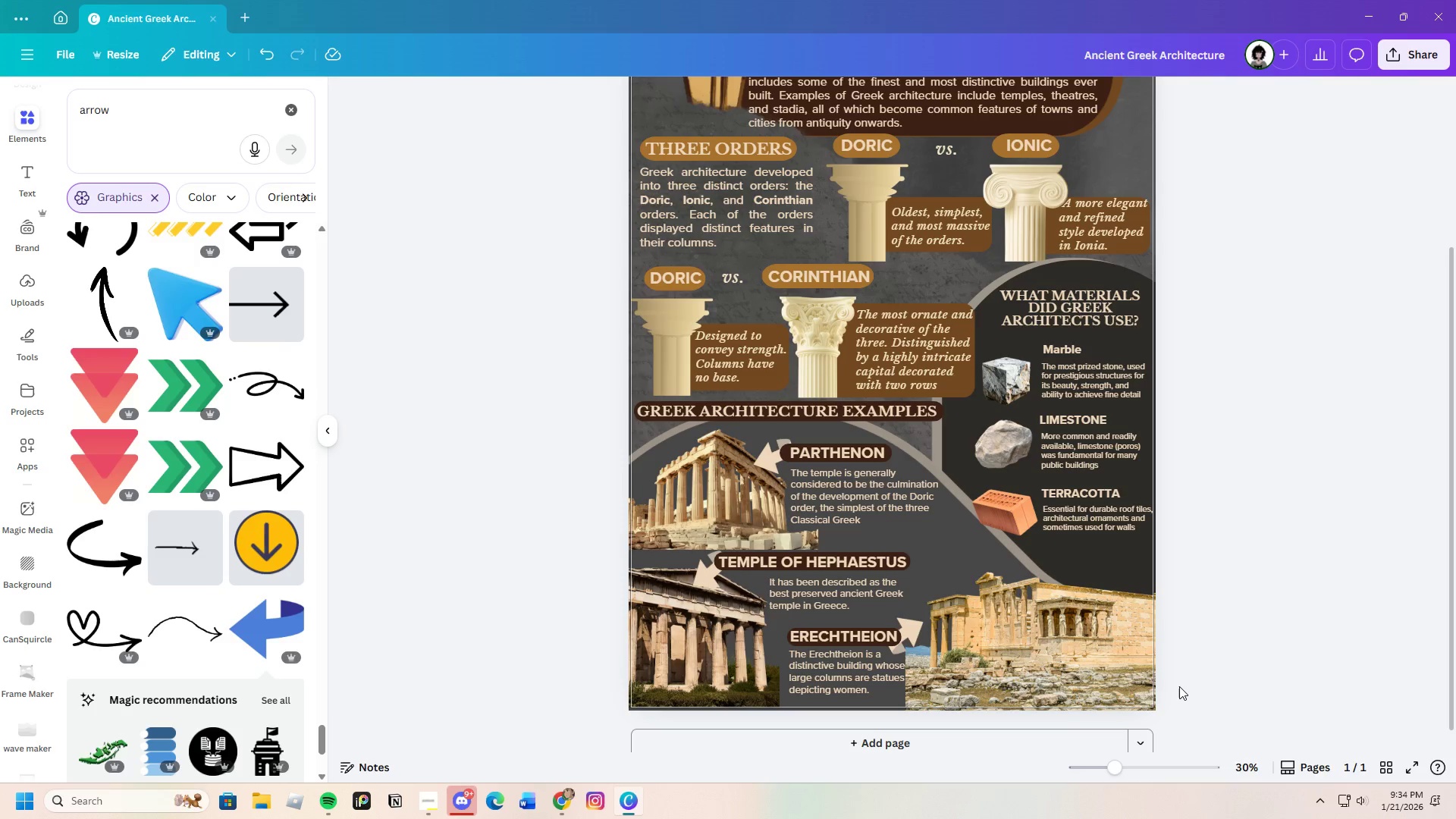 
wait(5.89)
 